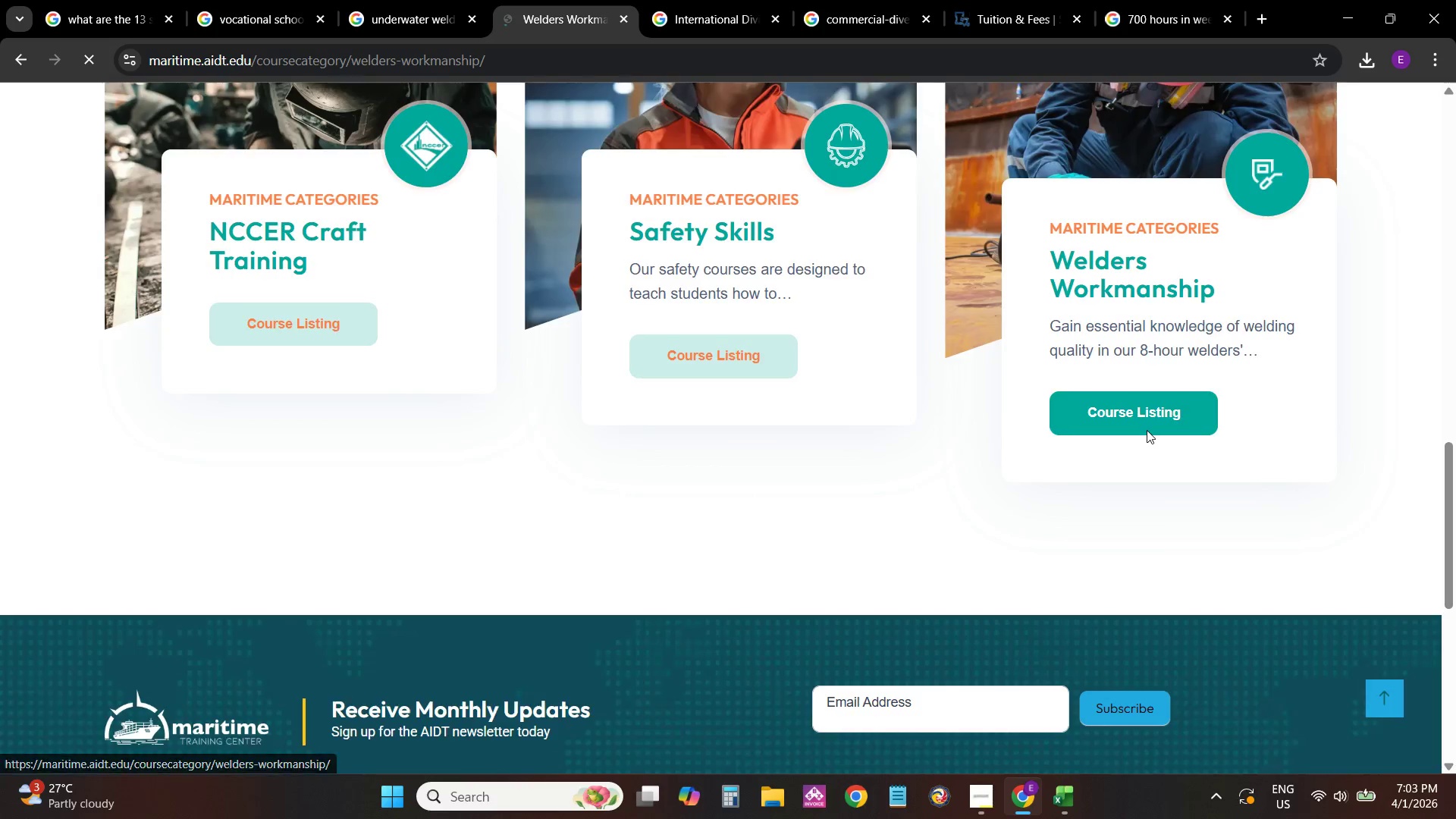 
scroll: coordinate [854, 405], scroll_direction: down, amount: 5.0
 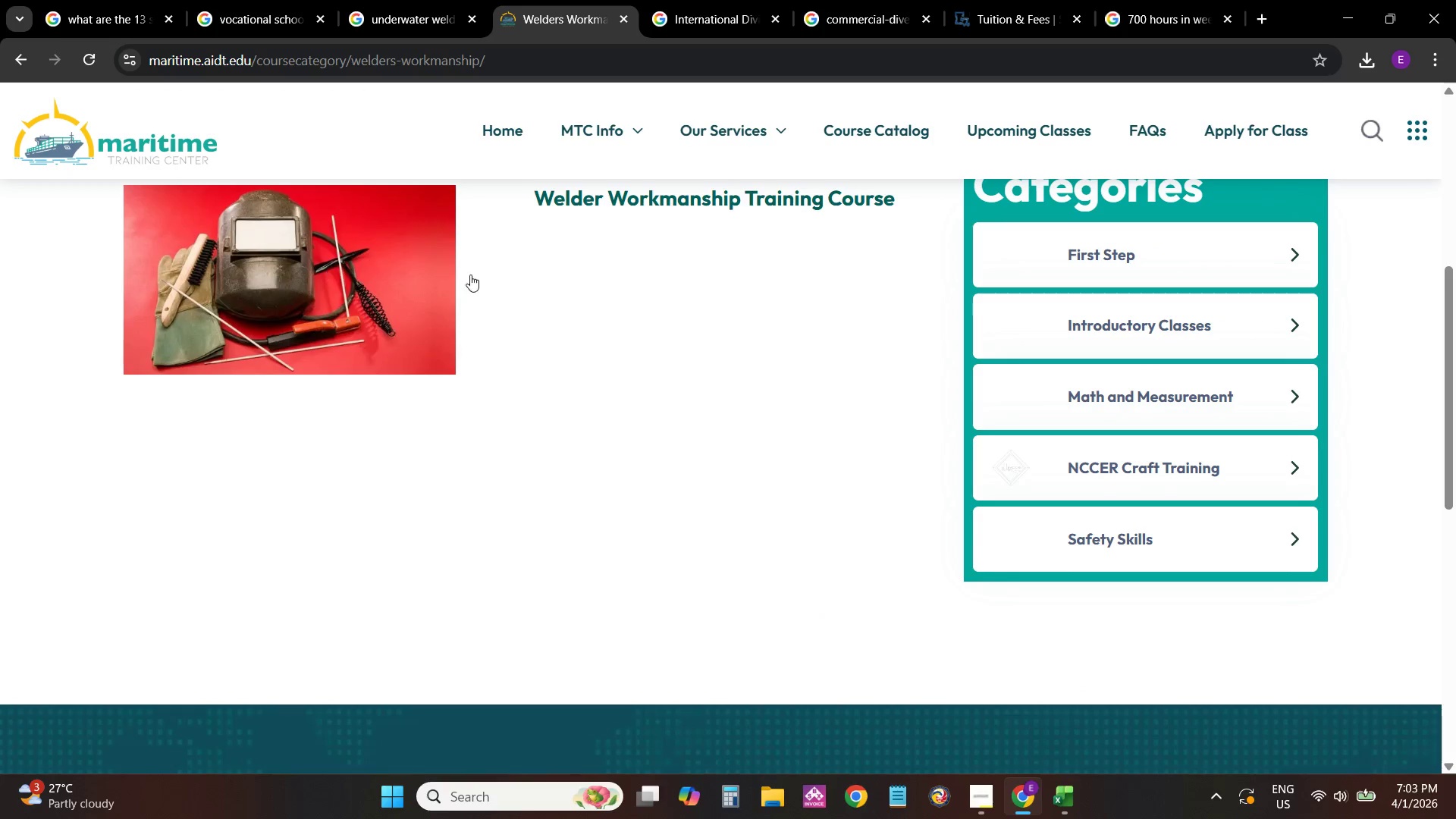 
scroll: coordinate [479, 277], scroll_direction: up, amount: 1.0
 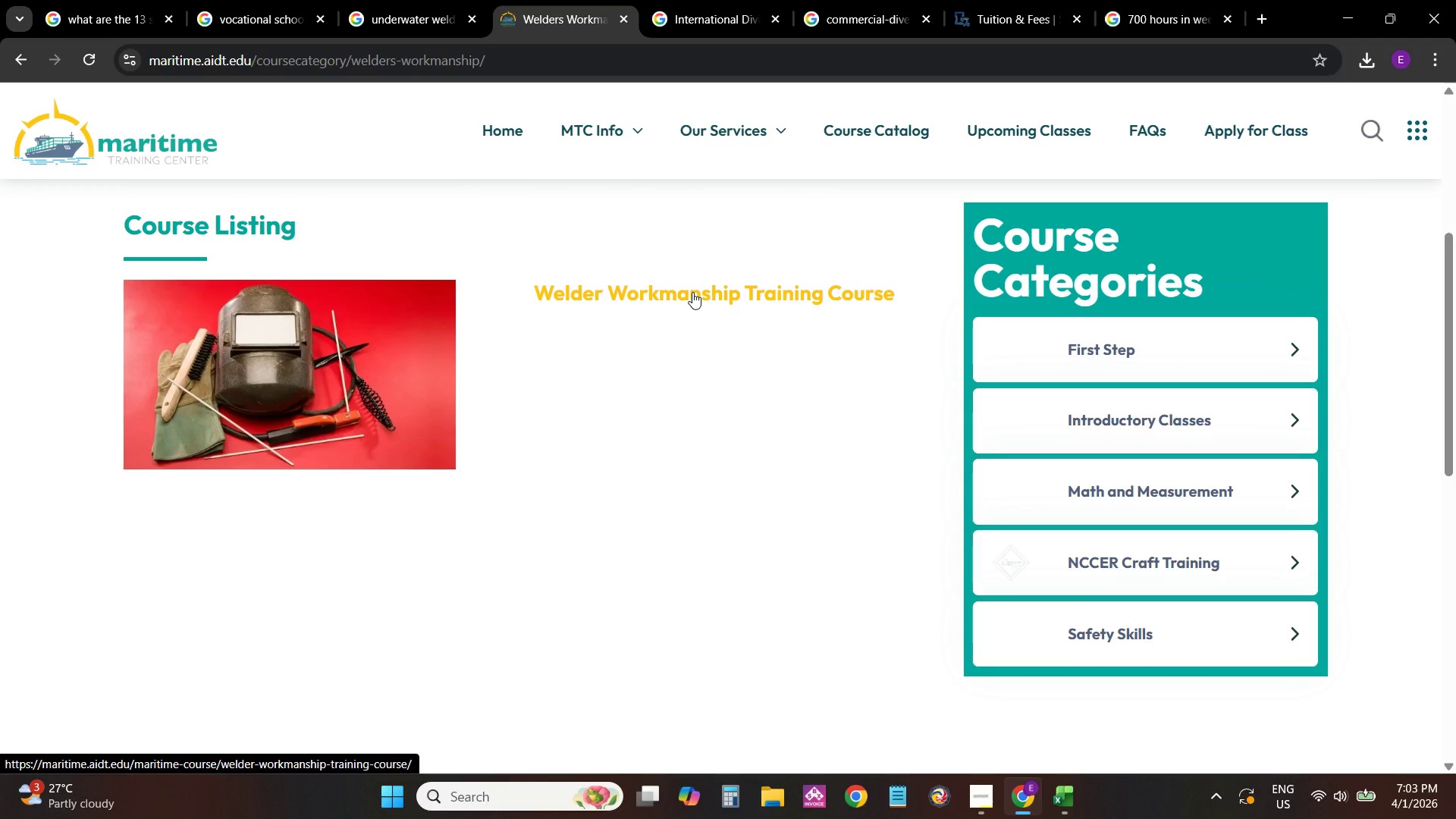 
left_click([692, 292])
 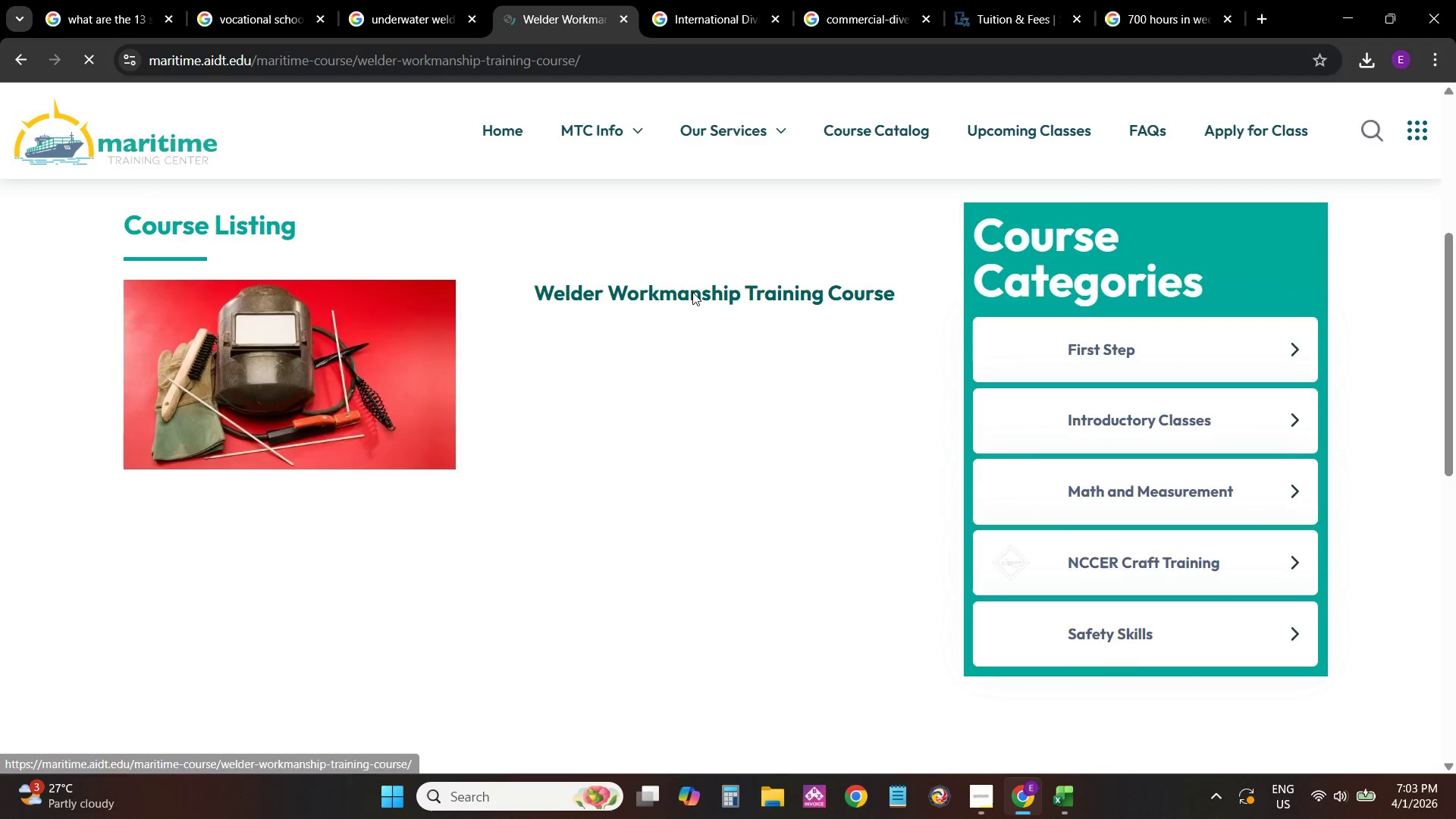 
scroll: coordinate [693, 292], scroll_direction: down, amount: 5.0
 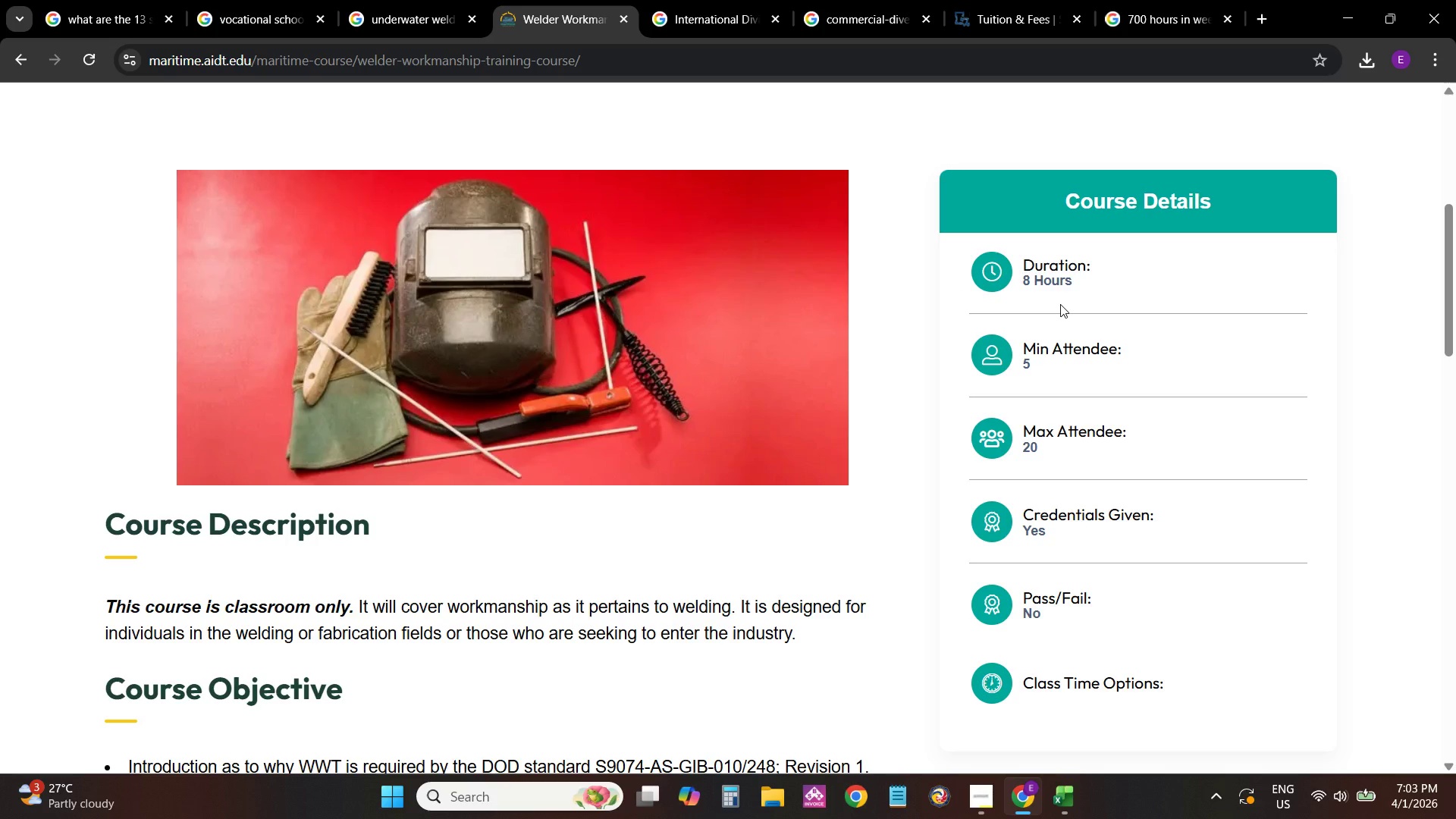 
wait(6.34)
 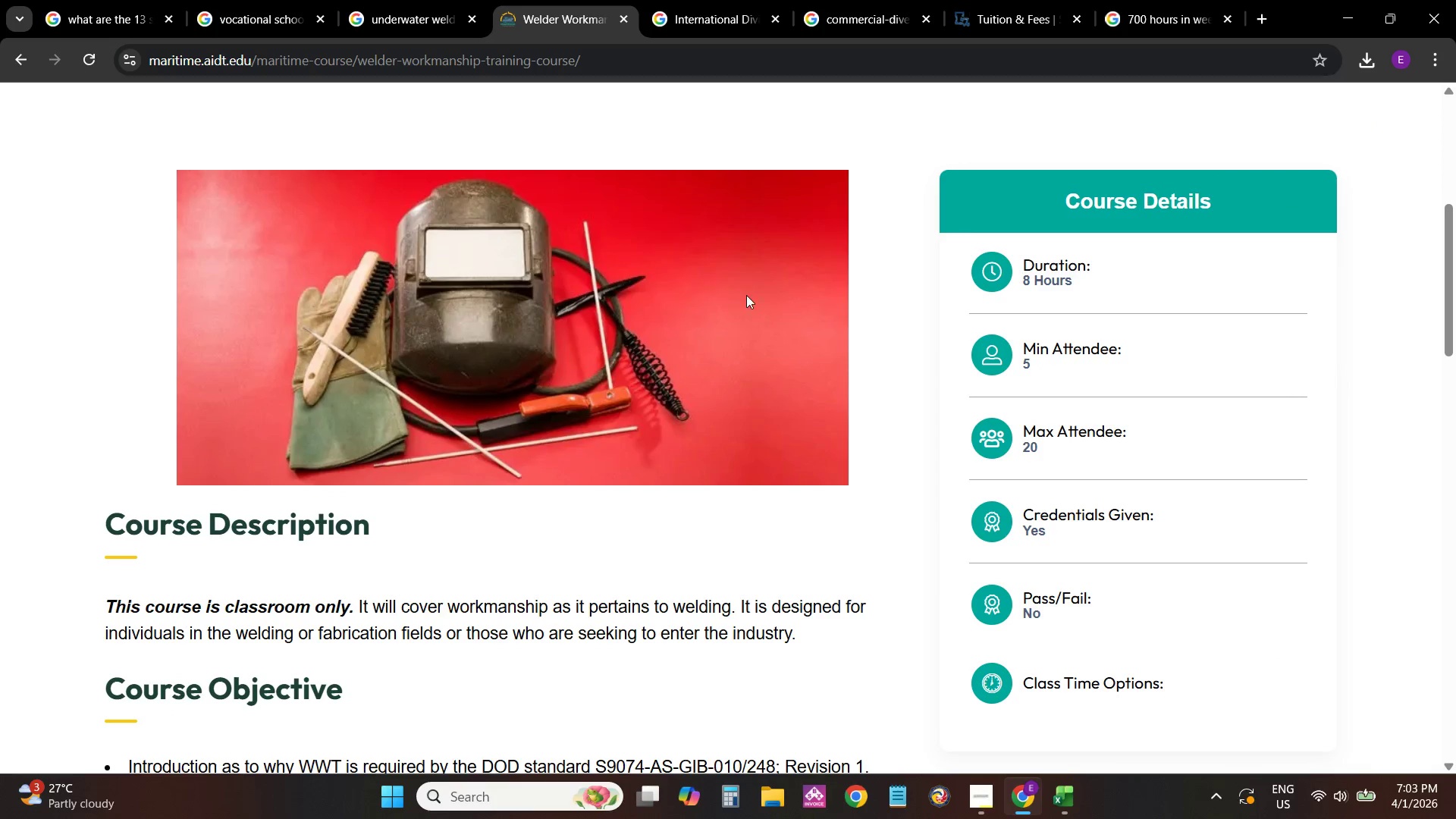 
scroll: coordinate [1061, 305], scroll_direction: down, amount: 4.0
 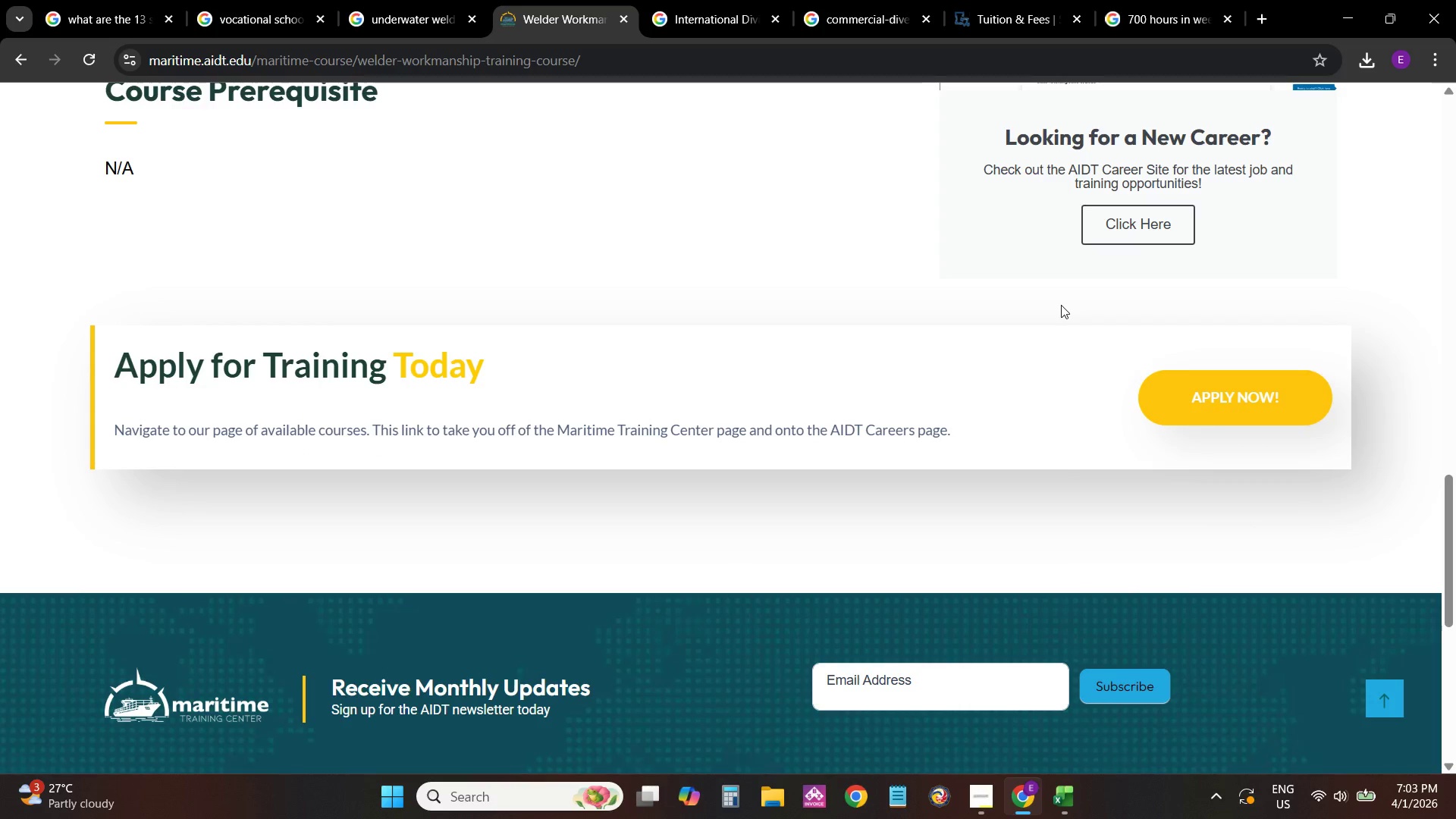 
left_click([26, 64])
 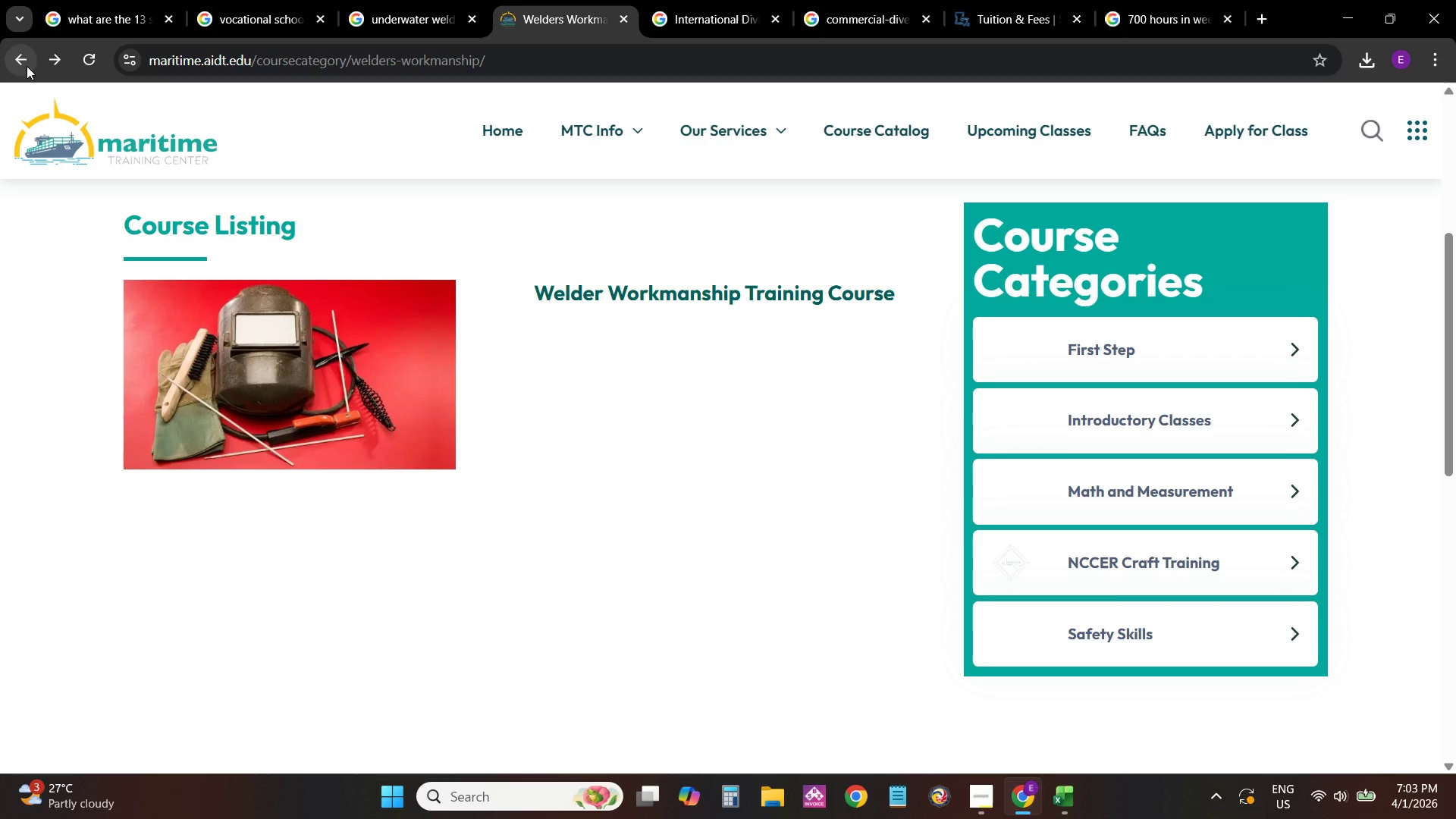 
left_click([27, 66])
 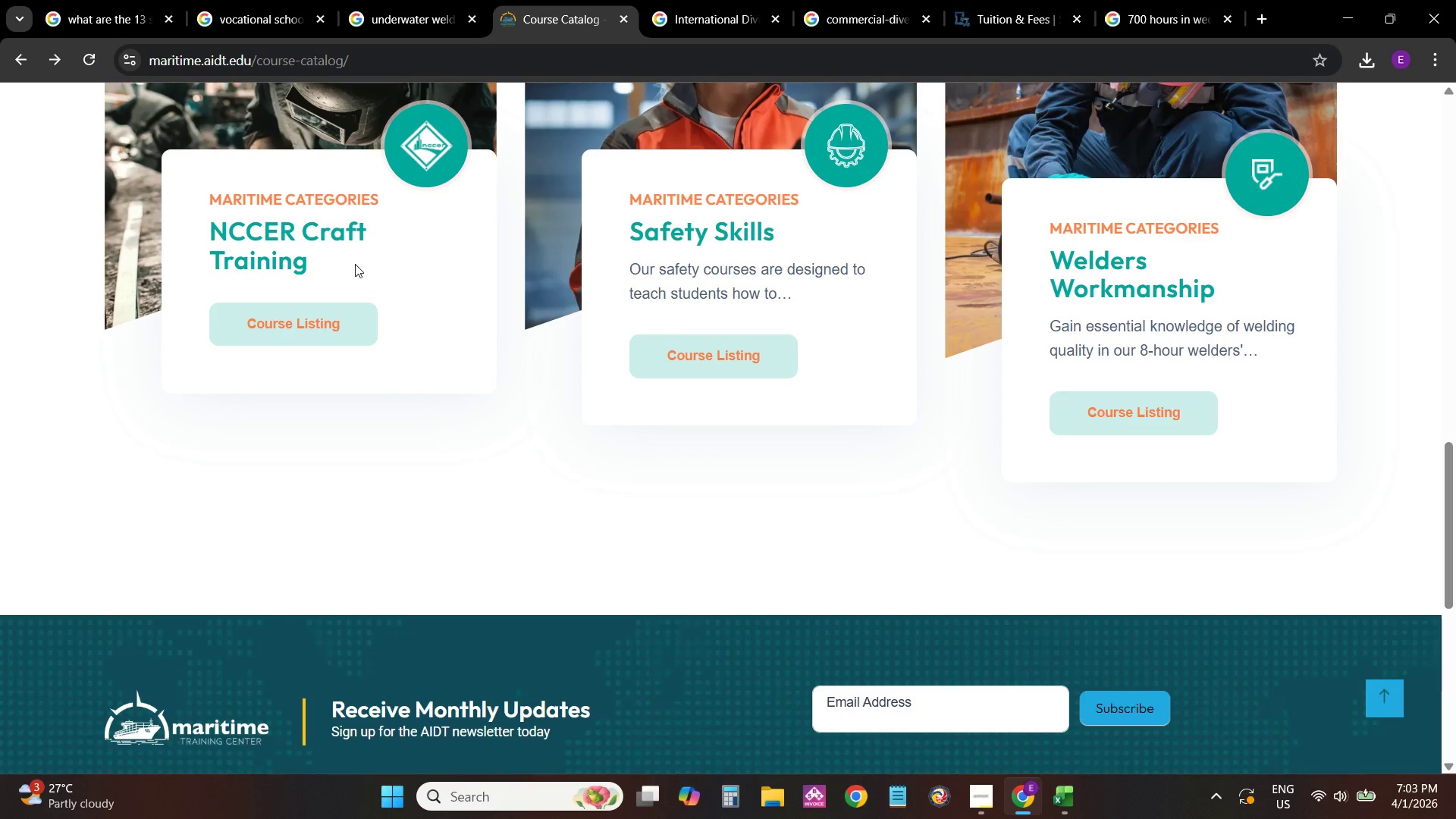 
scroll: coordinate [469, 325], scroll_direction: up, amount: 10.0
 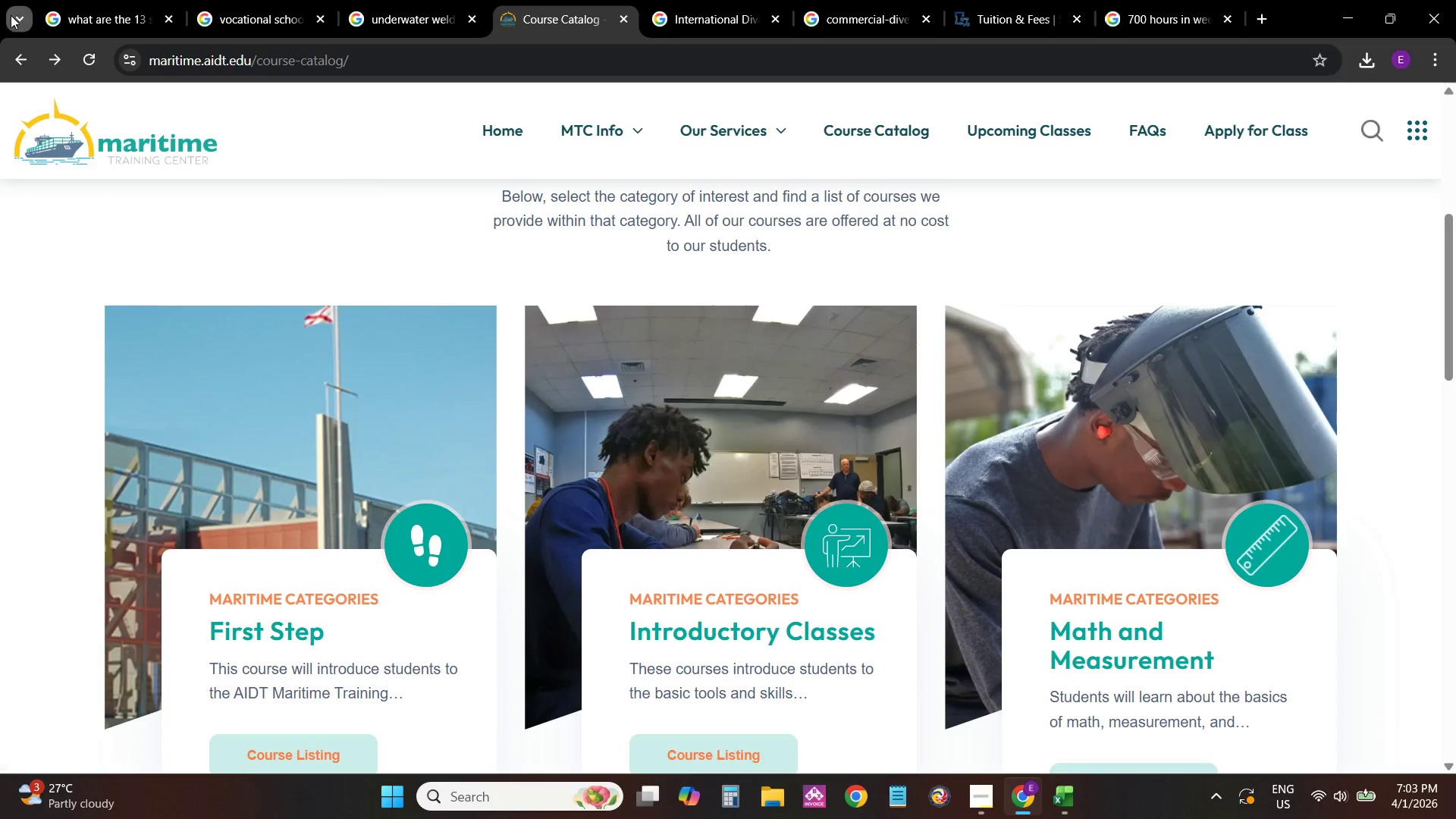 
left_click([20, 62])
 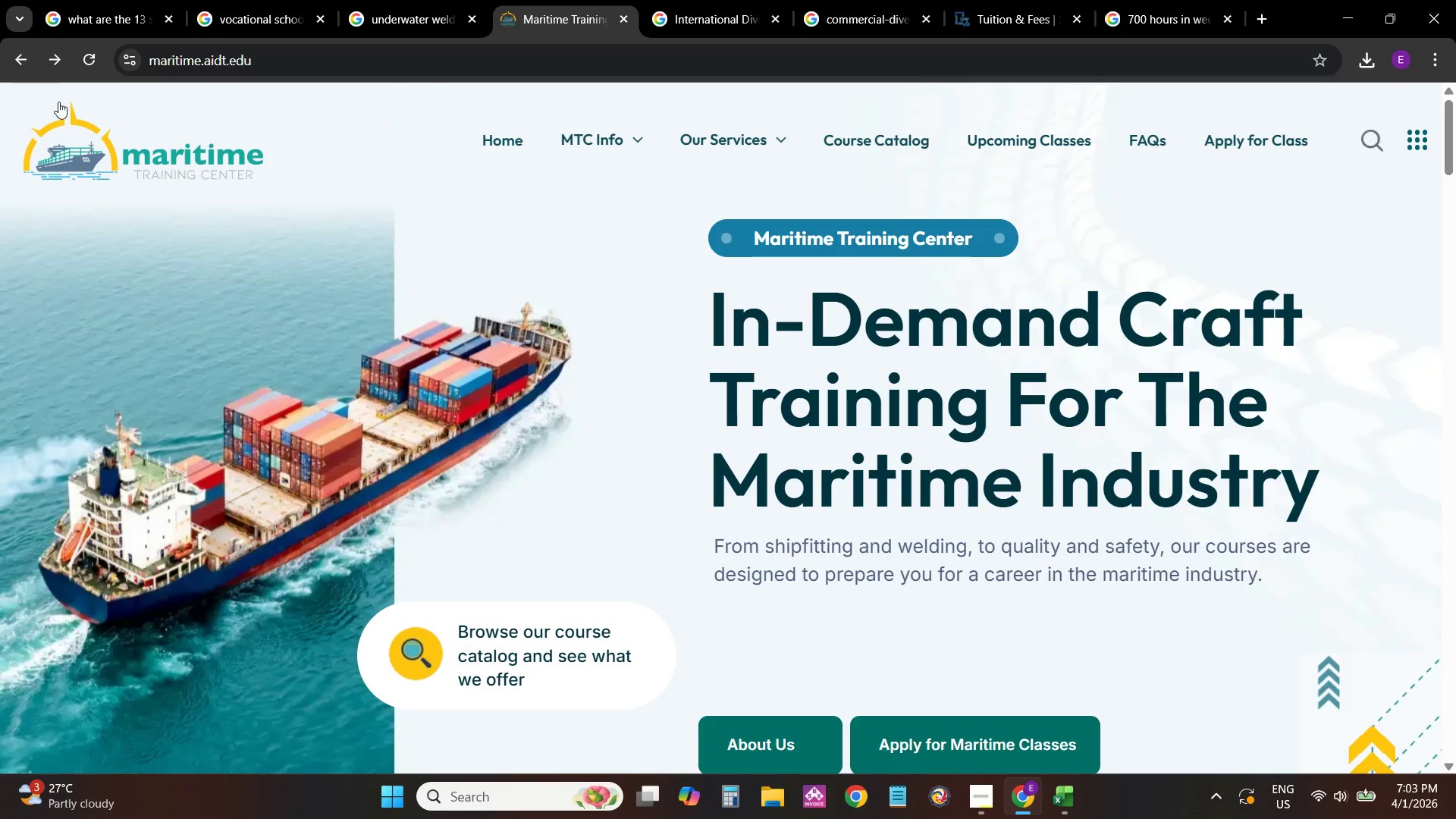 
scroll: coordinate [254, 244], scroll_direction: down, amount: 3.0
 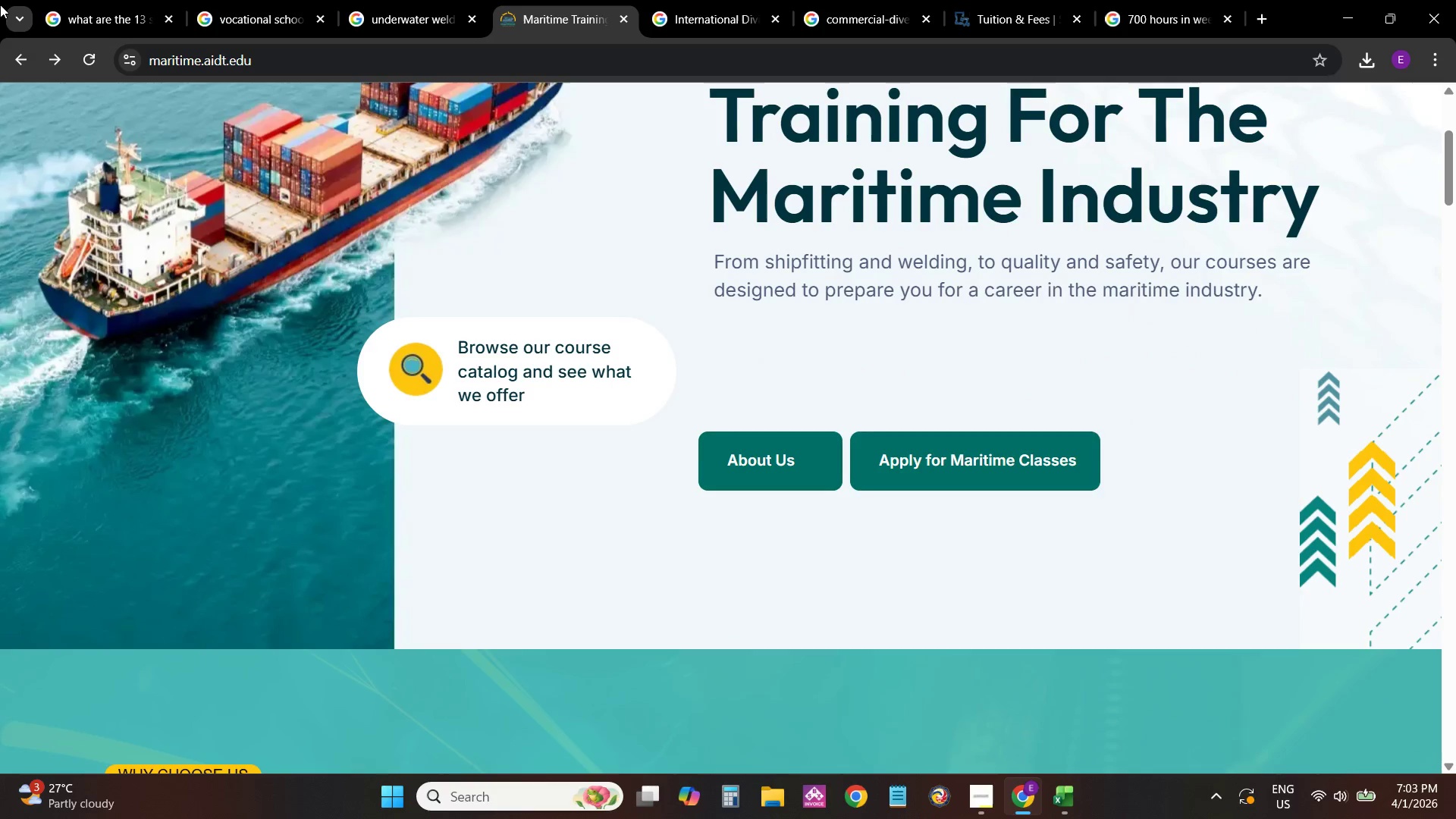 
left_click([27, 68])
 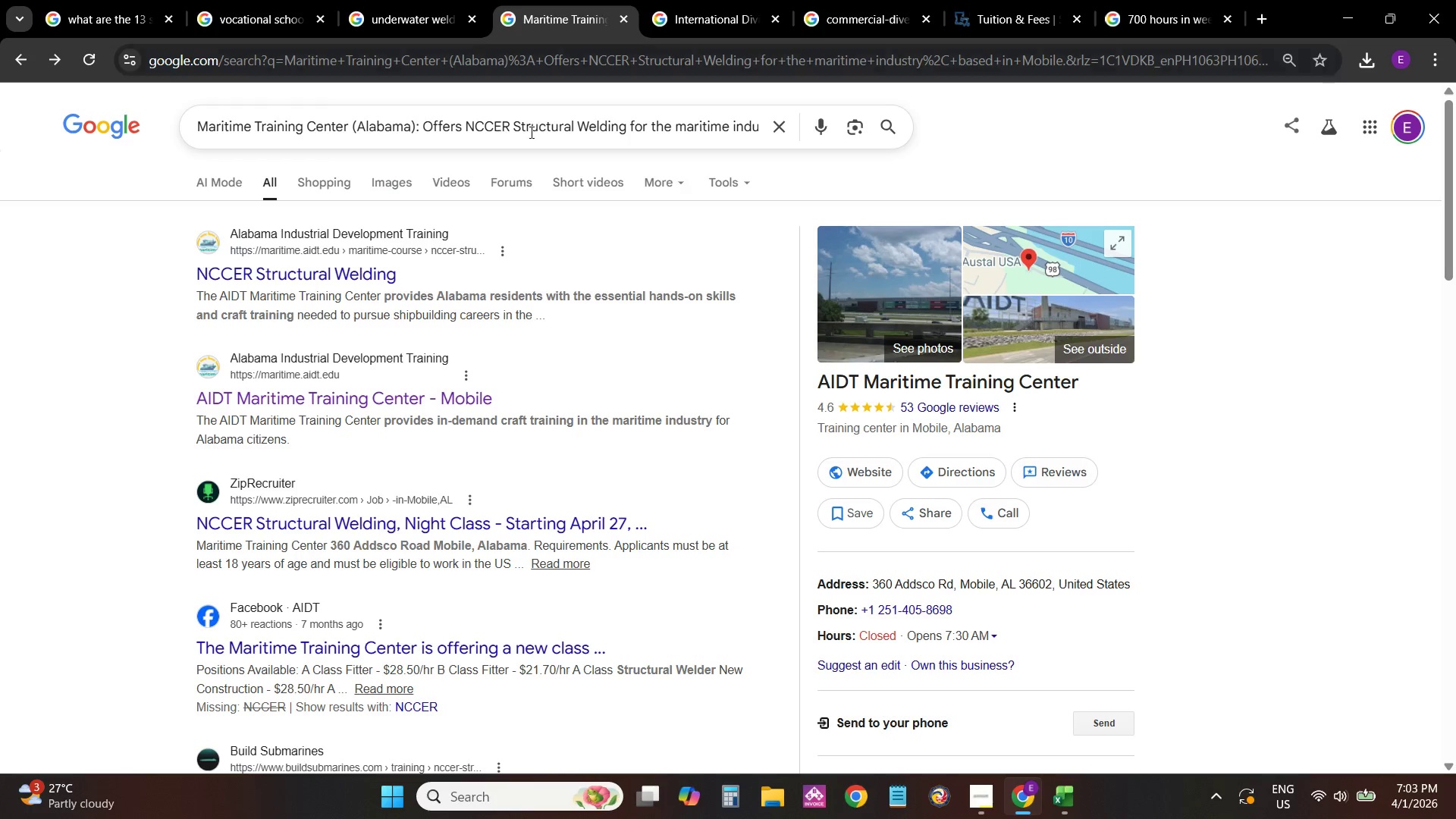 
left_click([548, 130])
 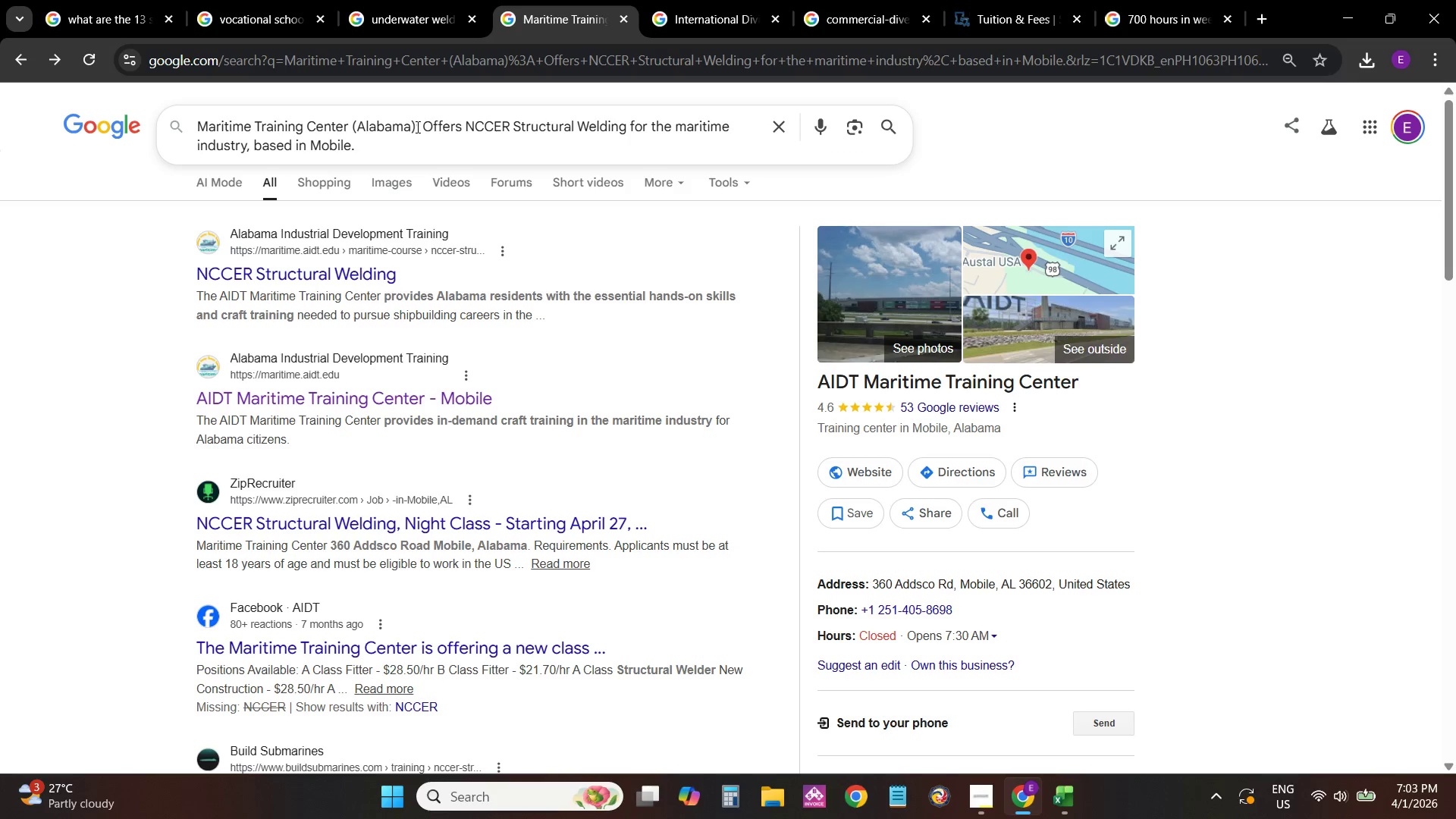 
left_click_drag(start_coordinate=[424, 127], to_coordinate=[457, 155])
 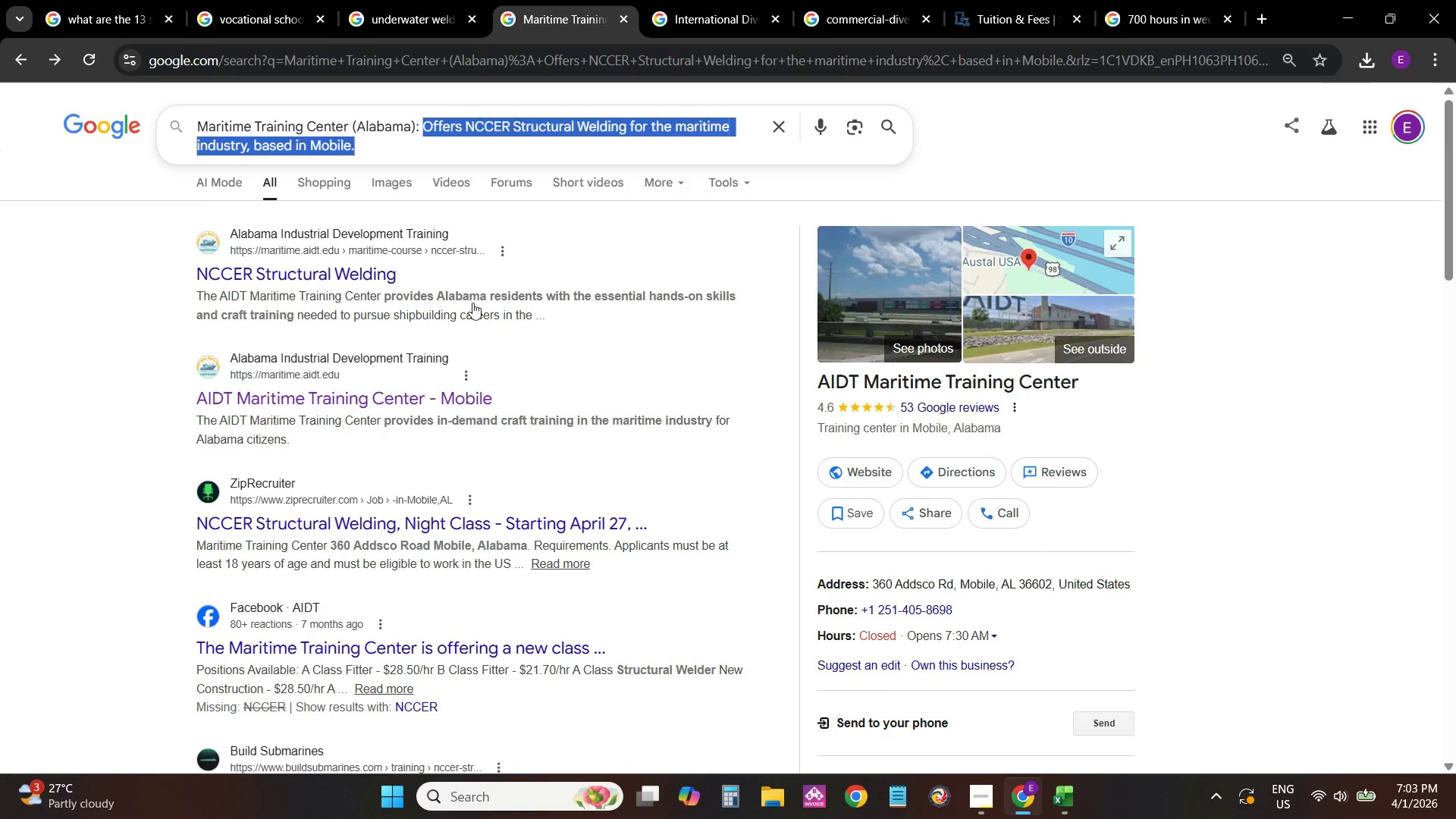 
scroll: coordinate [473, 305], scroll_direction: down, amount: 4.0
 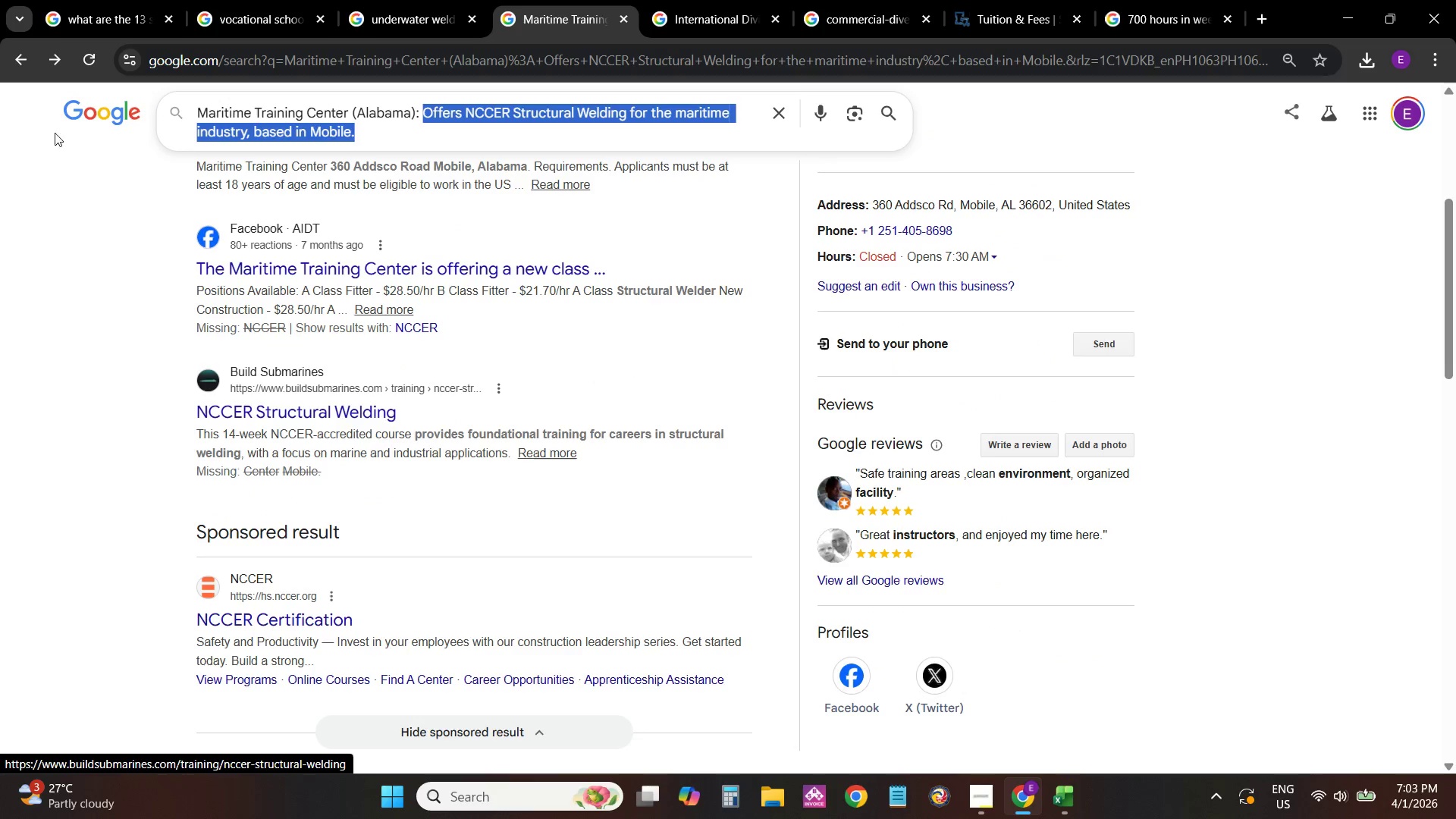 
left_click([14, 60])
 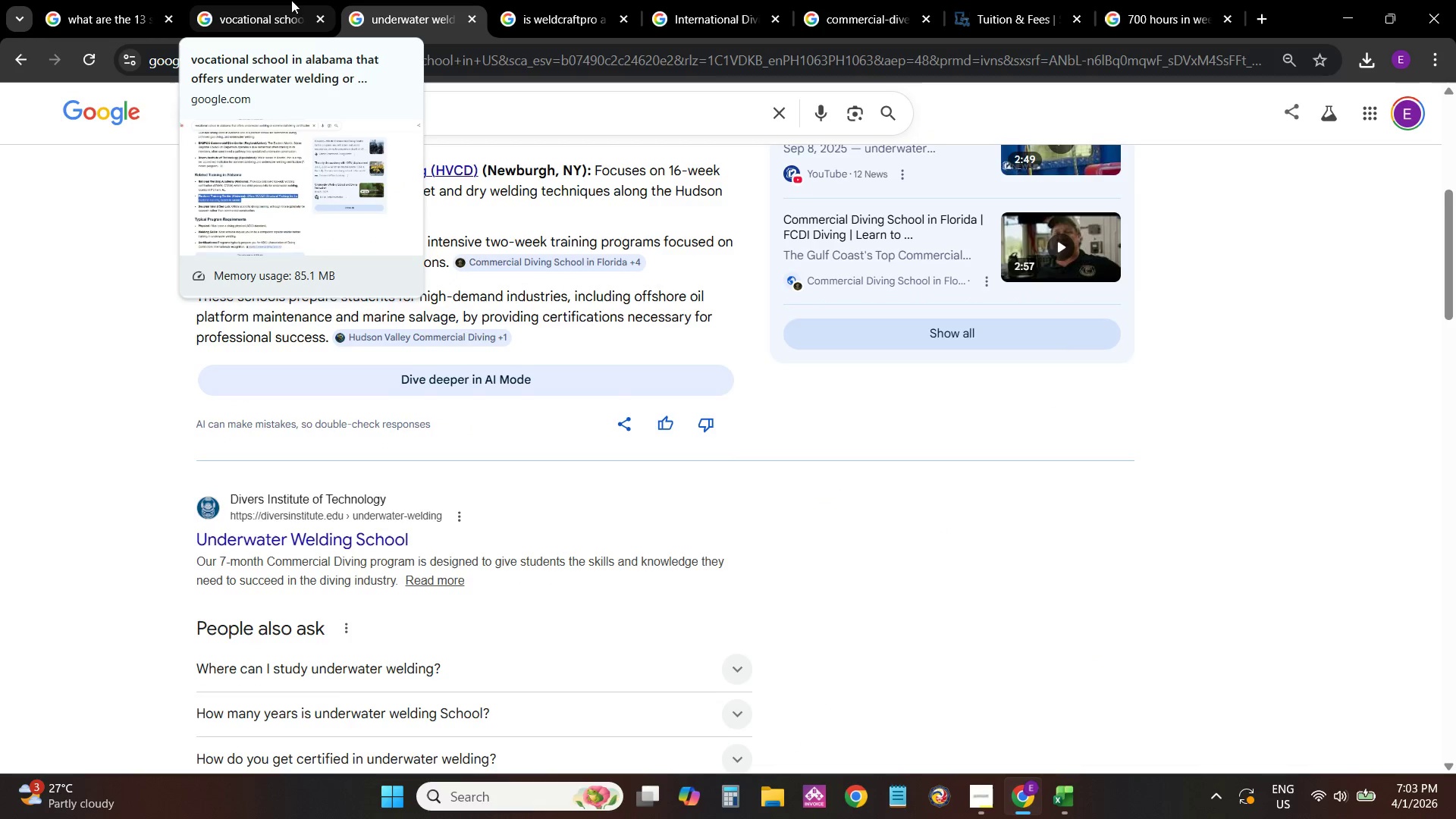 
left_click([271, 0])
 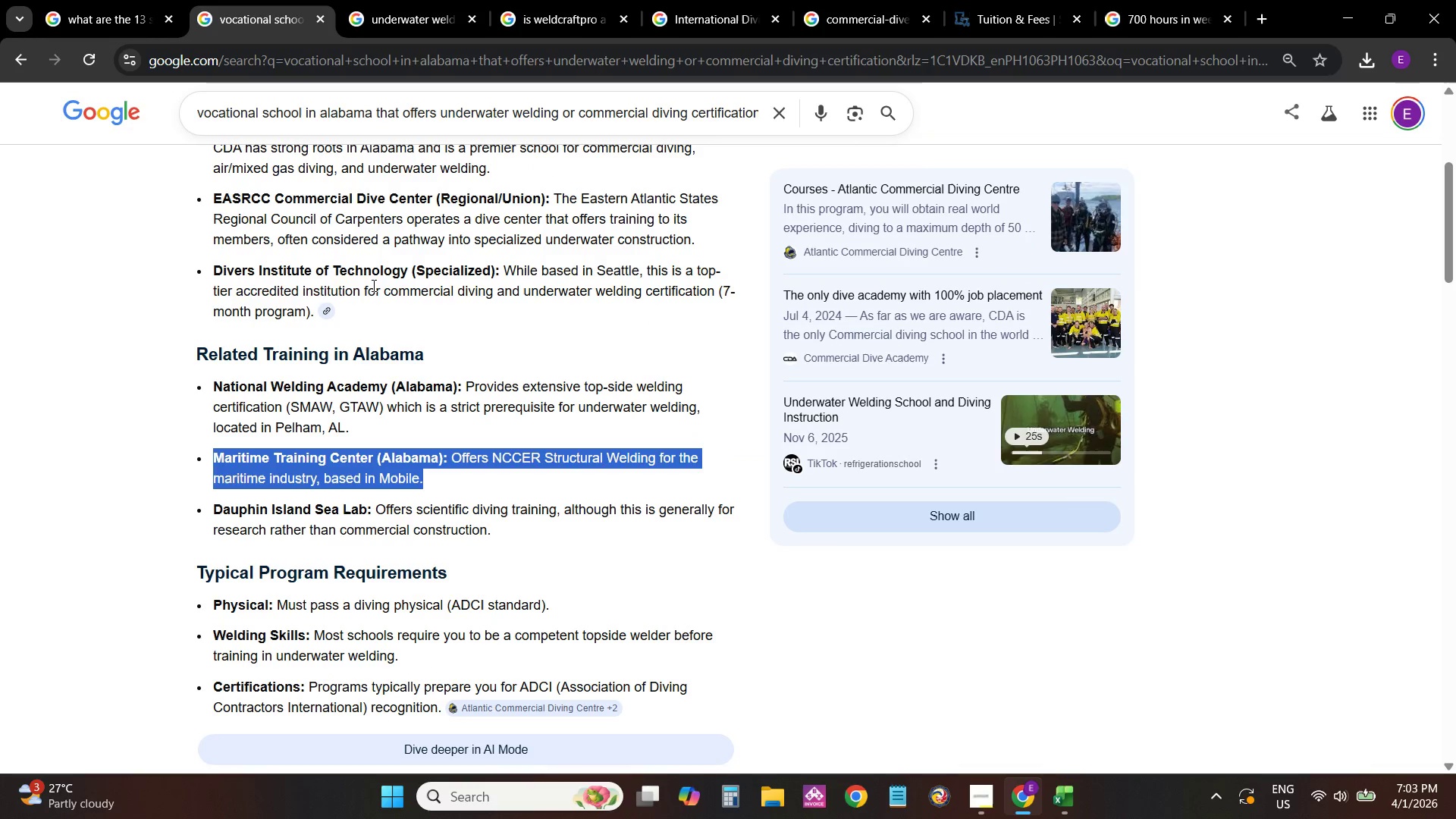 
scroll: coordinate [359, 377], scroll_direction: down, amount: 11.0
 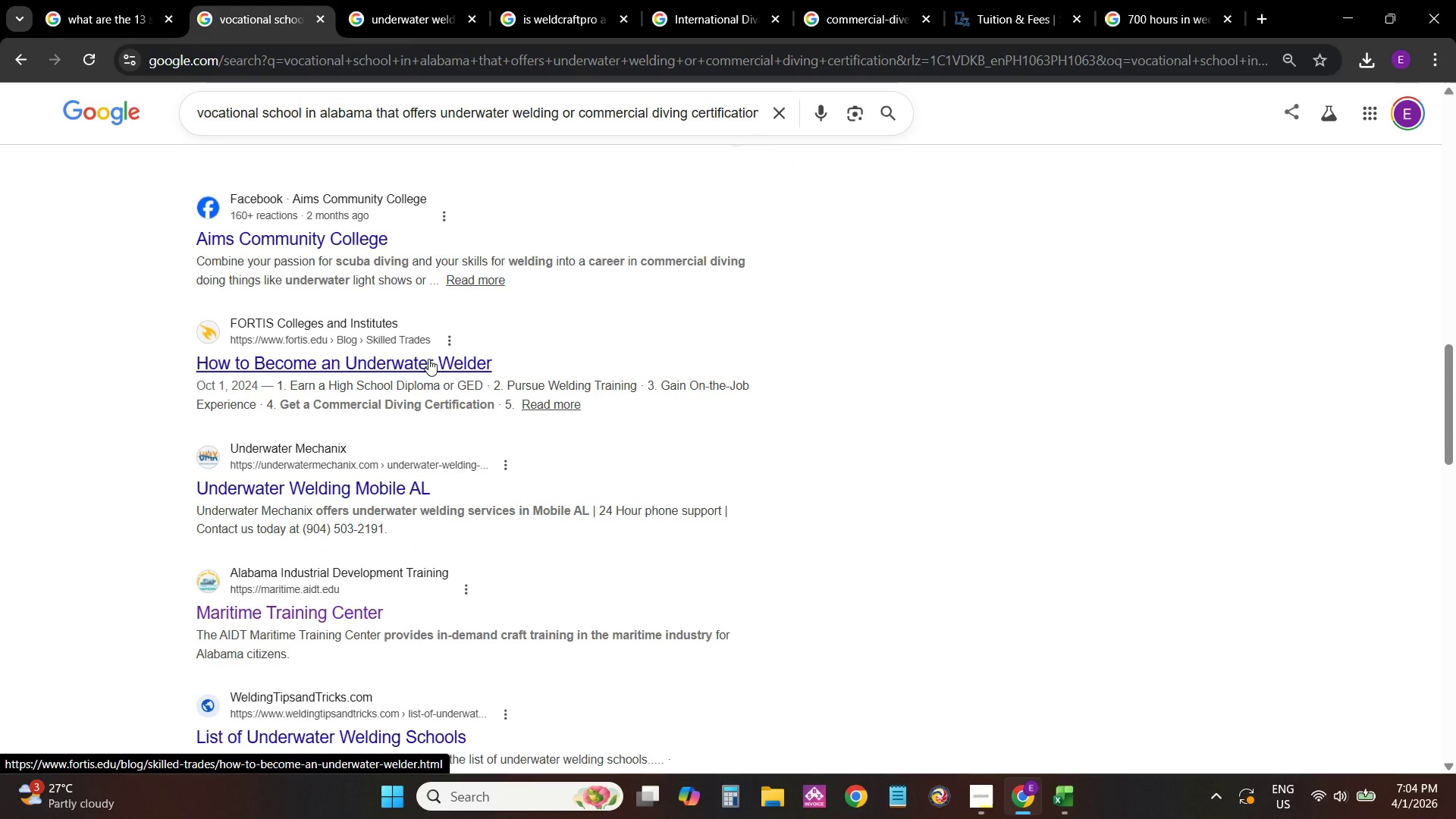 
wait(5.92)
 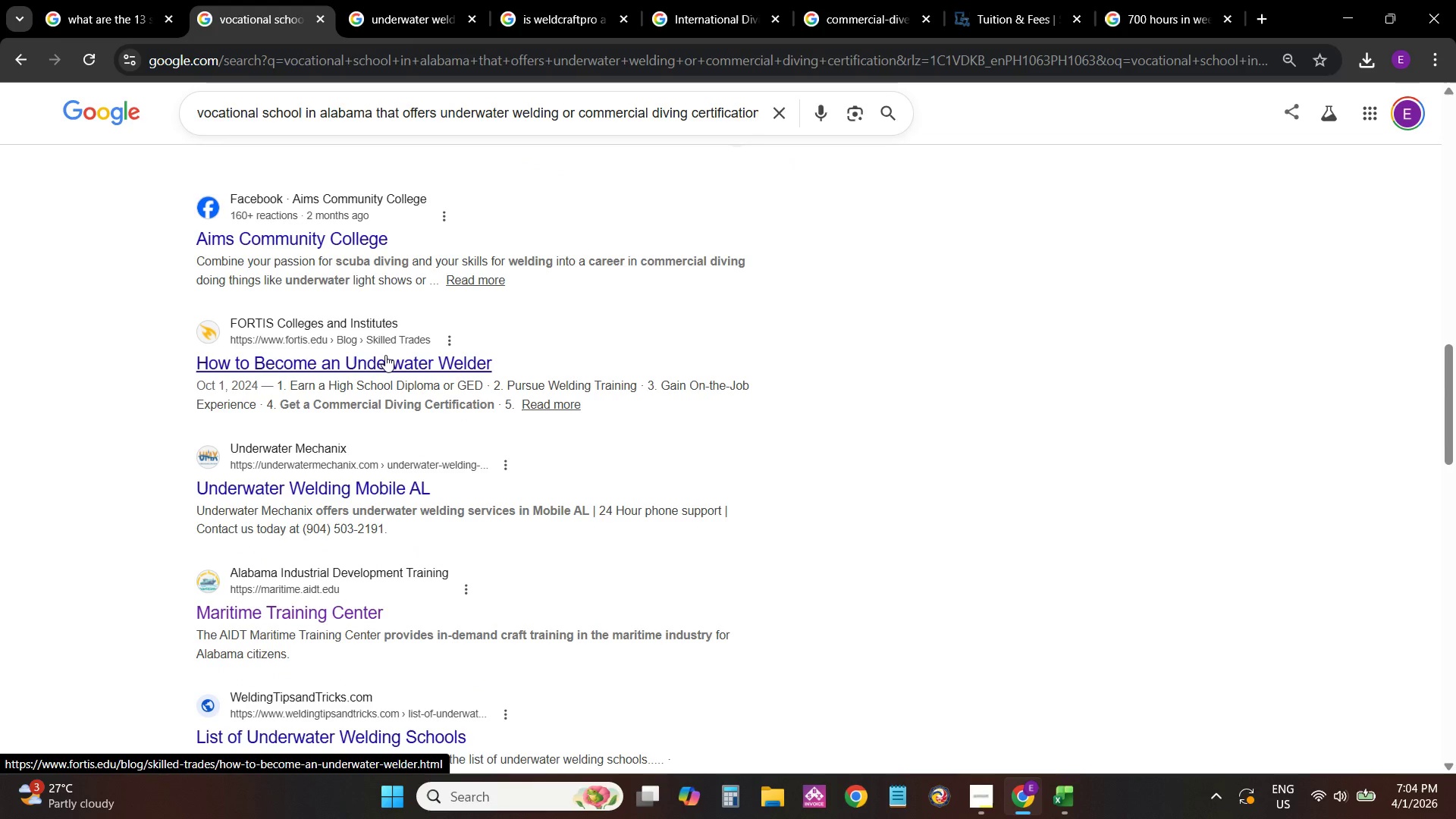 
scroll: coordinate [431, 354], scroll_direction: down, amount: 2.0
 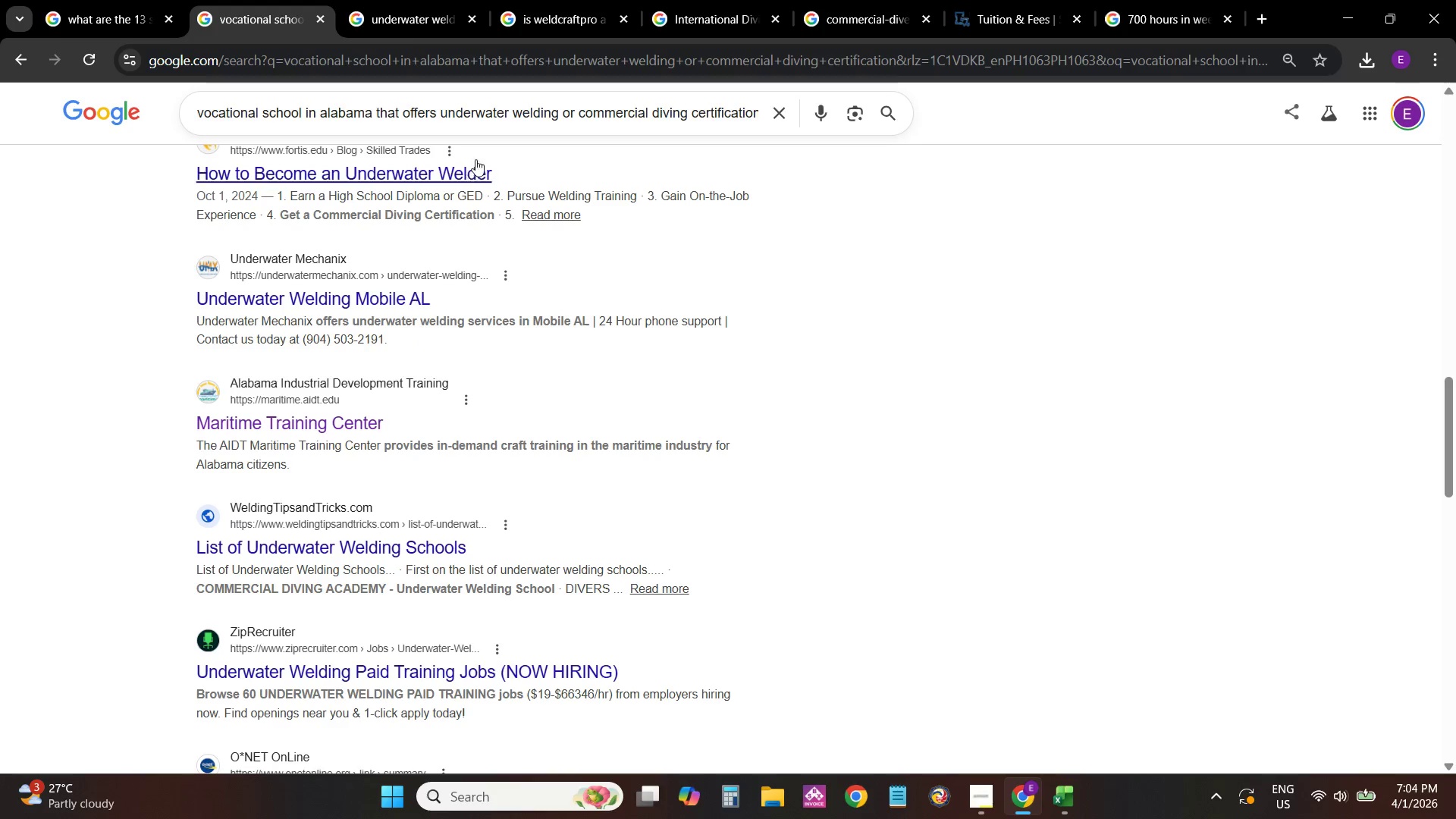 
left_click([557, 57])
 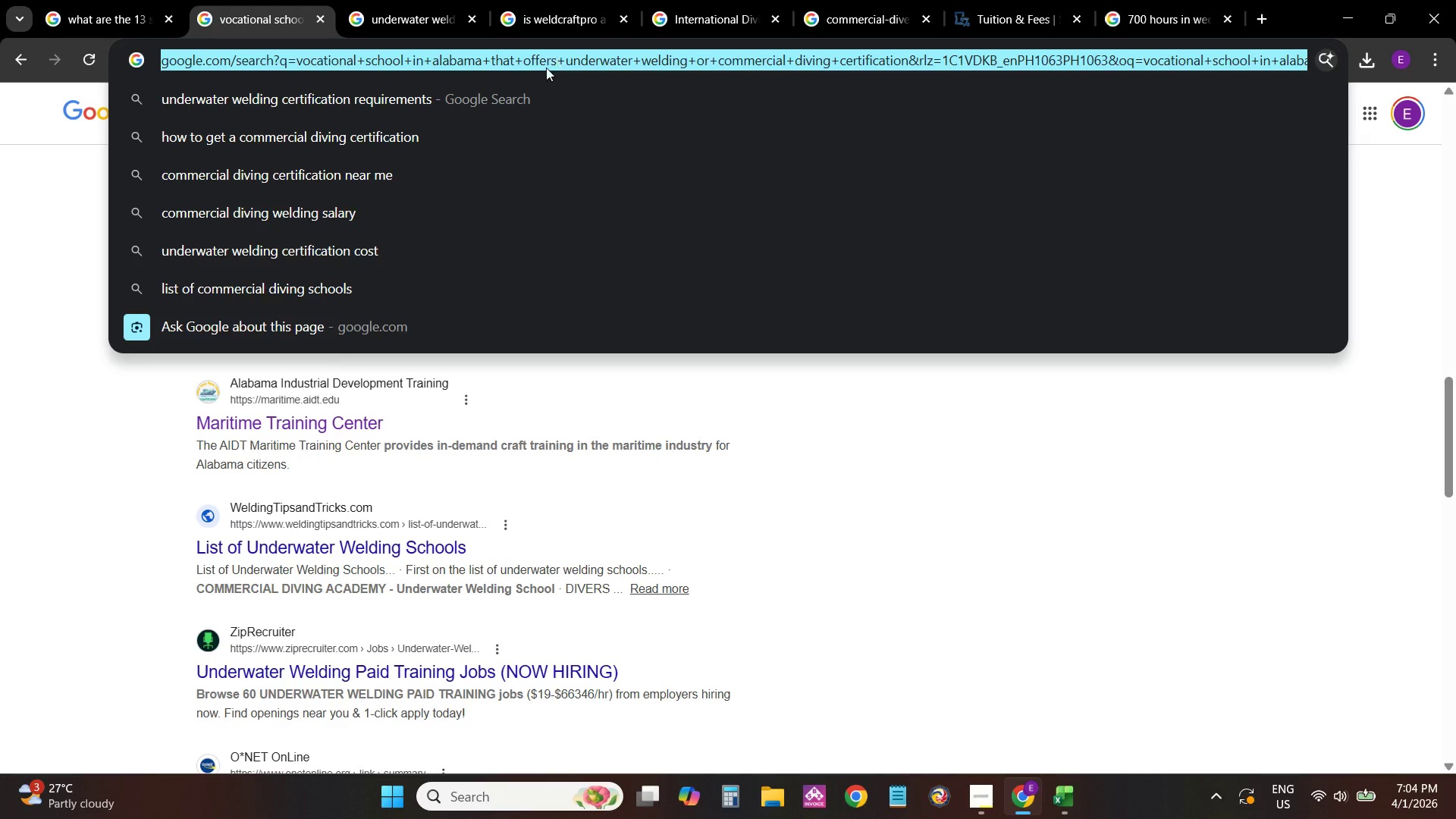 
type(EASRCC)
 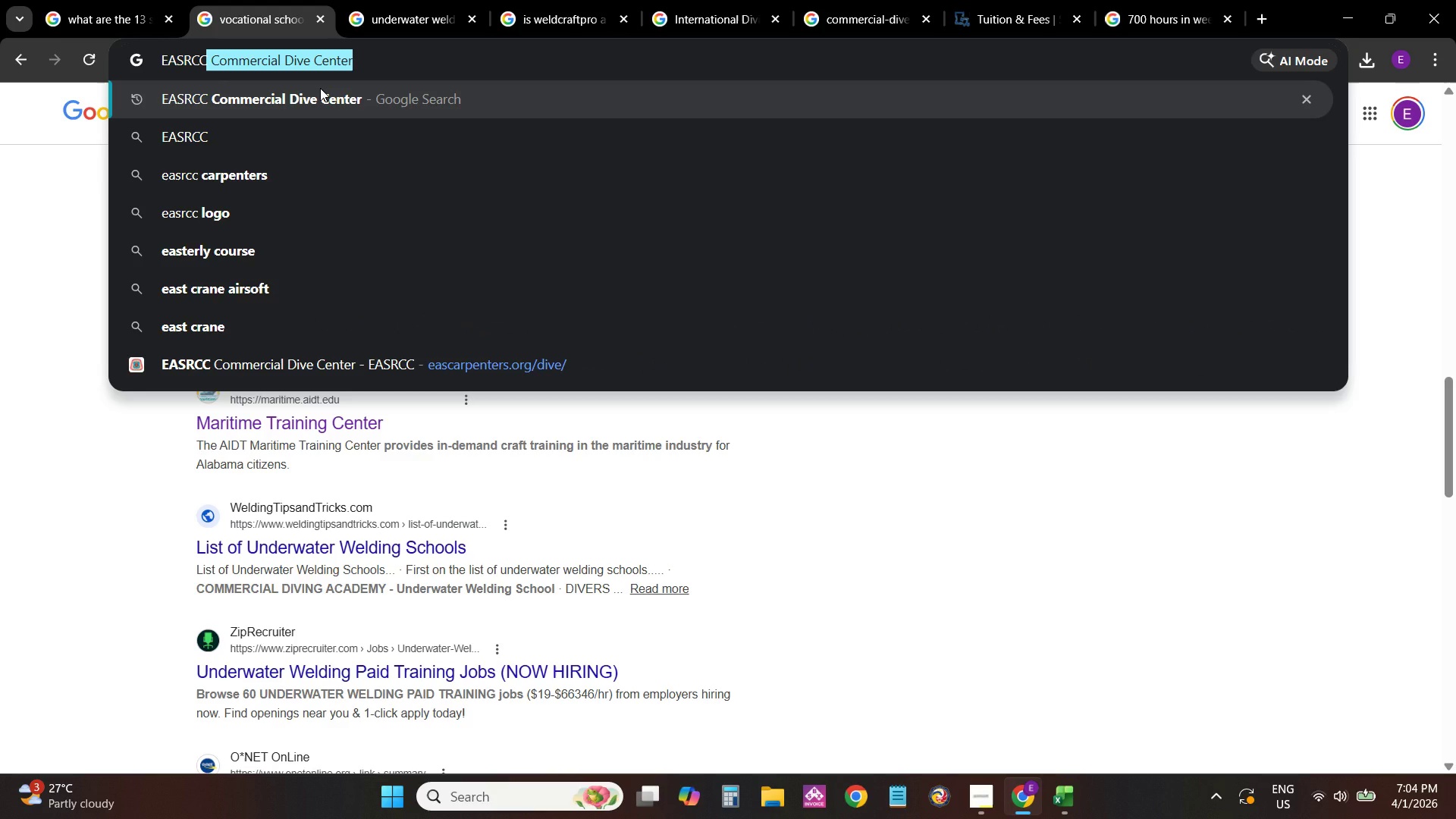 
left_click([320, 88])
 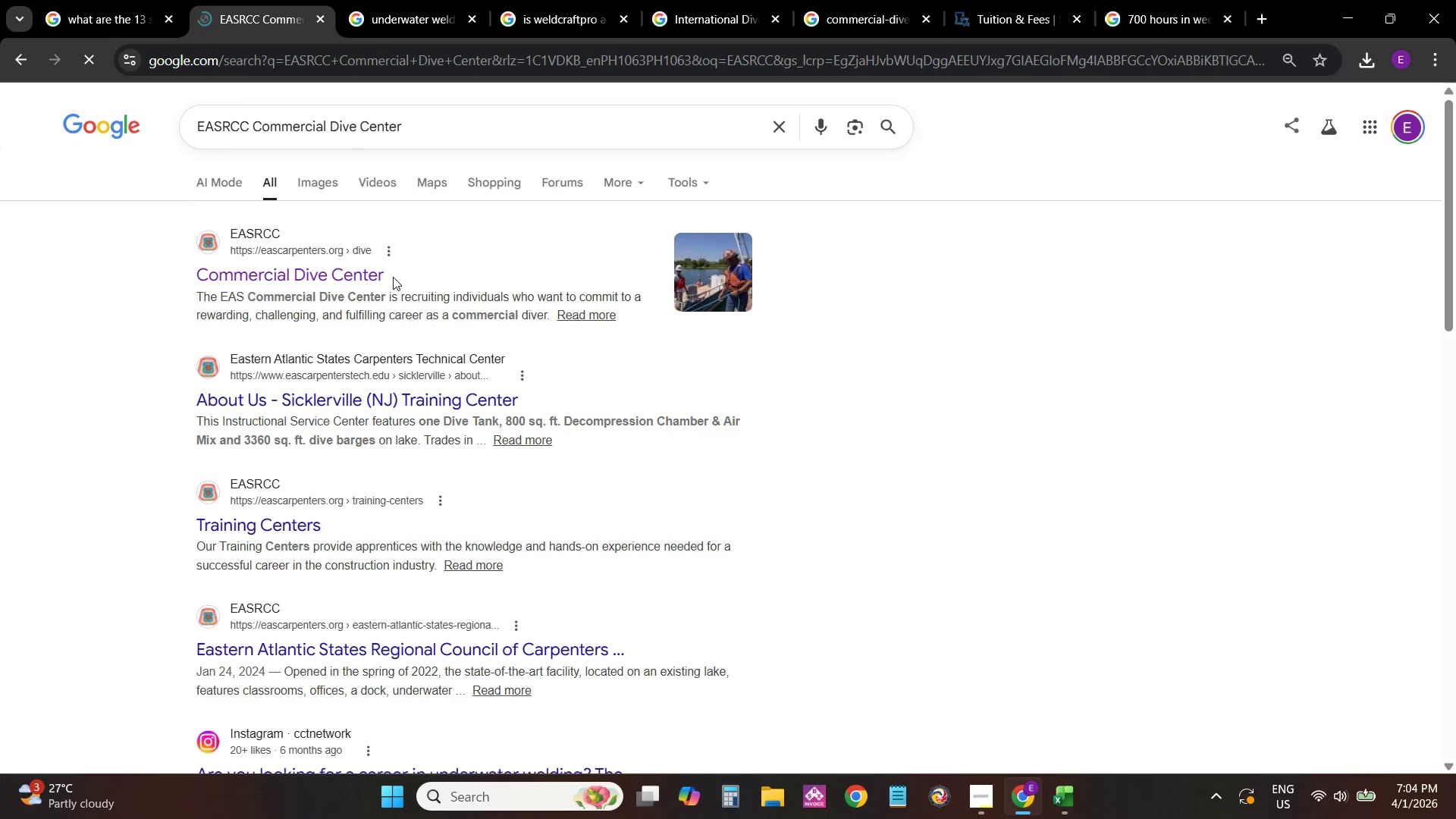 
left_click([331, 277])
 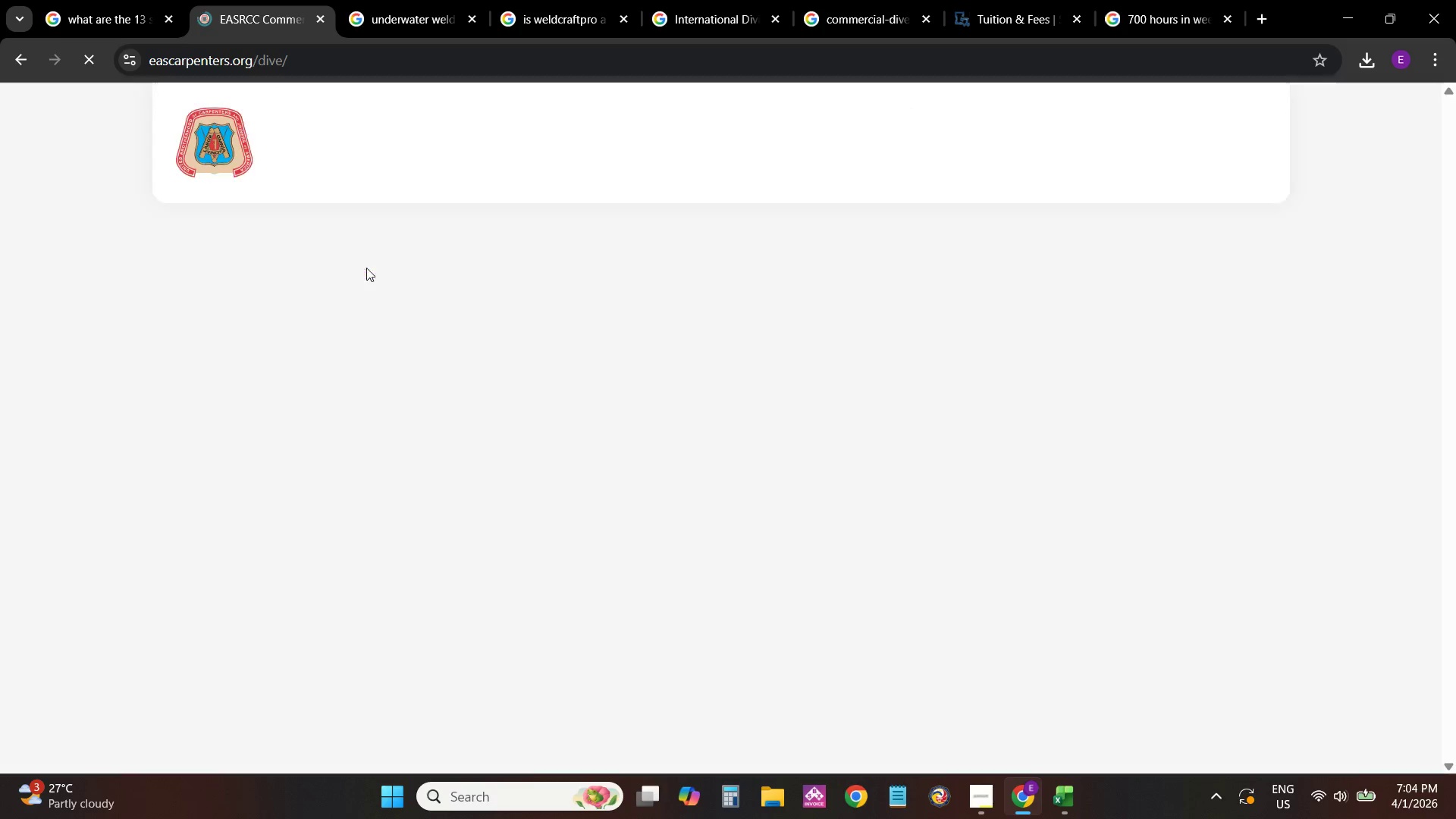 
scroll: coordinate [680, 413], scroll_direction: down, amount: 19.0
 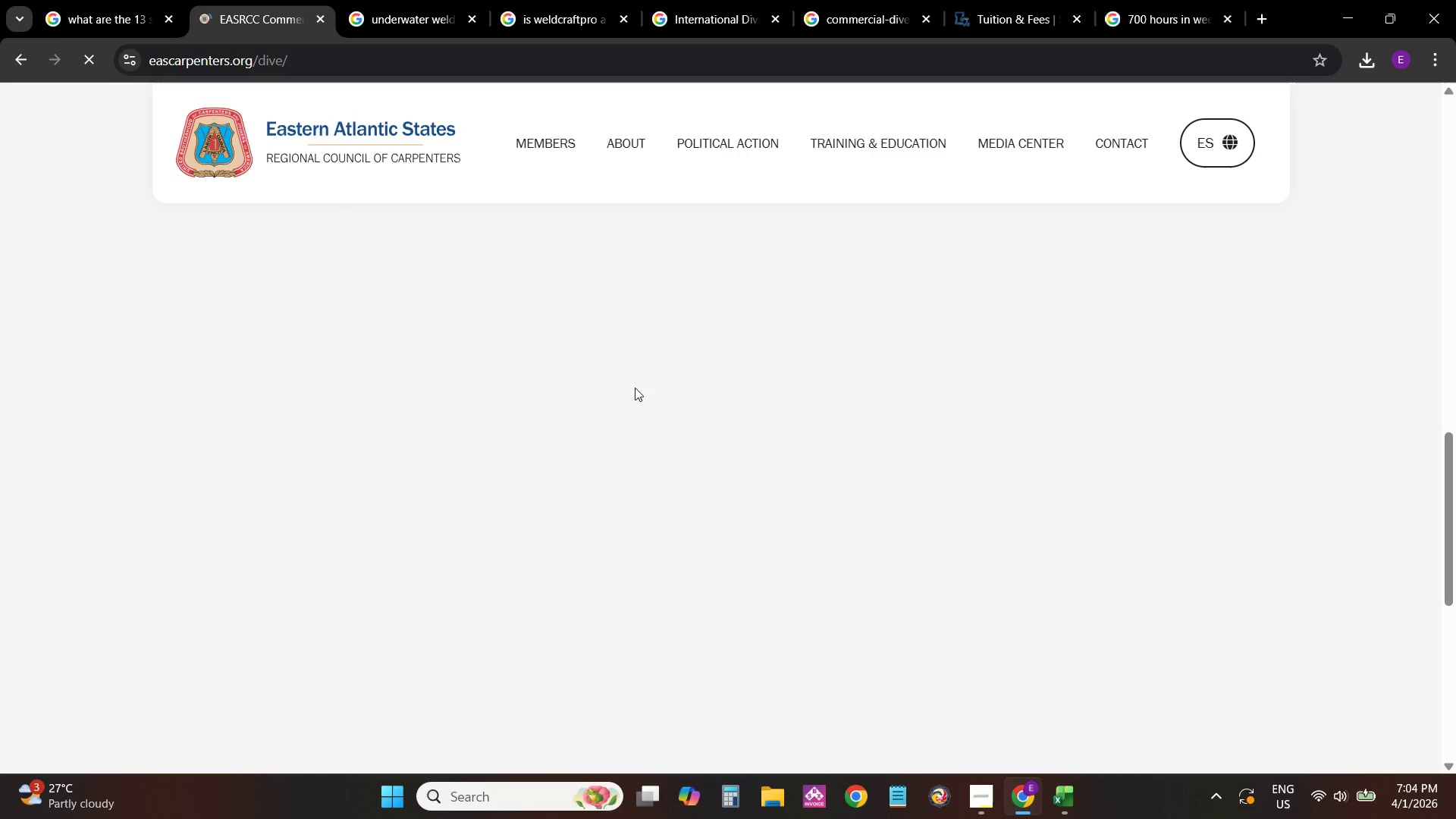 
scroll: coordinate [647, 431], scroll_direction: up, amount: 4.0
 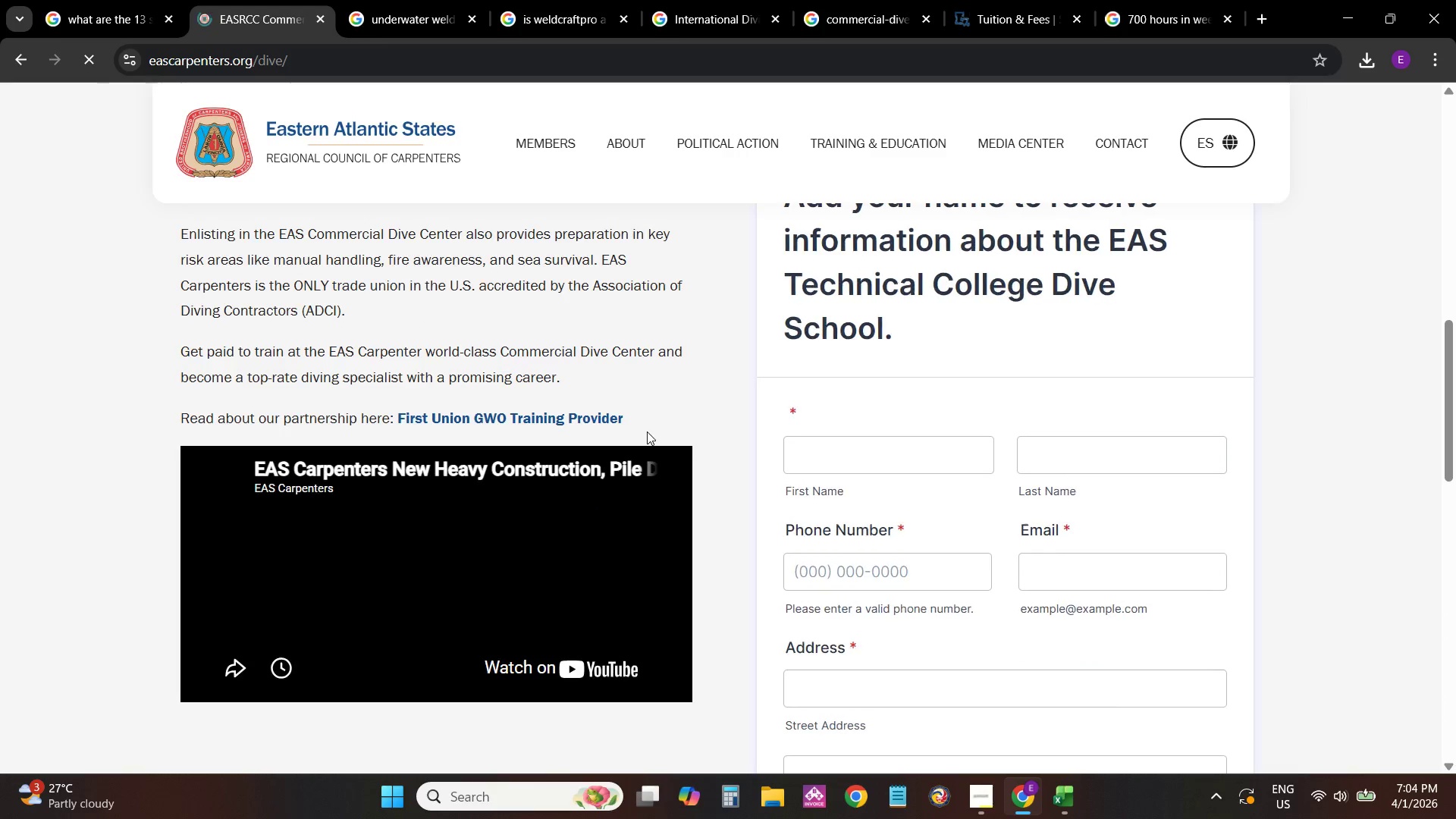 
scroll: coordinate [592, 475], scroll_direction: down, amount: 6.0
 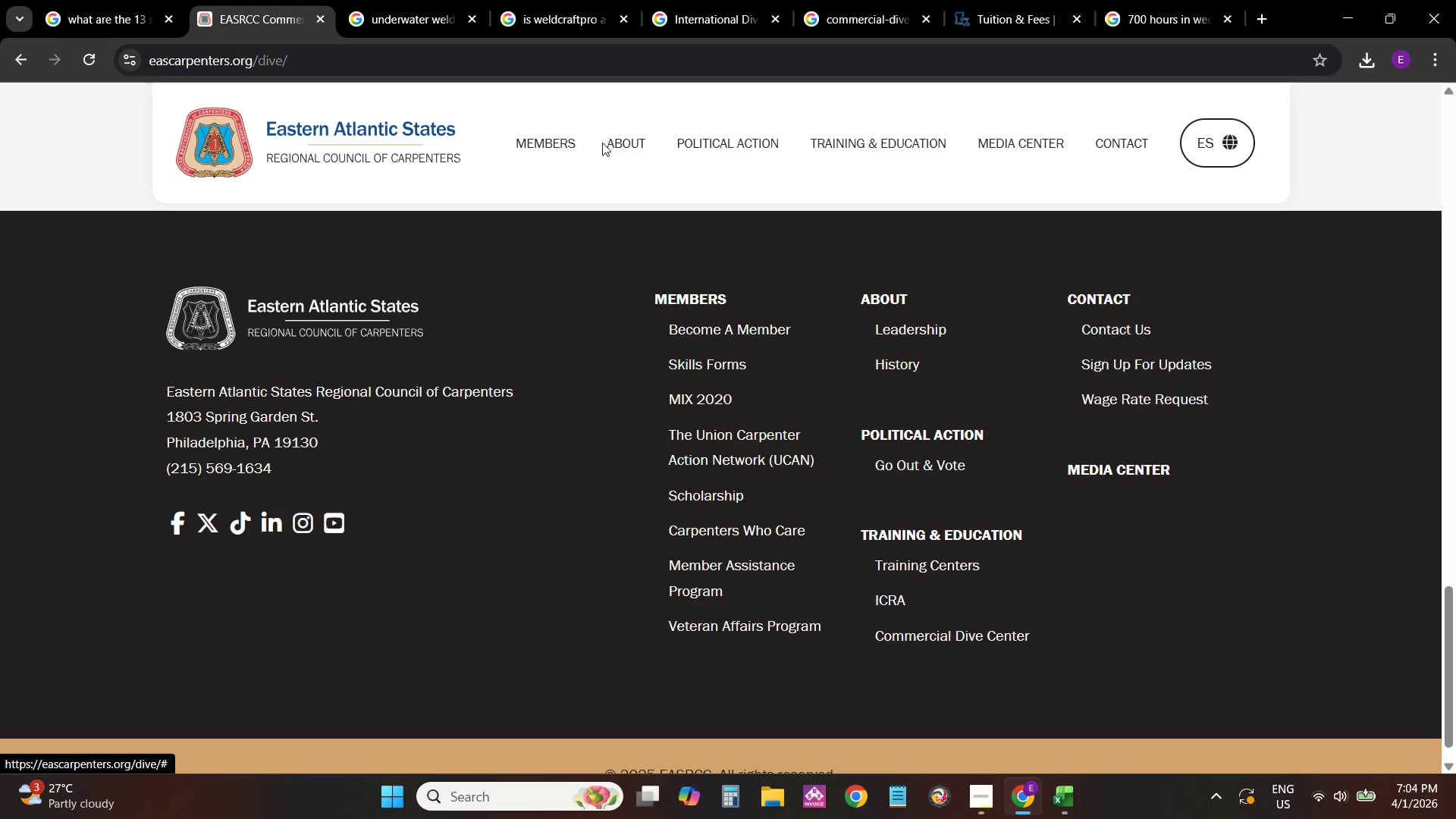 
wait(5.28)
 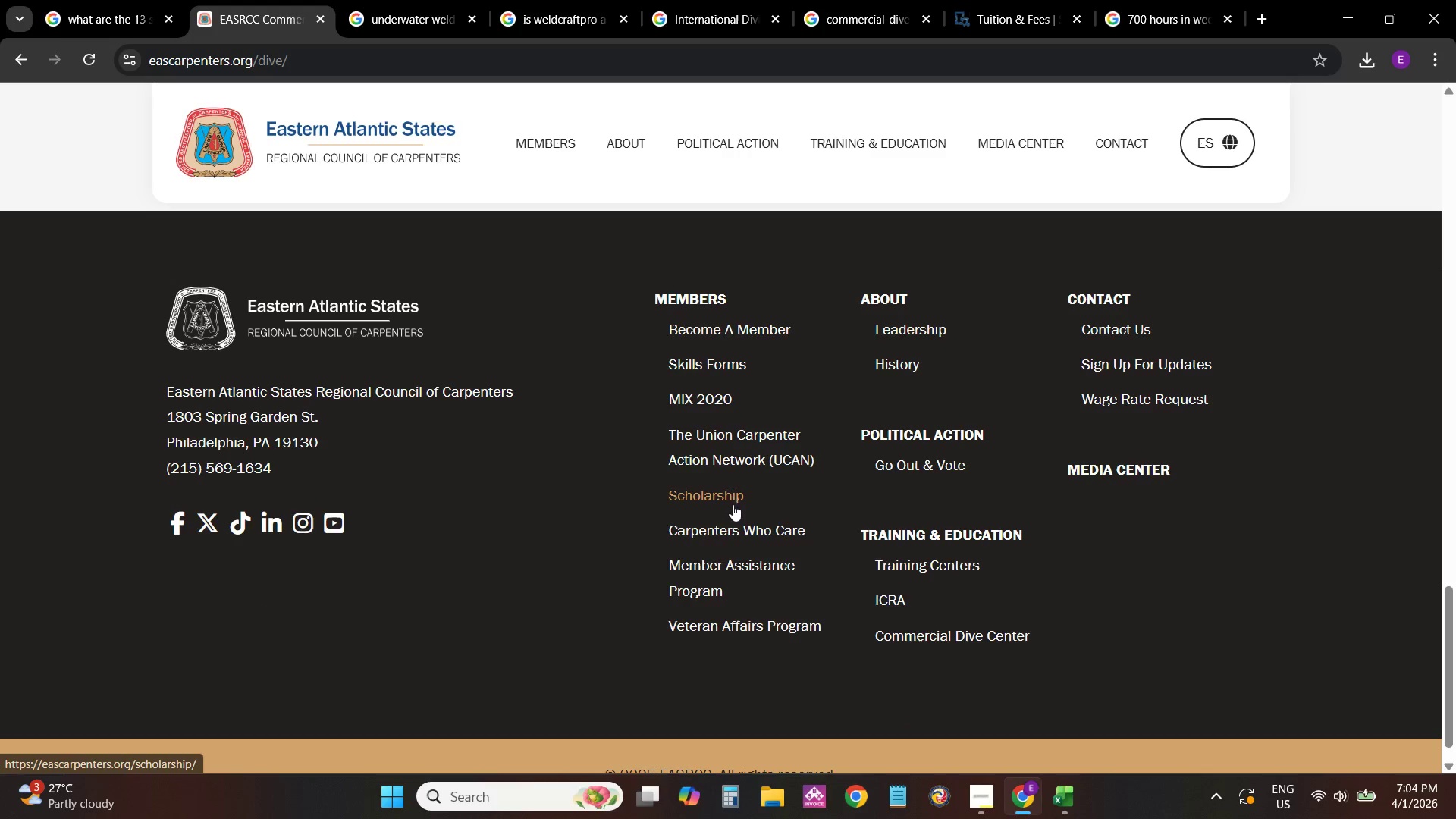 
left_click([290, 58])
 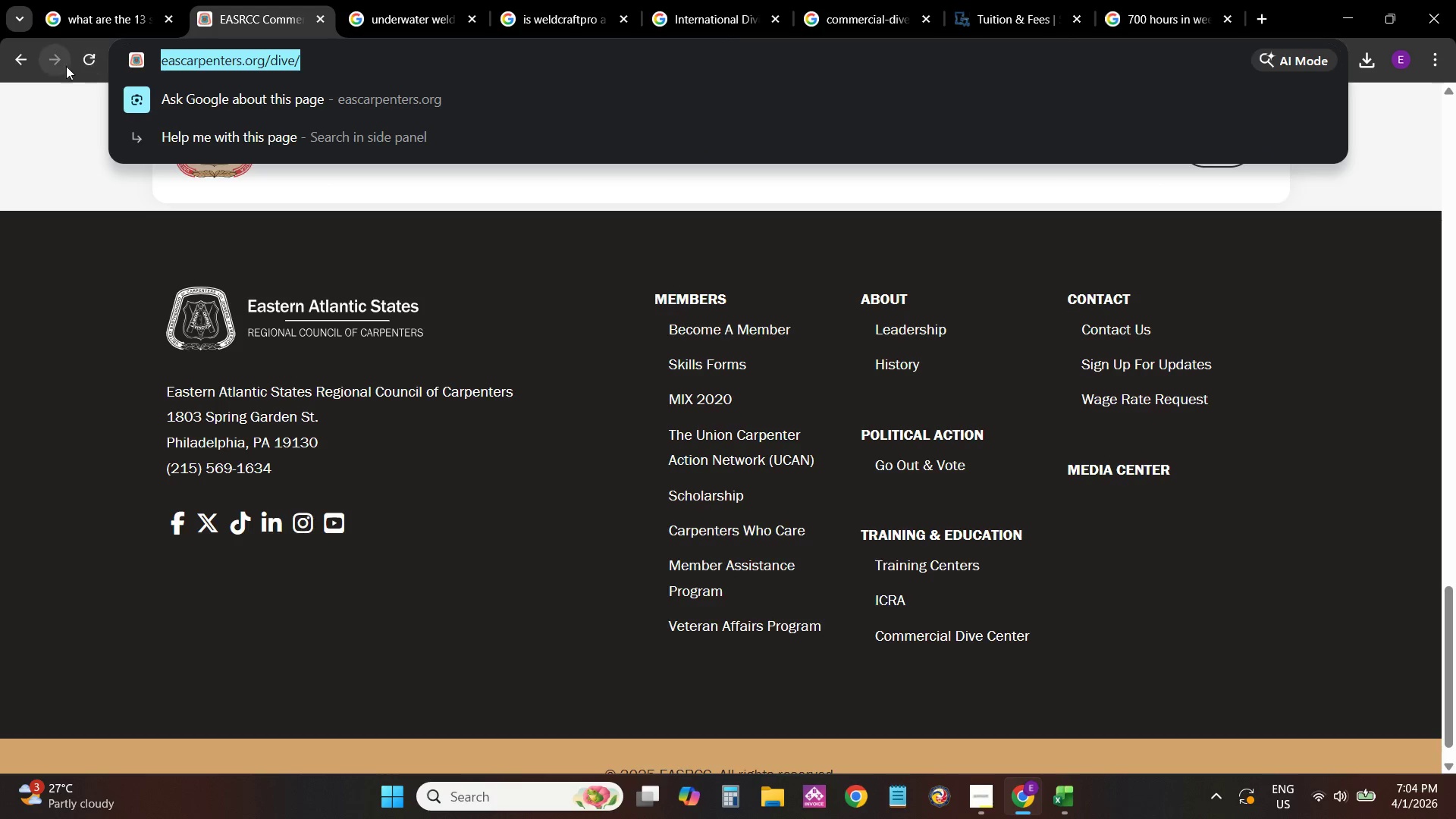 
left_click([1, 58])
 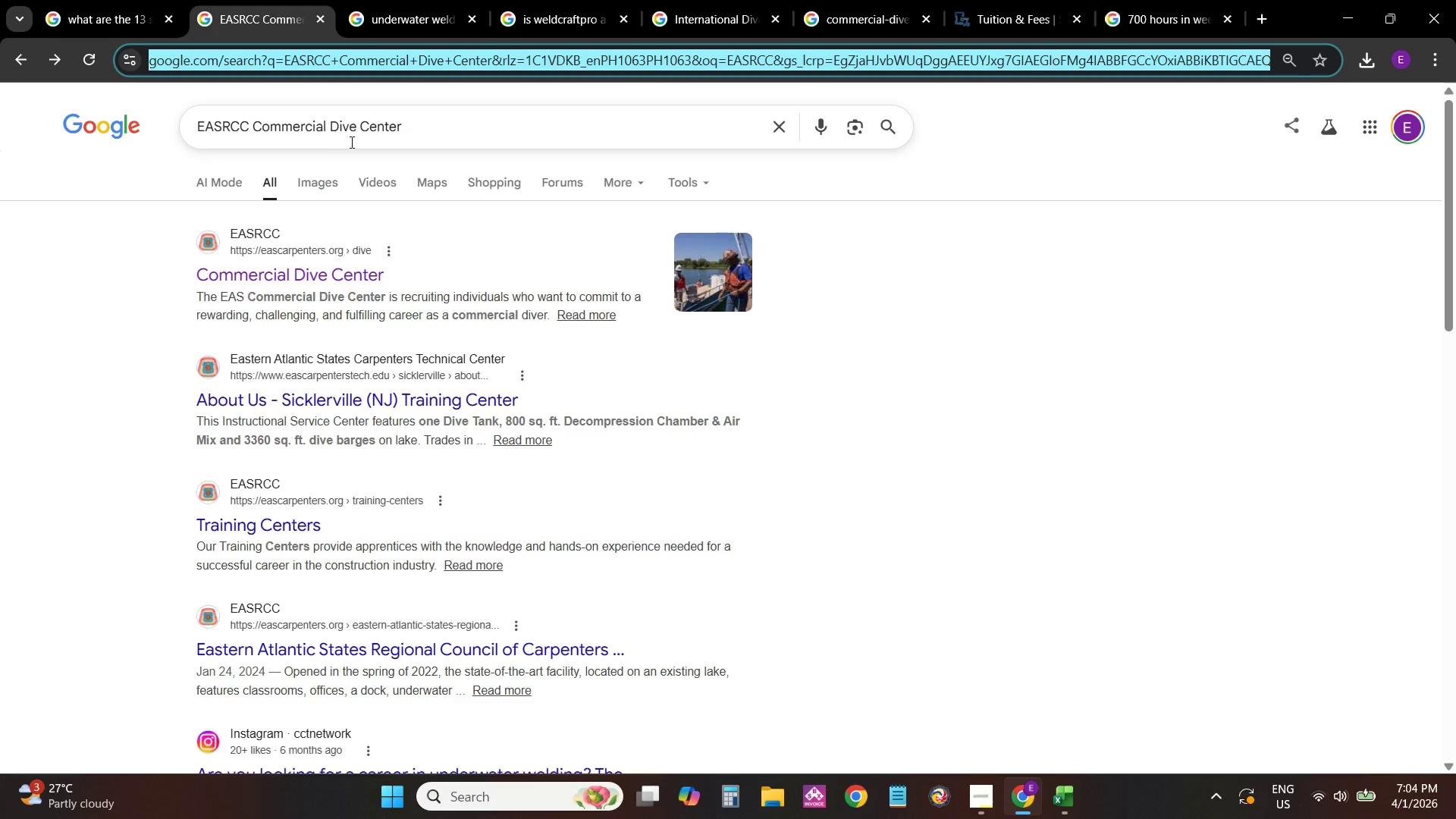 
left_click([433, 131])
 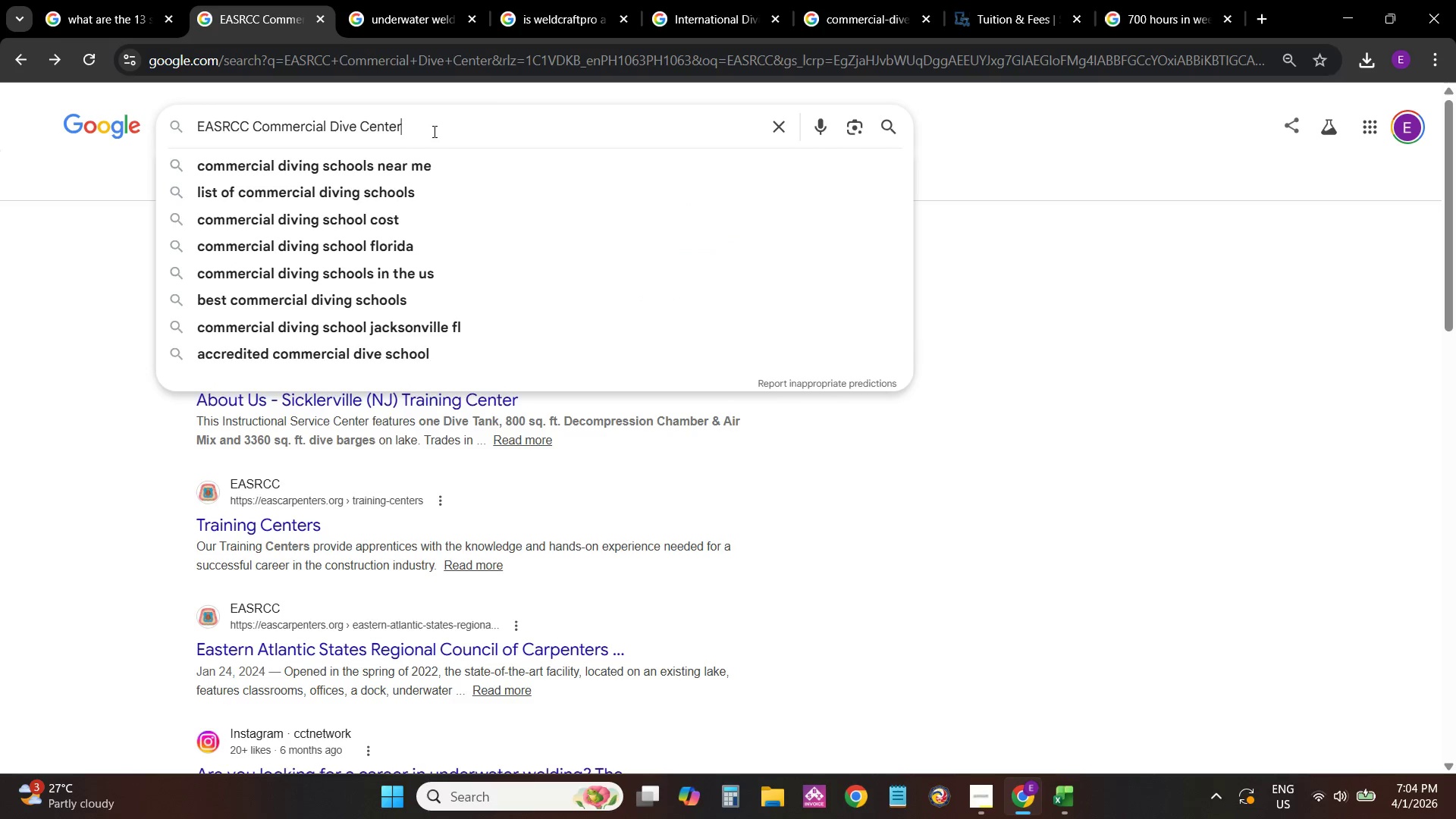 
type( tuitio)
 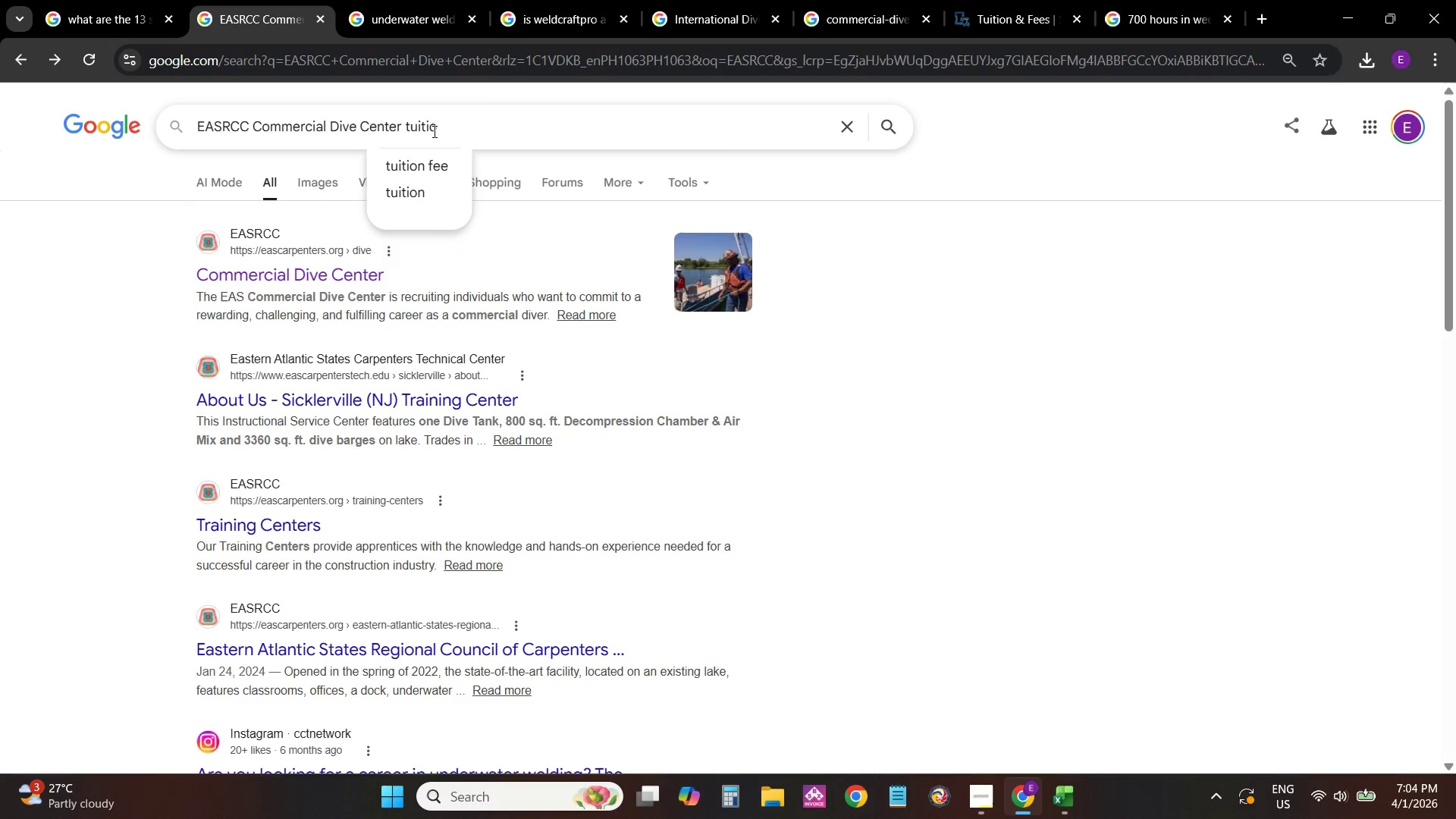 
key(ArrowDown)
 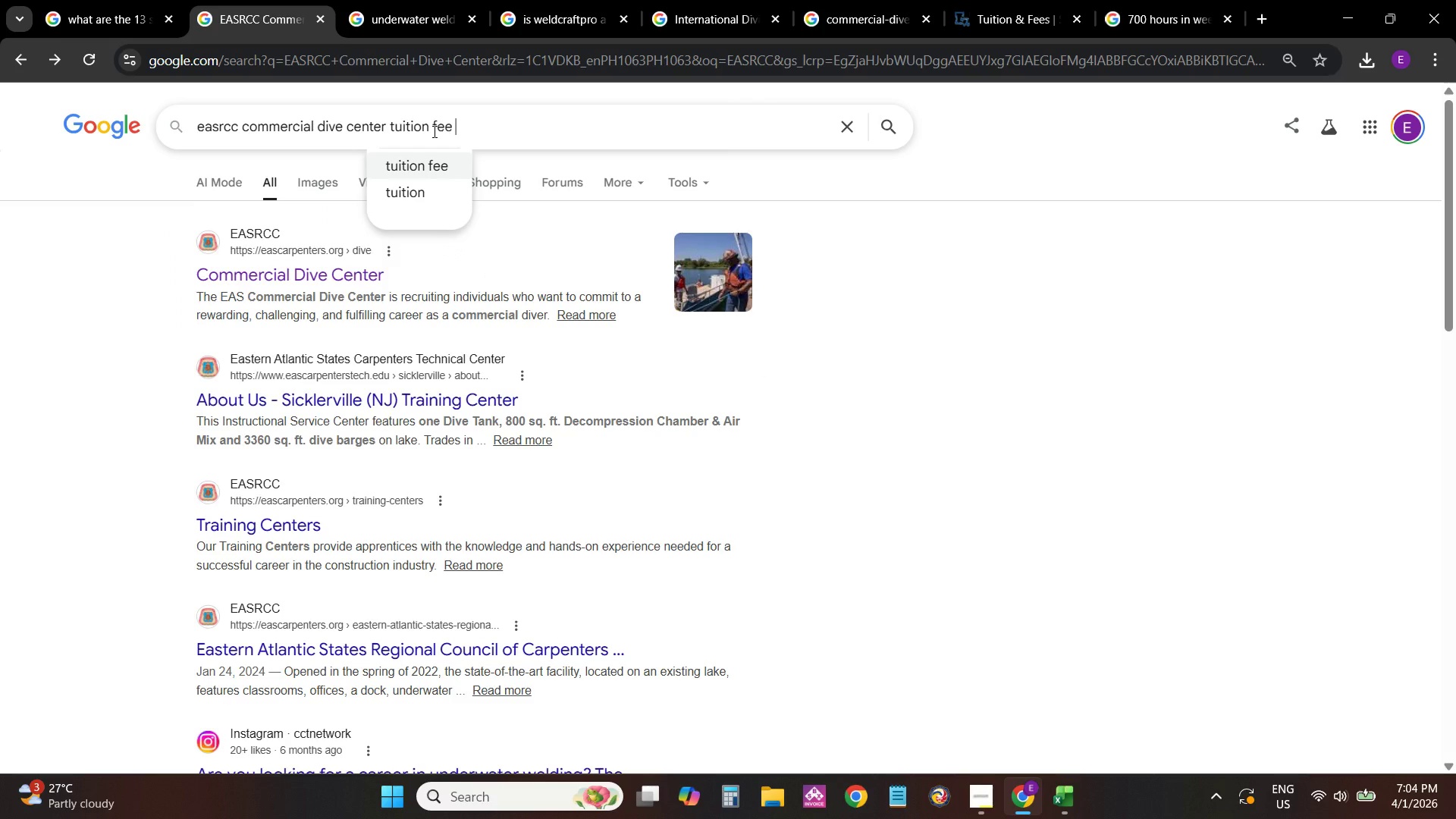 
type( and course duration)
 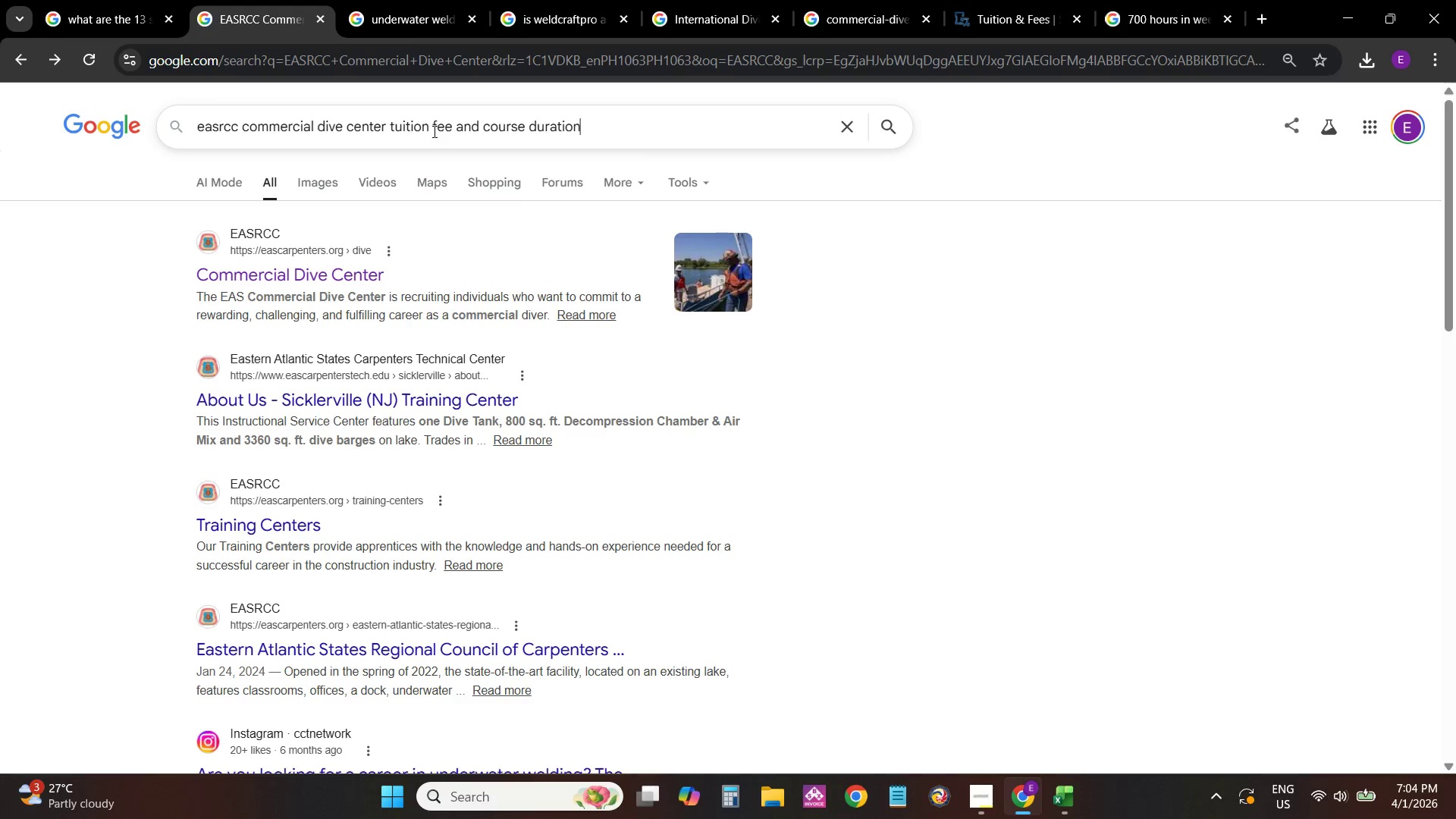 
key(Enter)
 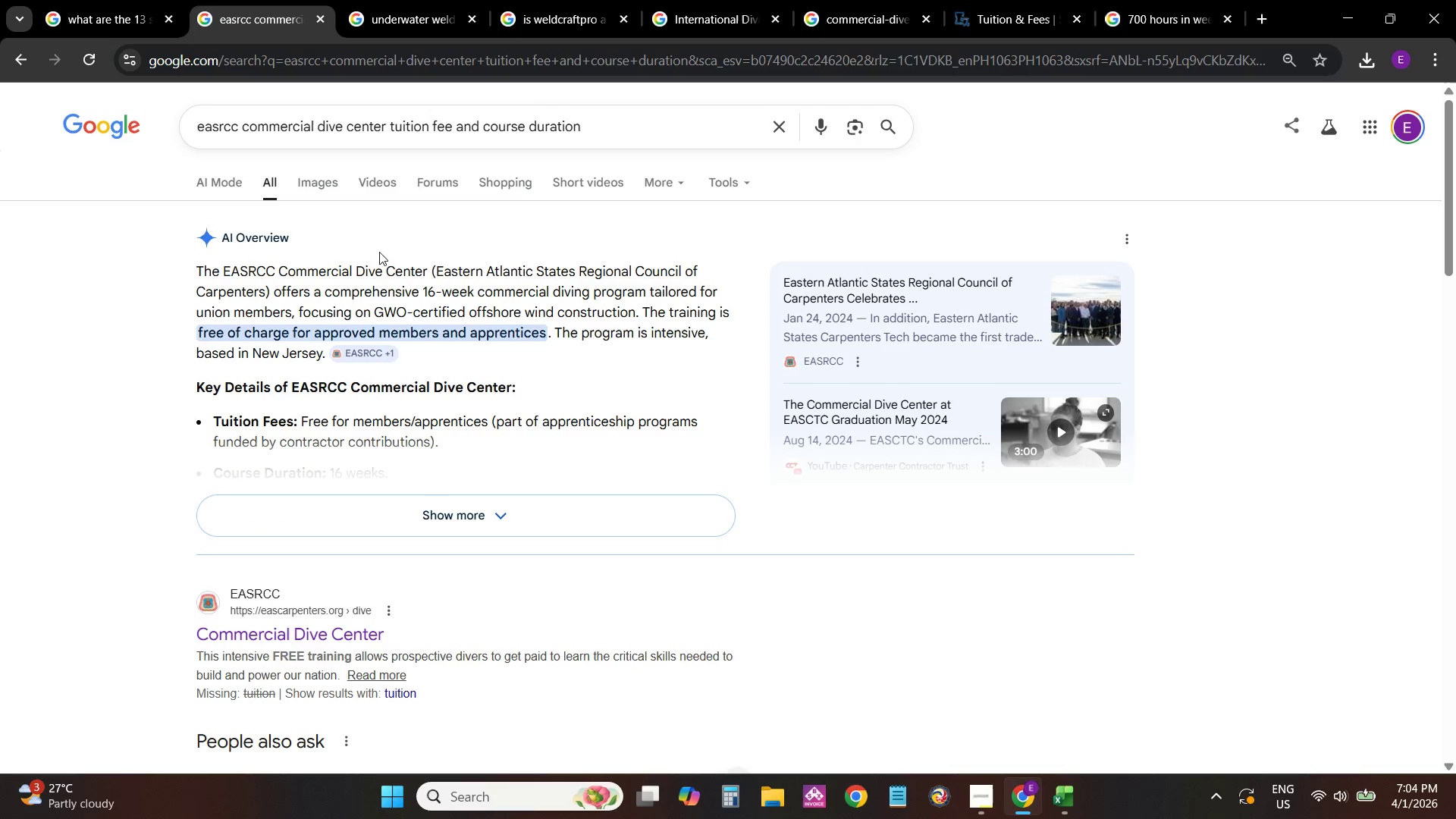 
left_click([384, 511])
 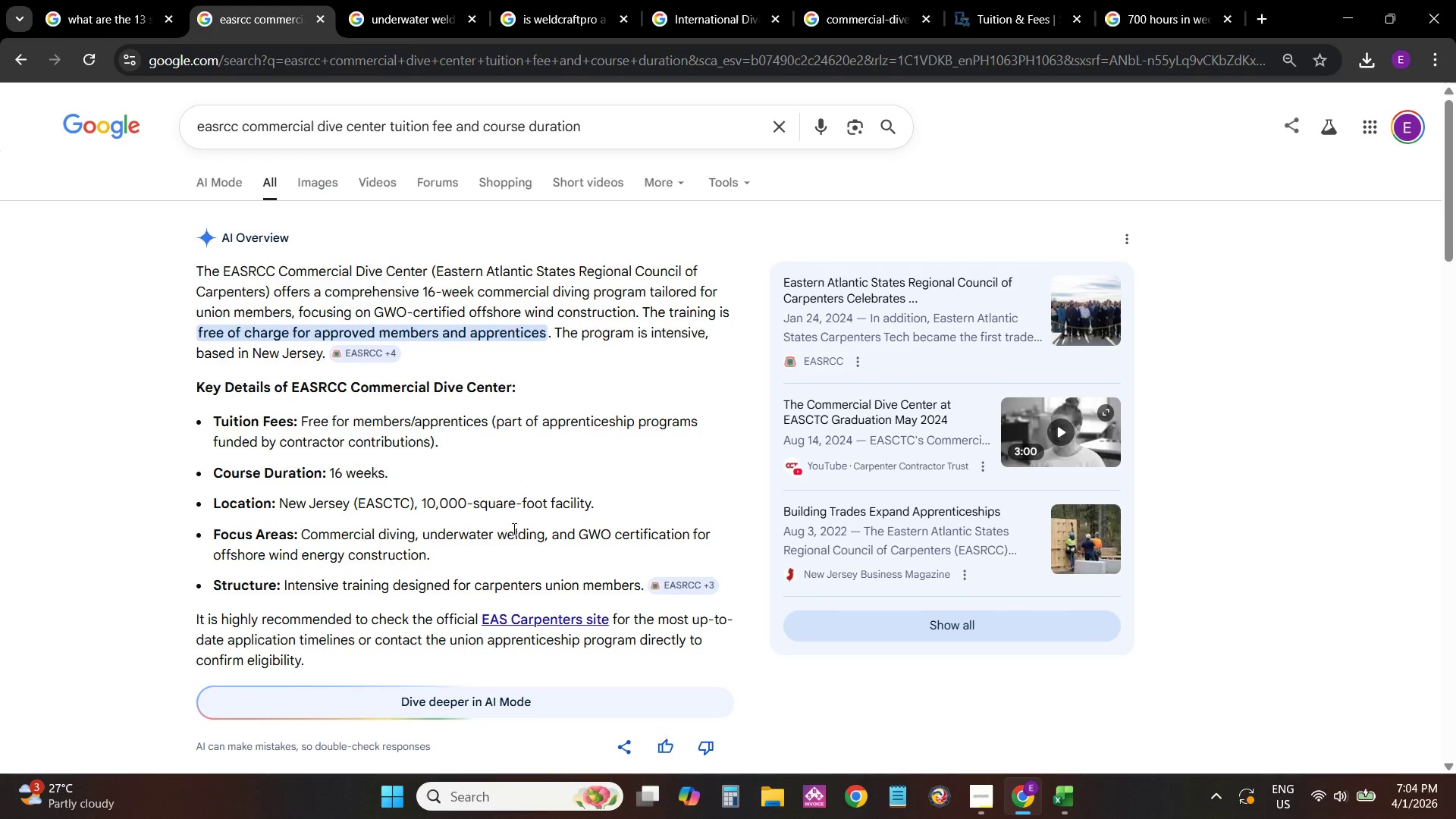 
wait(6.17)
 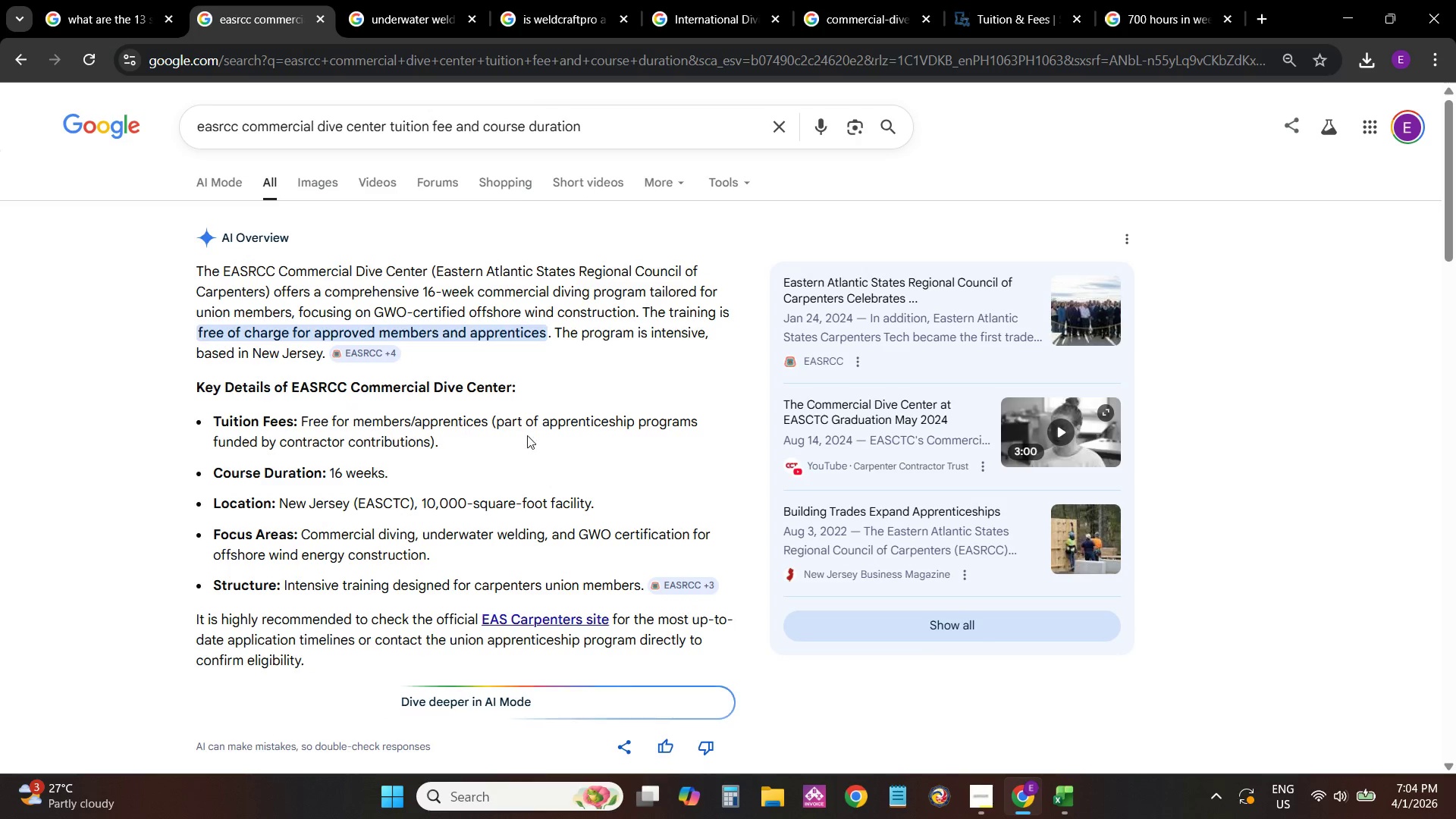 
key(Alt+AltLeft)
 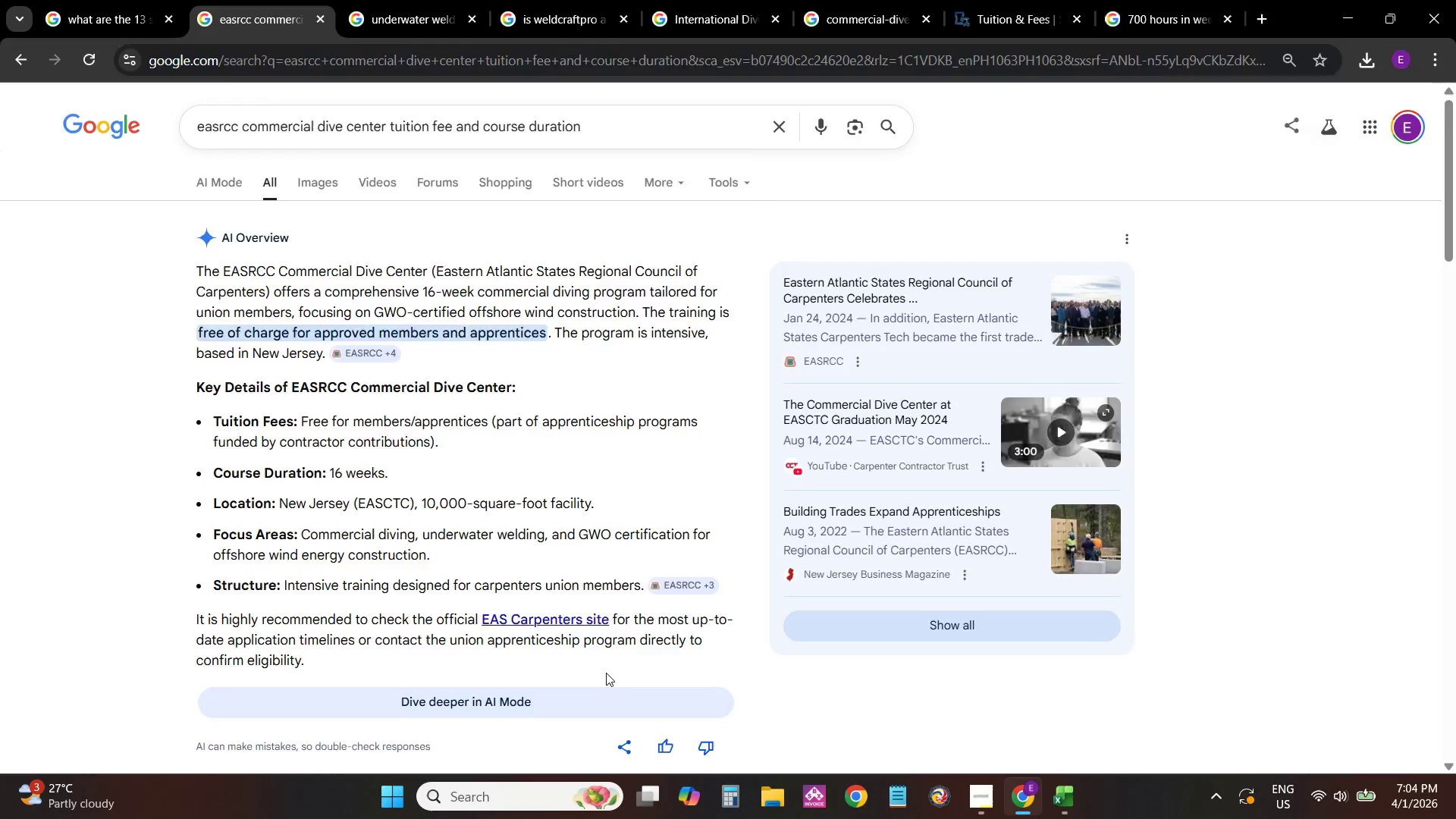 
key(Alt+Tab)
 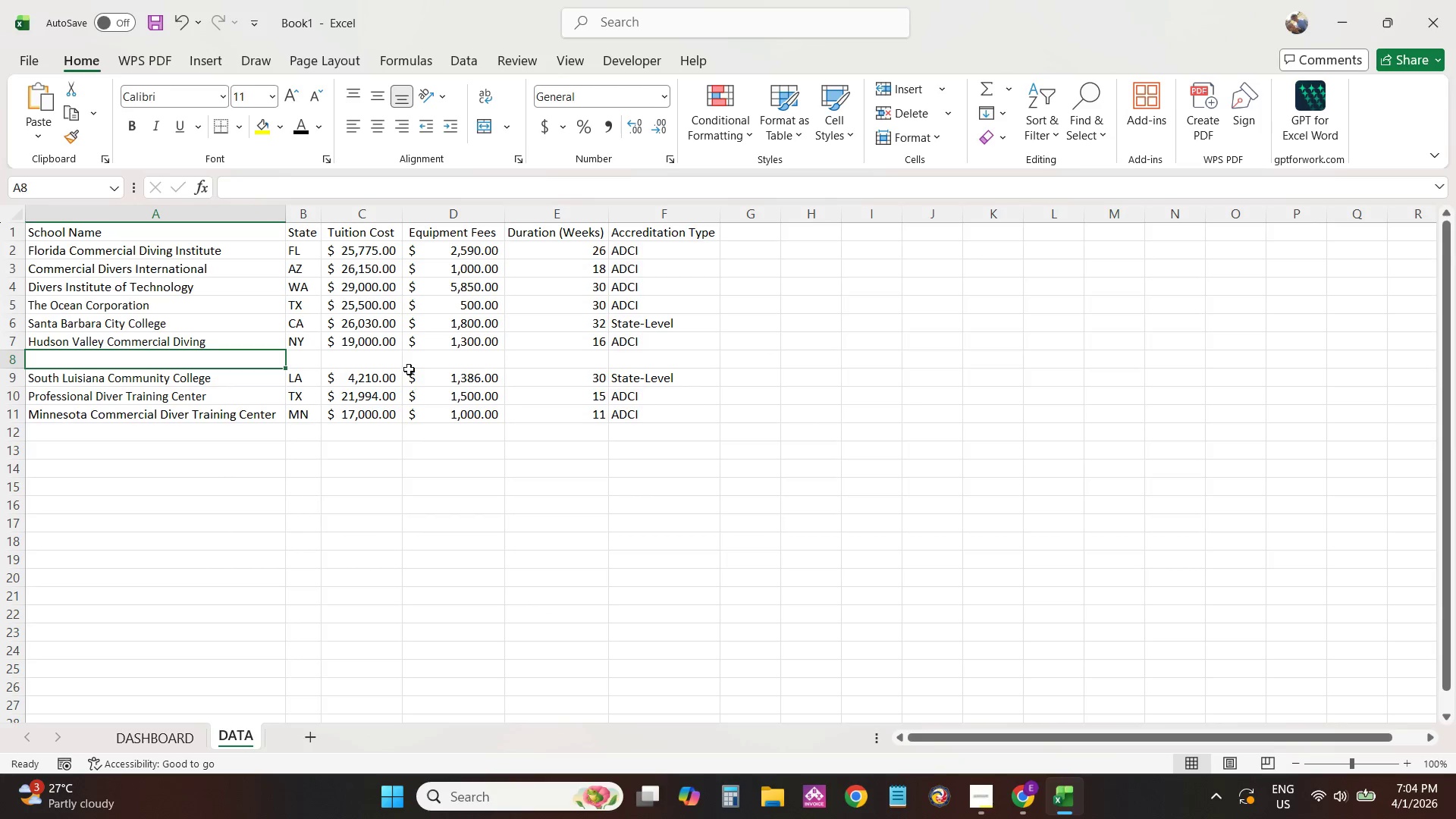 
key(Alt+AltLeft)
 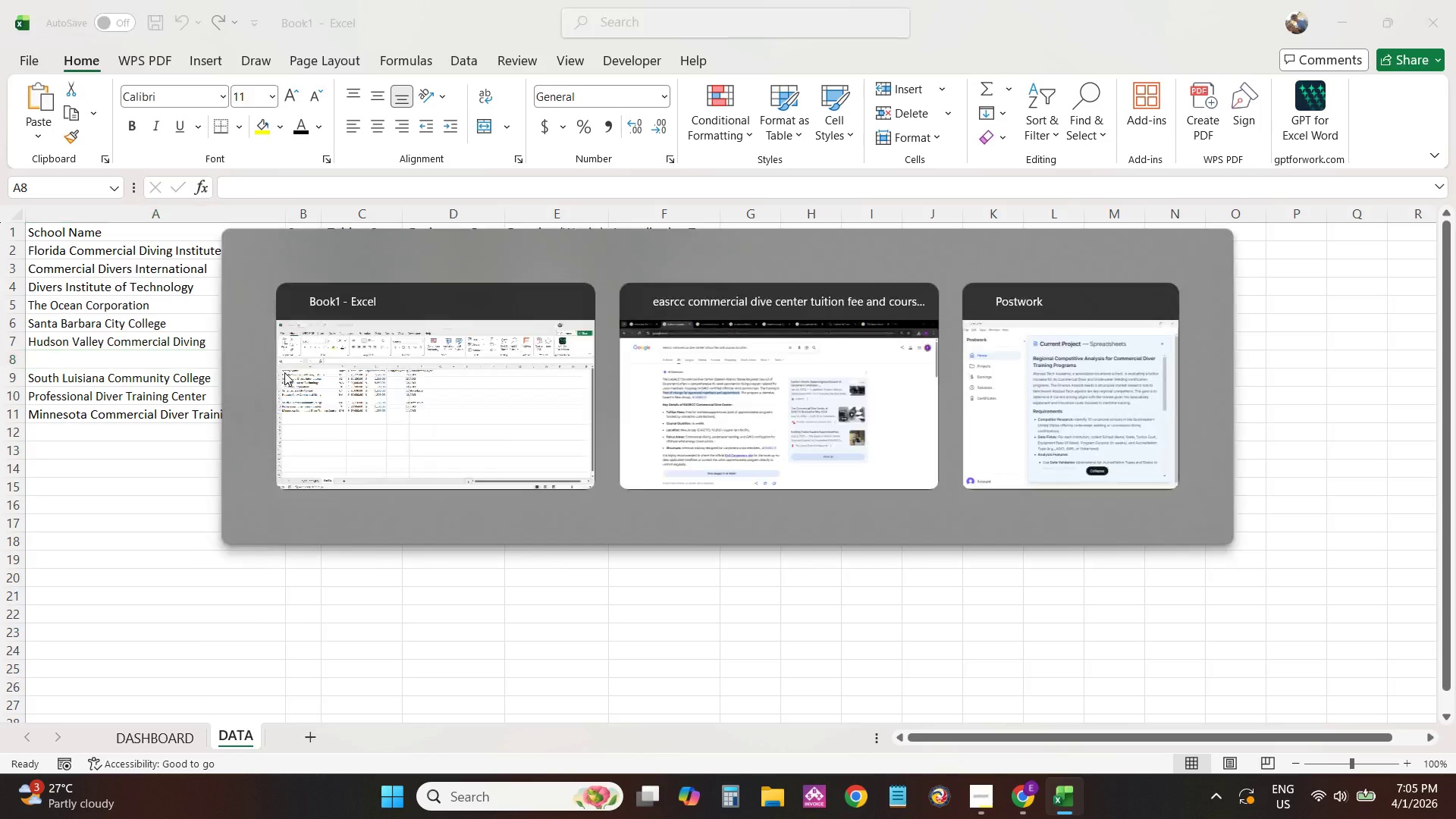 
key(Alt+Tab)
 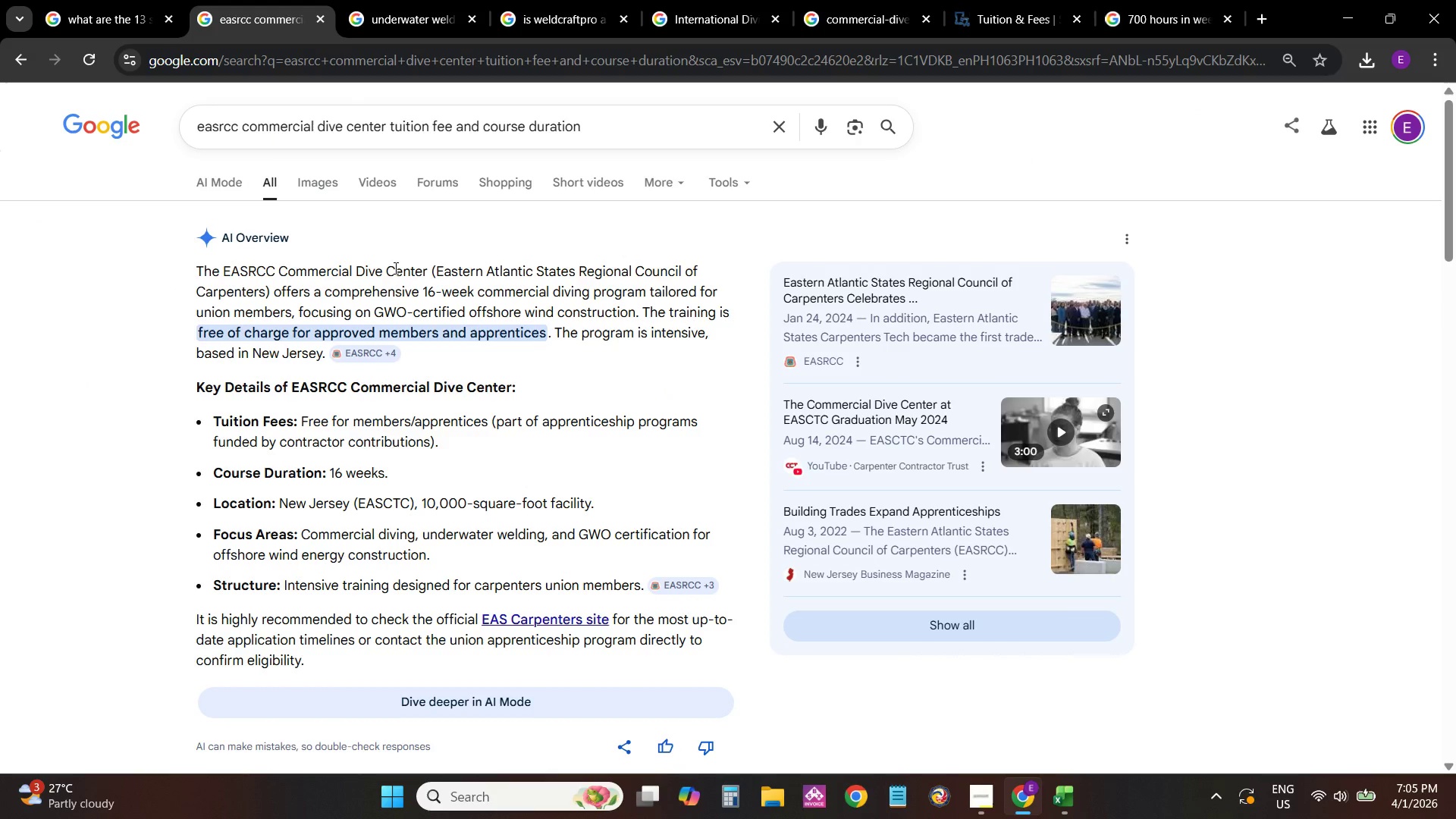 
left_click_drag(start_coordinate=[425, 271], to_coordinate=[257, 275])
 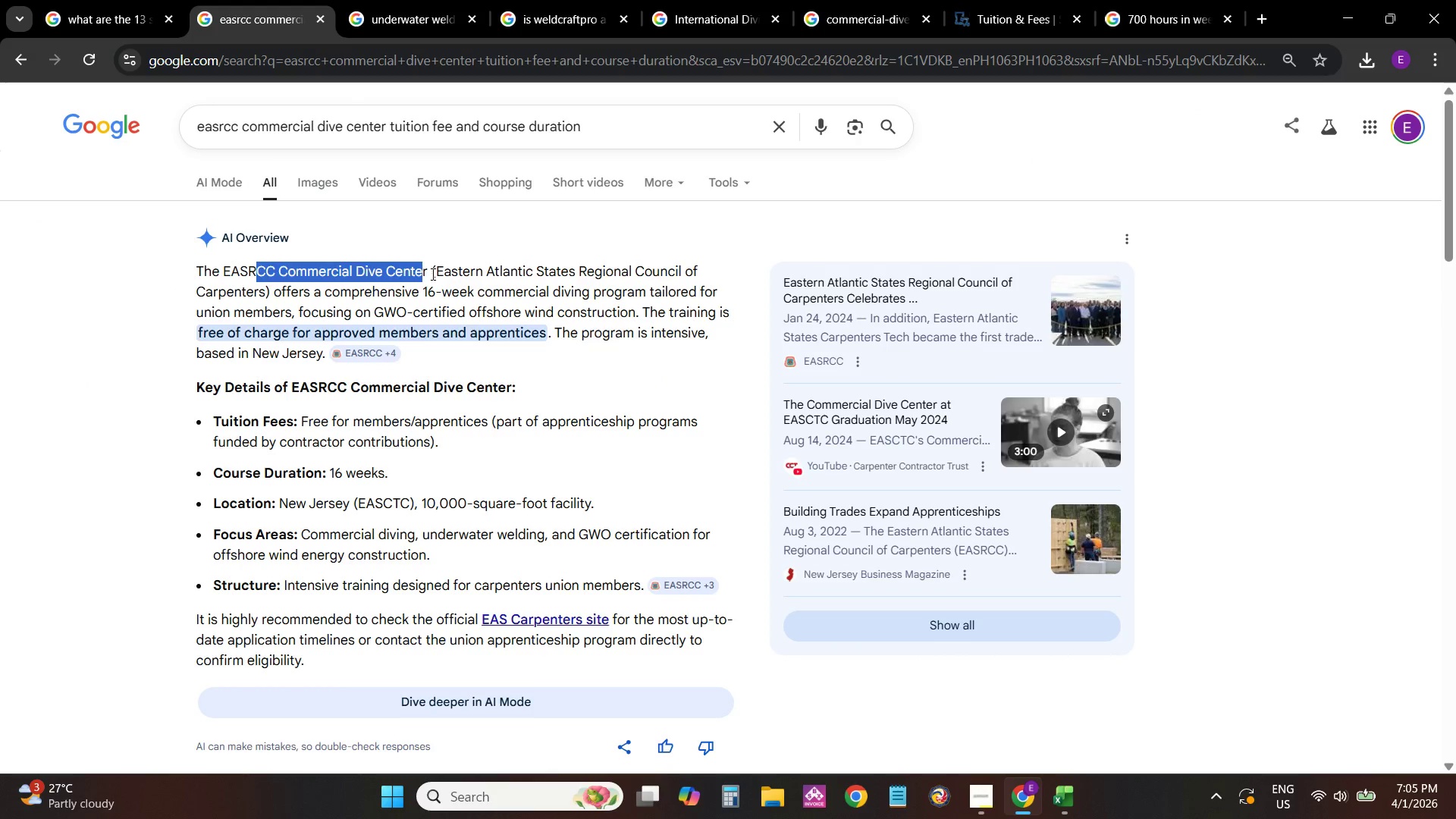 
left_click_drag(start_coordinate=[431, 271], to_coordinate=[222, 273])
 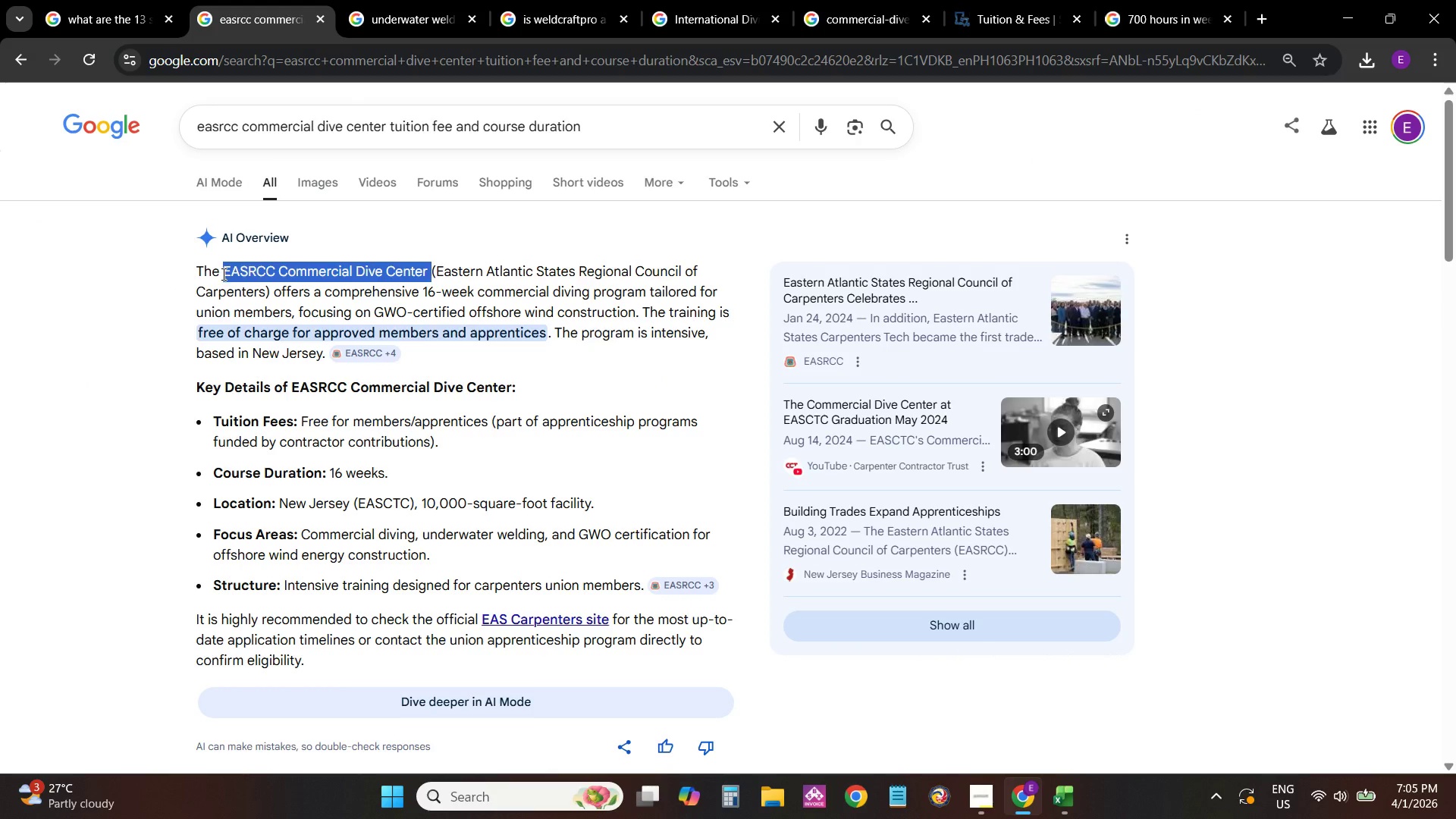 
key(Control+C)
 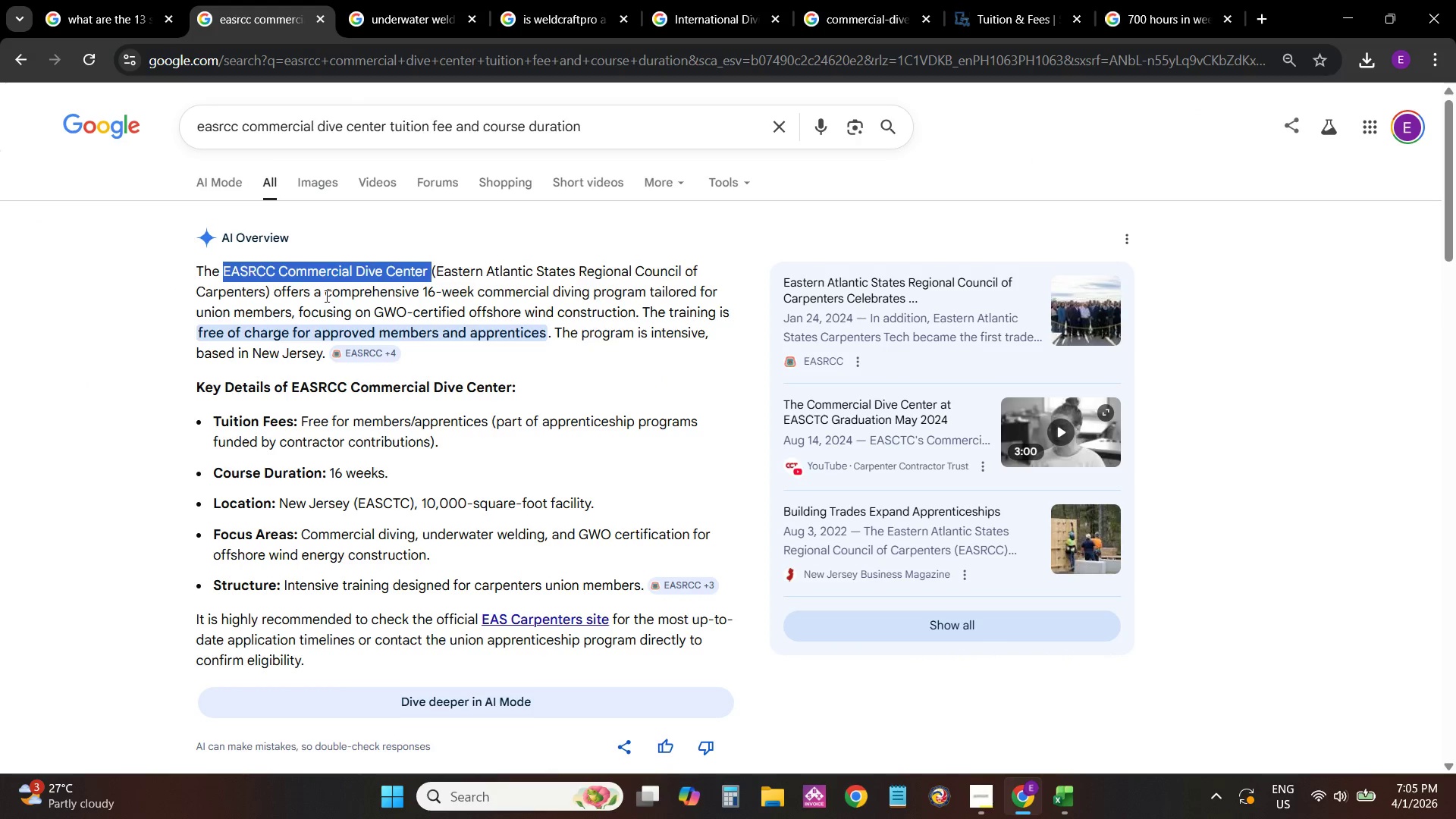 
key(Alt+AltLeft)
 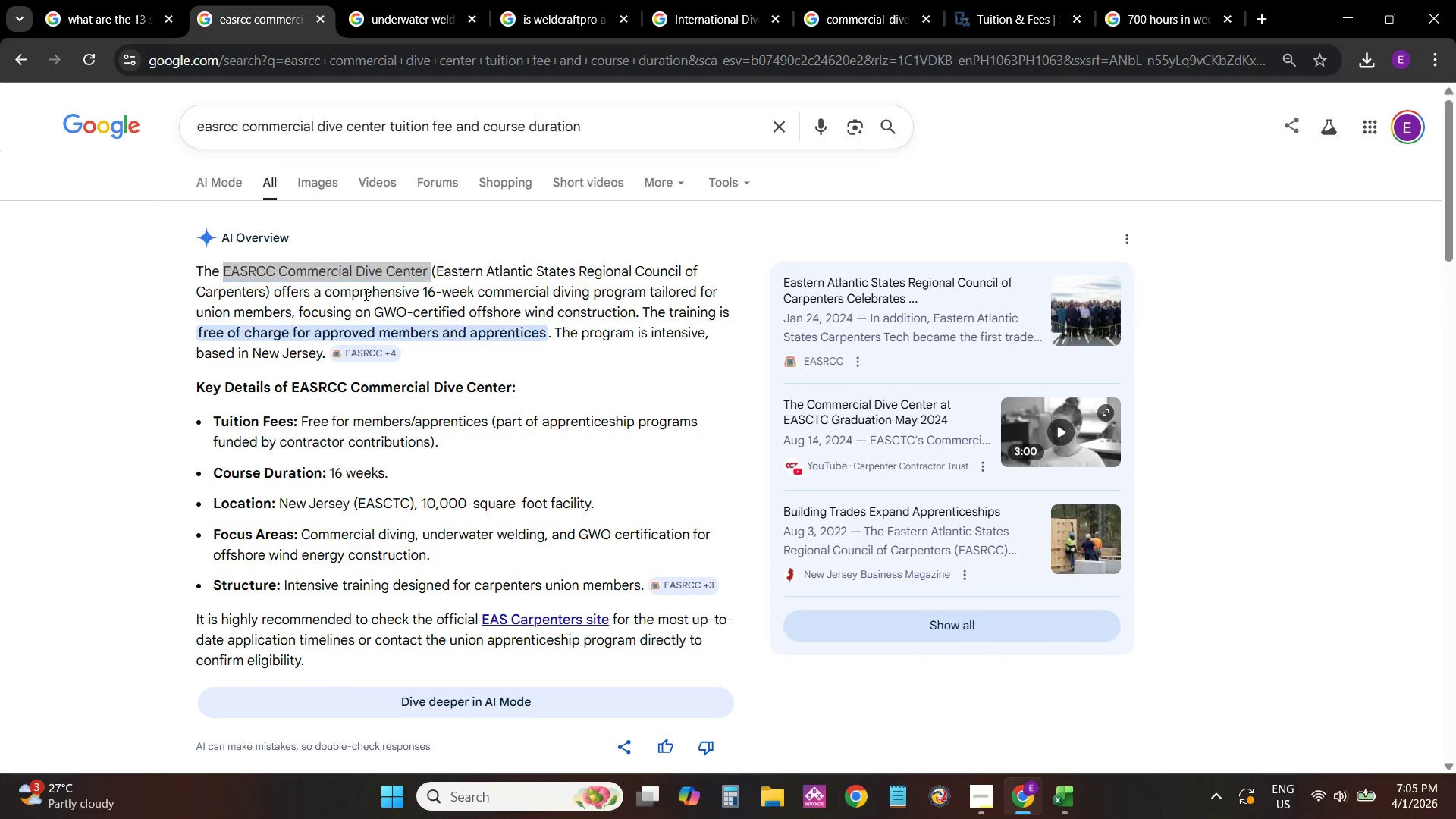 
key(Alt+Tab)
 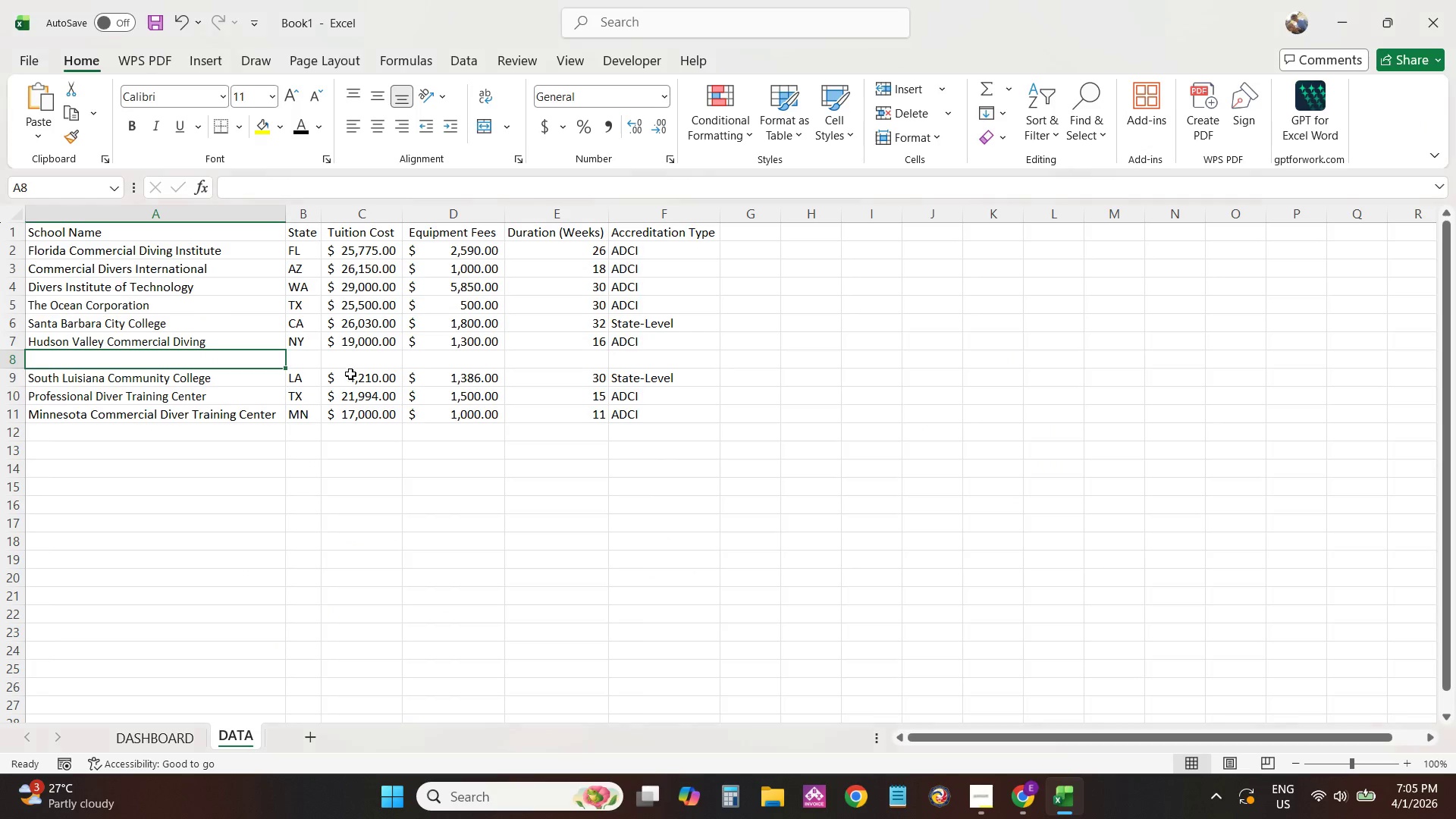 
key(Control+V)
 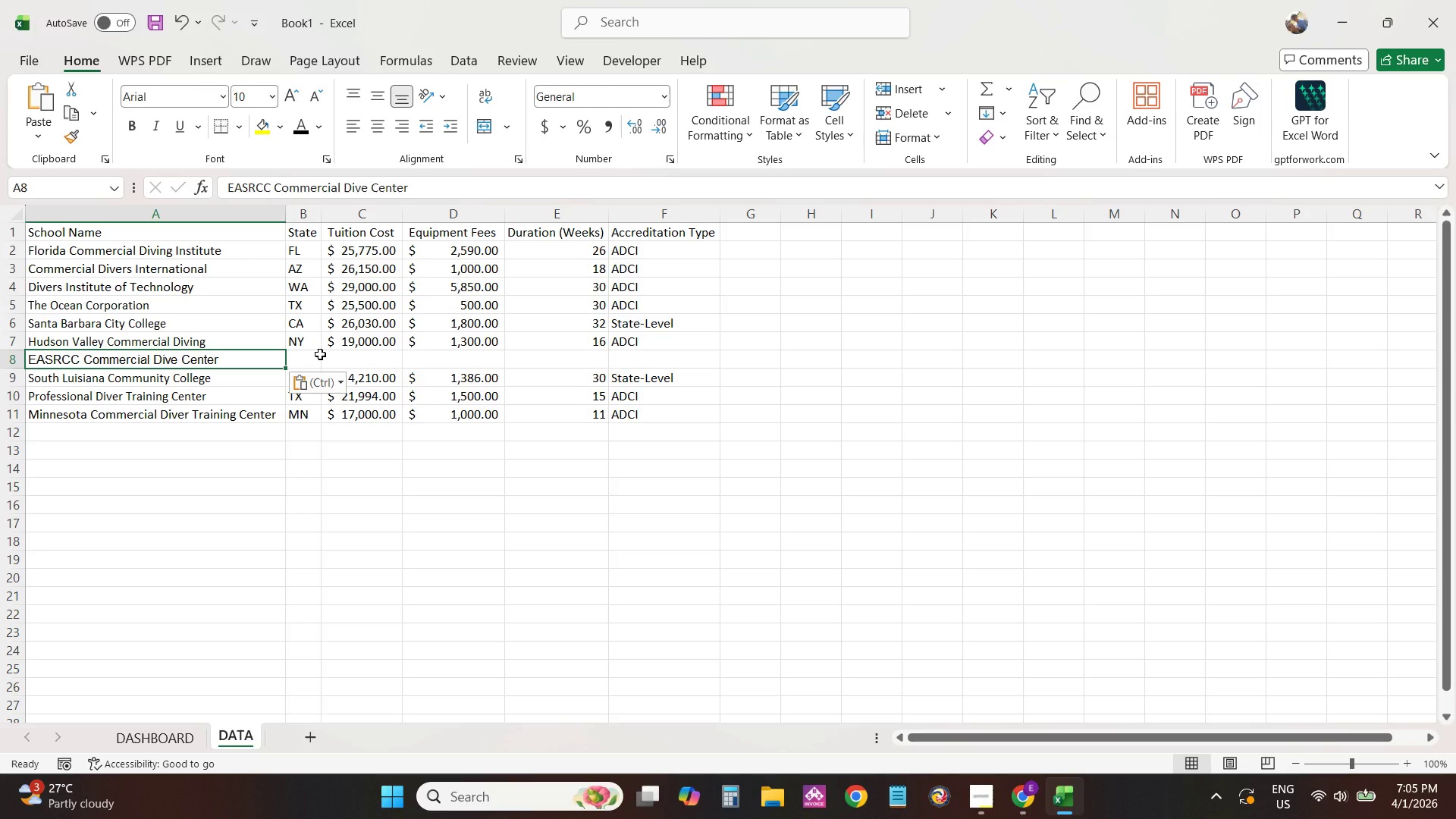 
left_click([322, 354])
 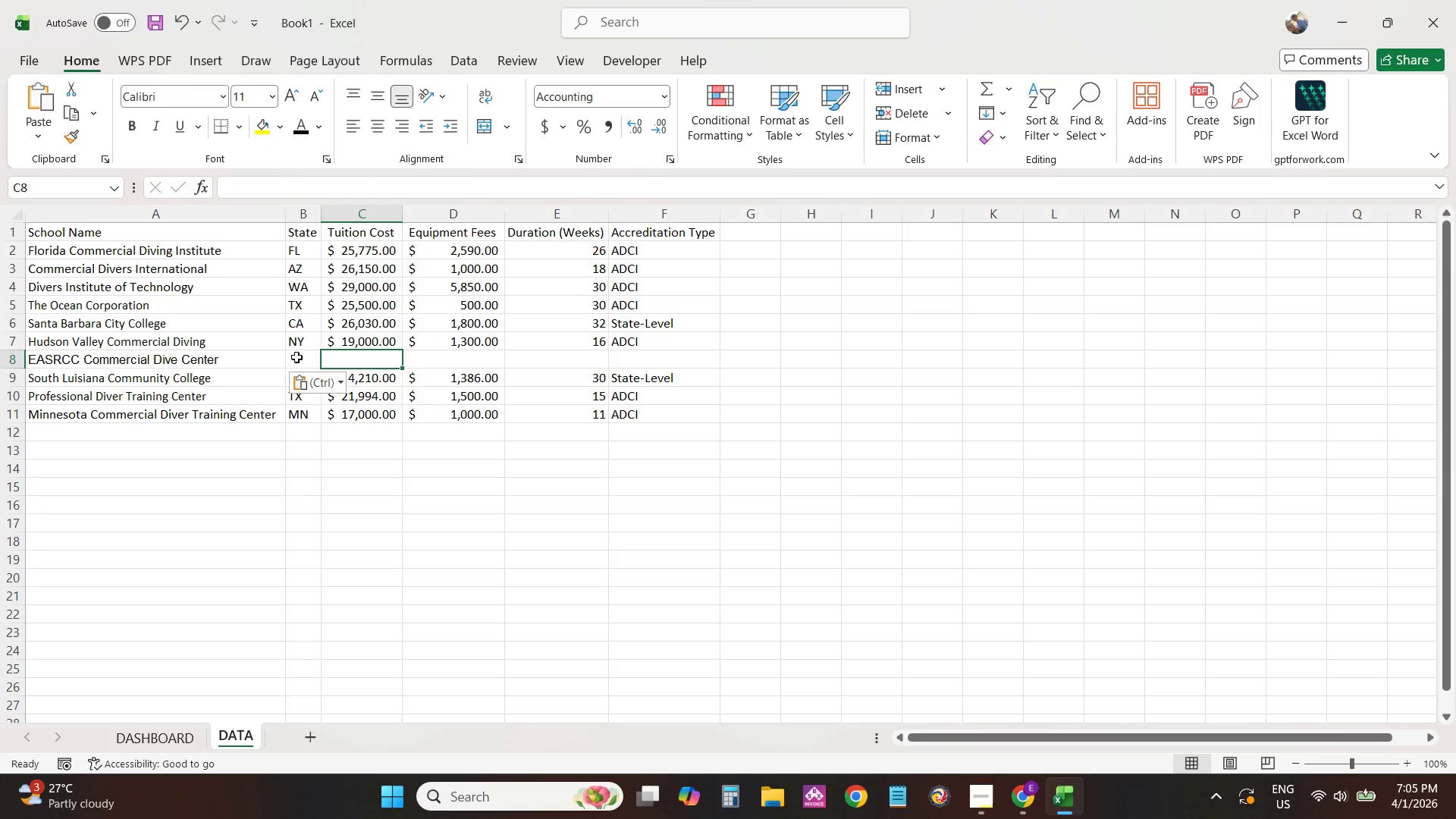 
left_click([312, 356])
 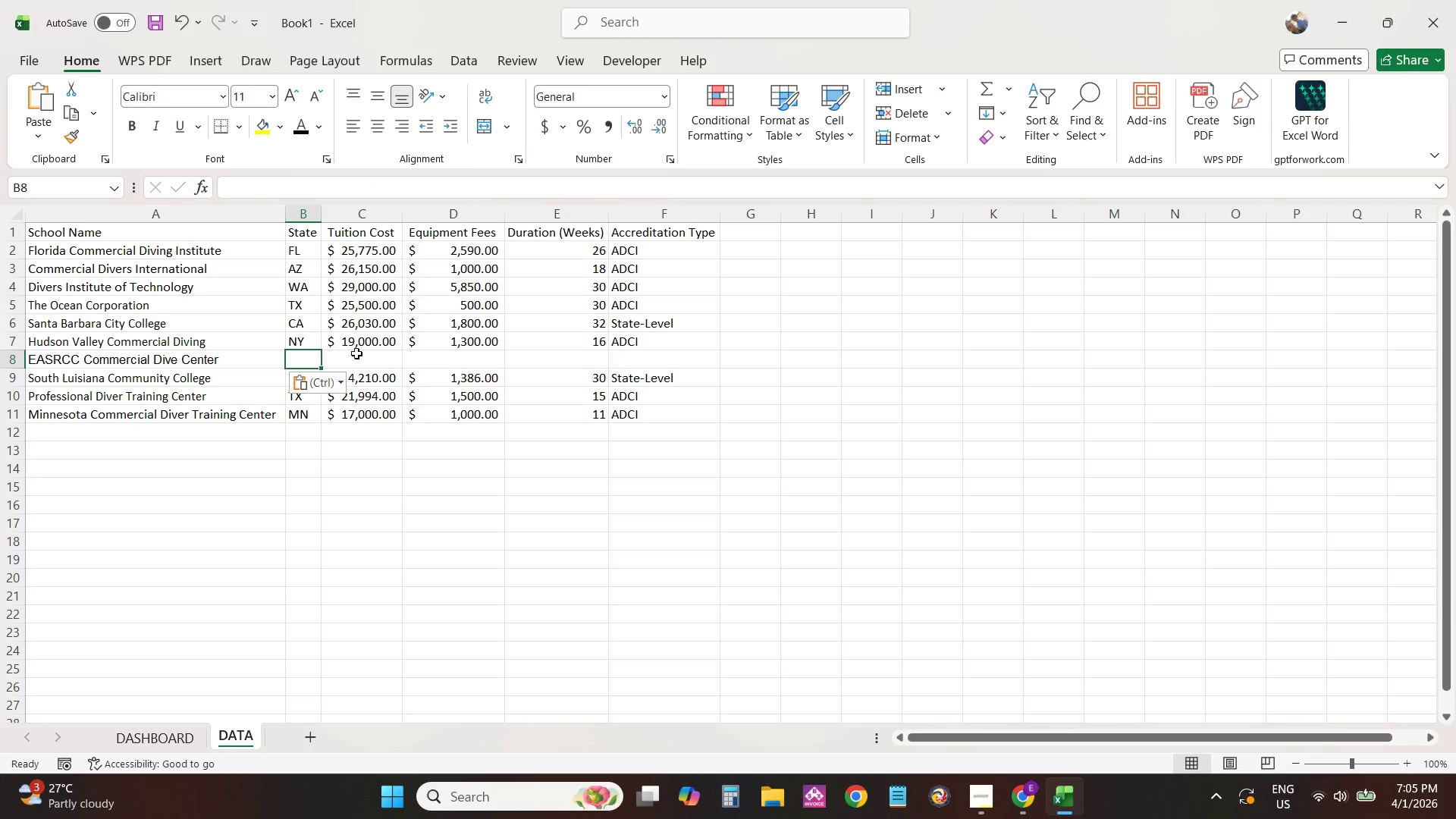 
left_click([362, 353])
 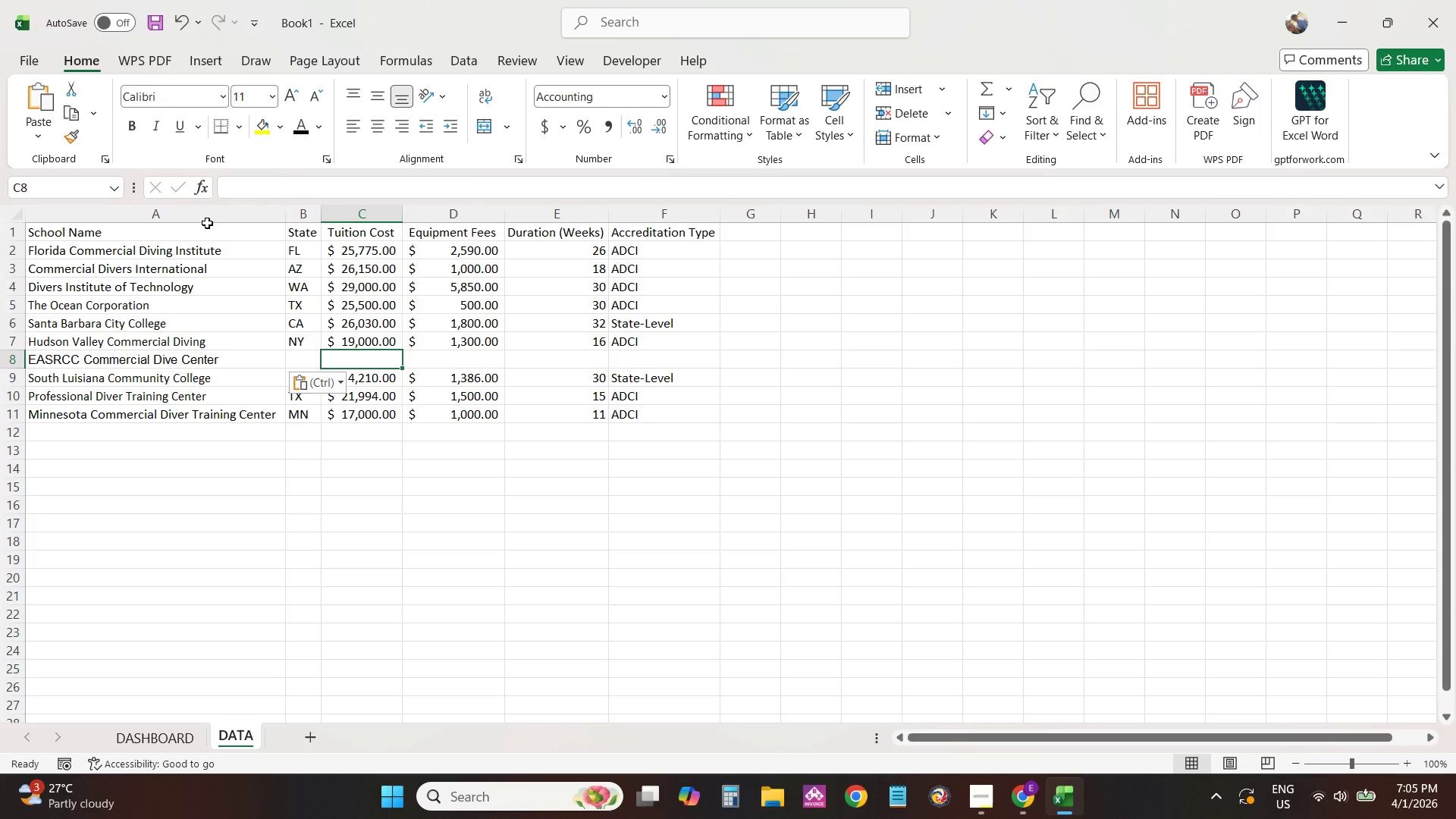 
left_click([208, 222])
 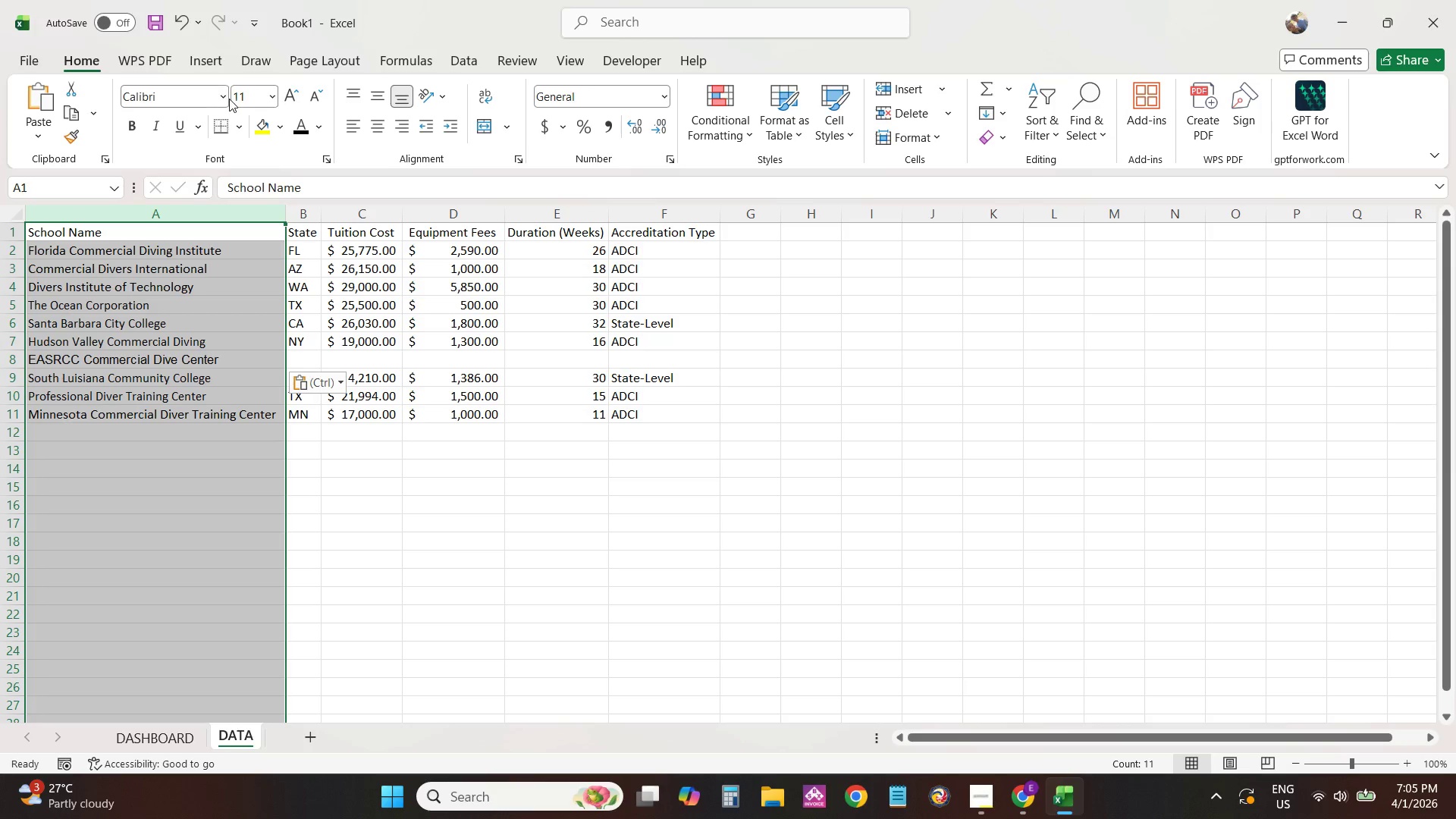 
left_click([213, 99])
 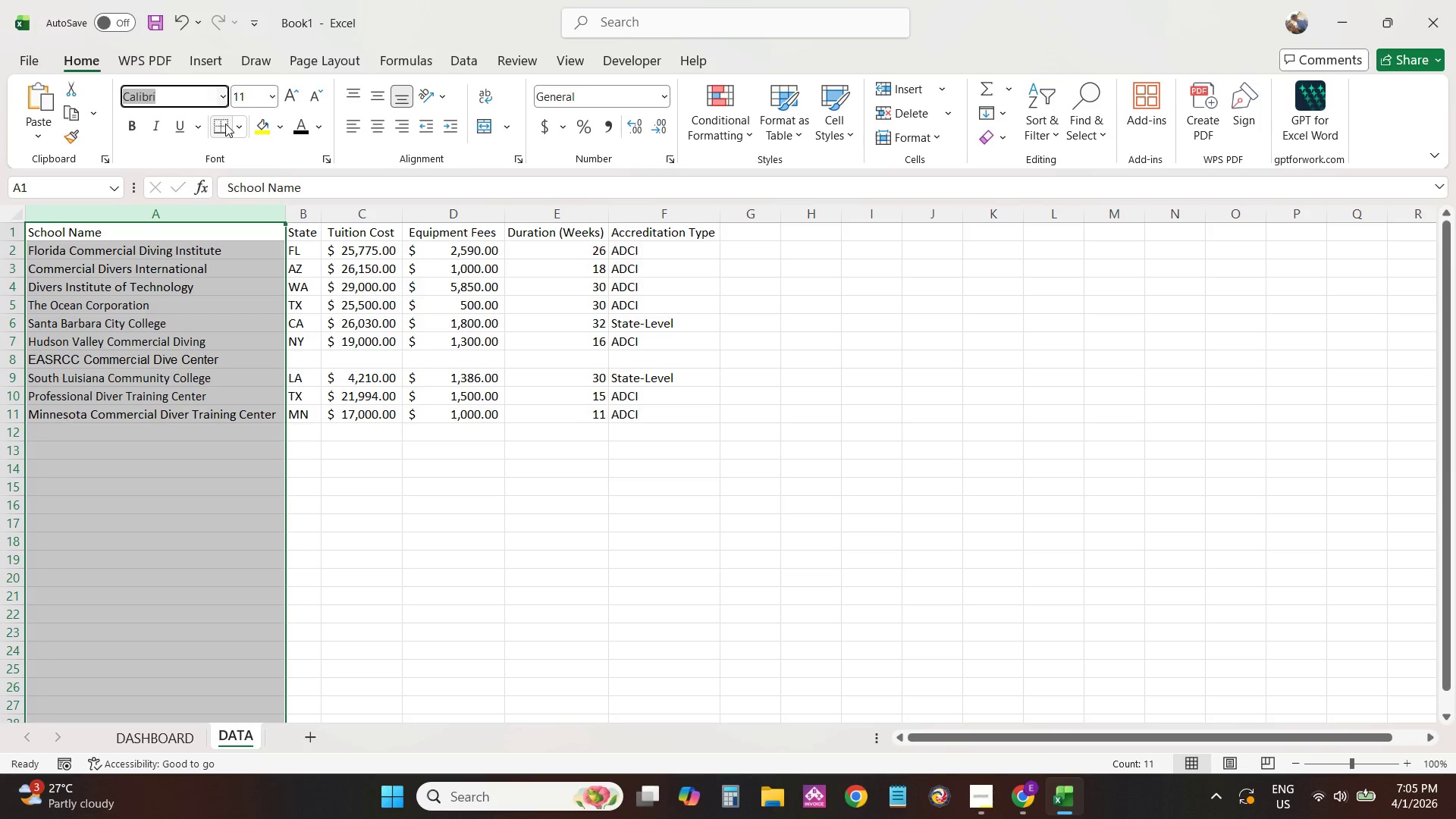 
key(NumpadEnter)
 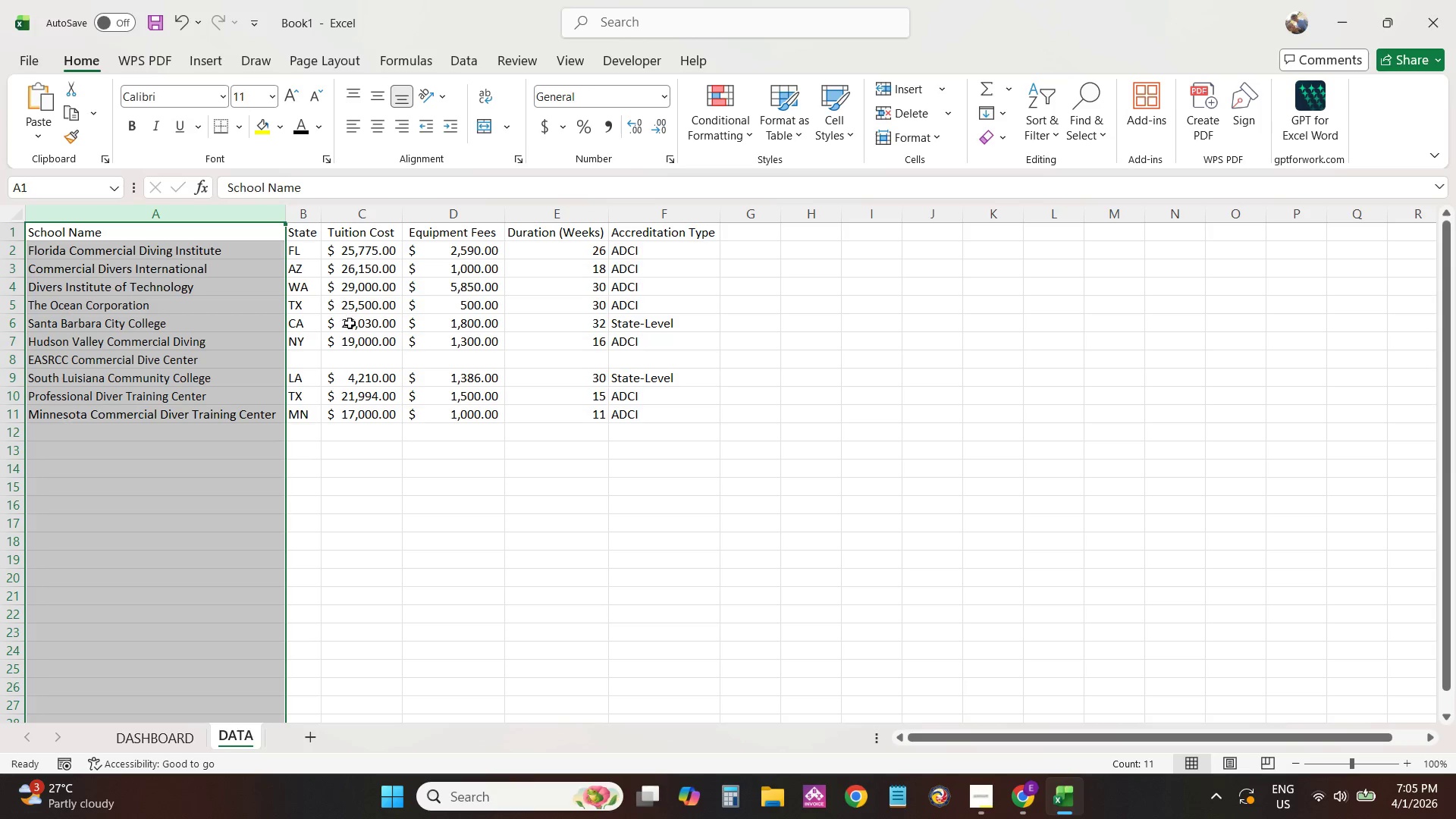 
left_click([306, 361])
 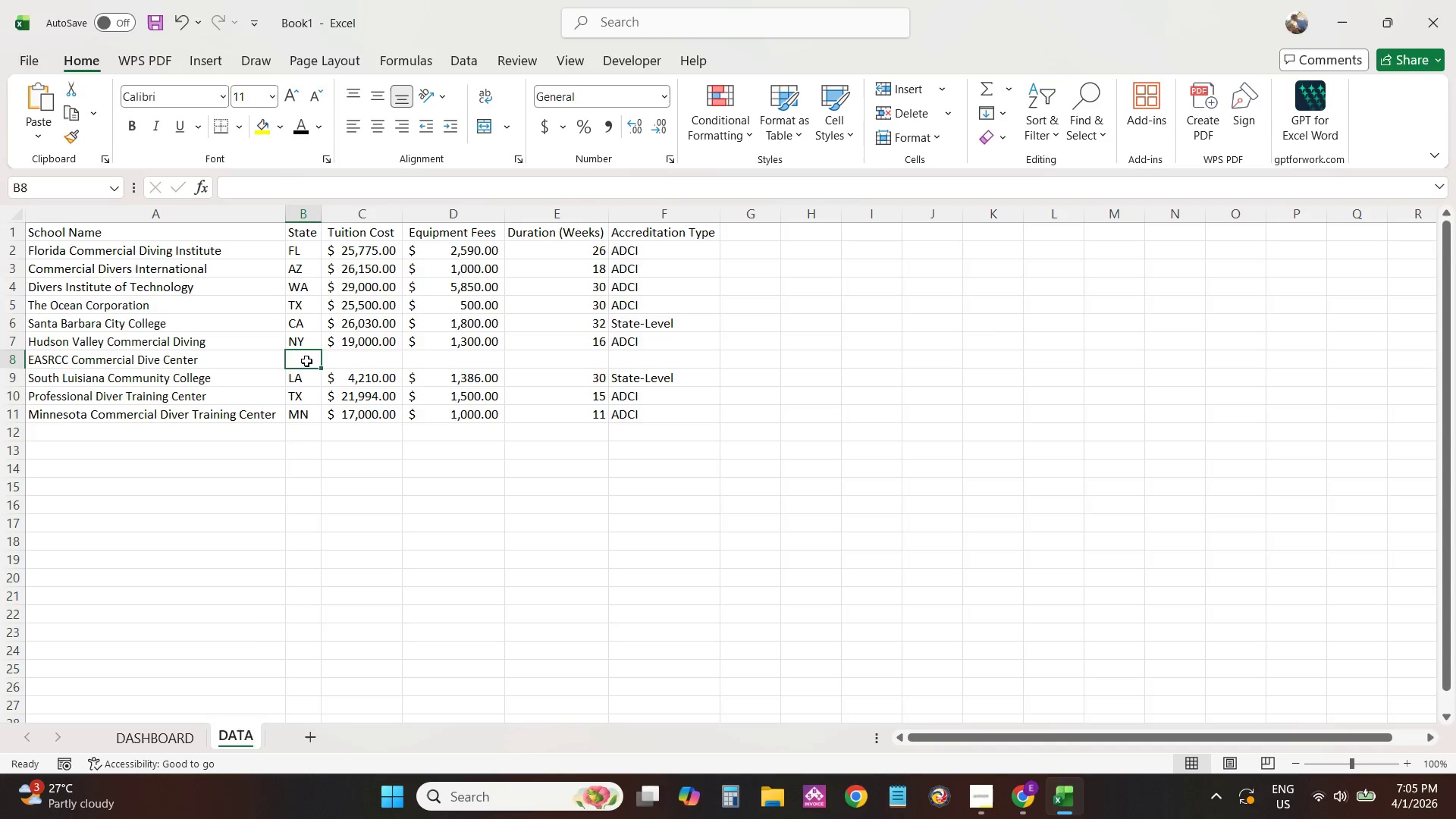 
key(Alt+AltLeft)
 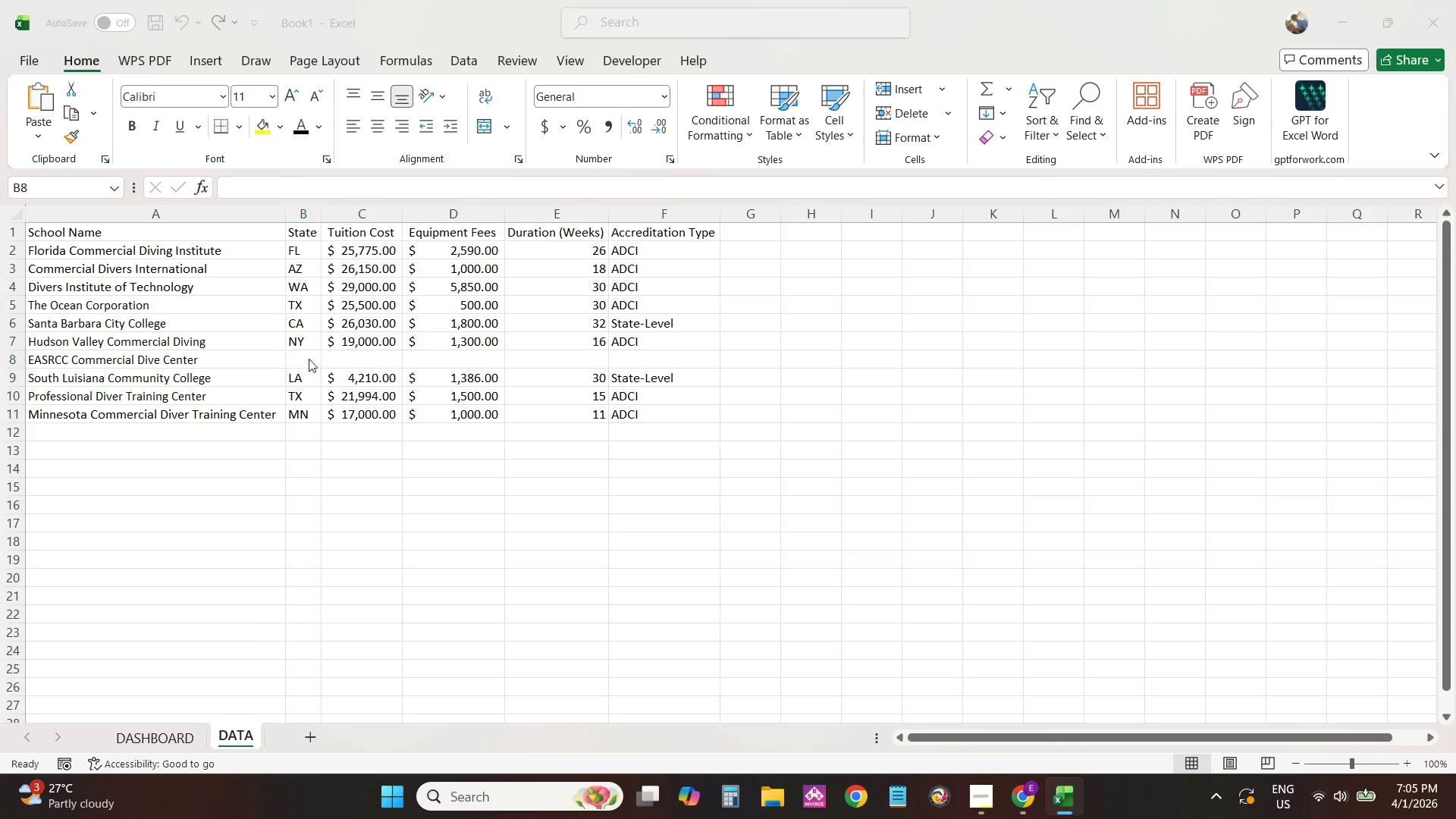 
key(Alt+Tab)
 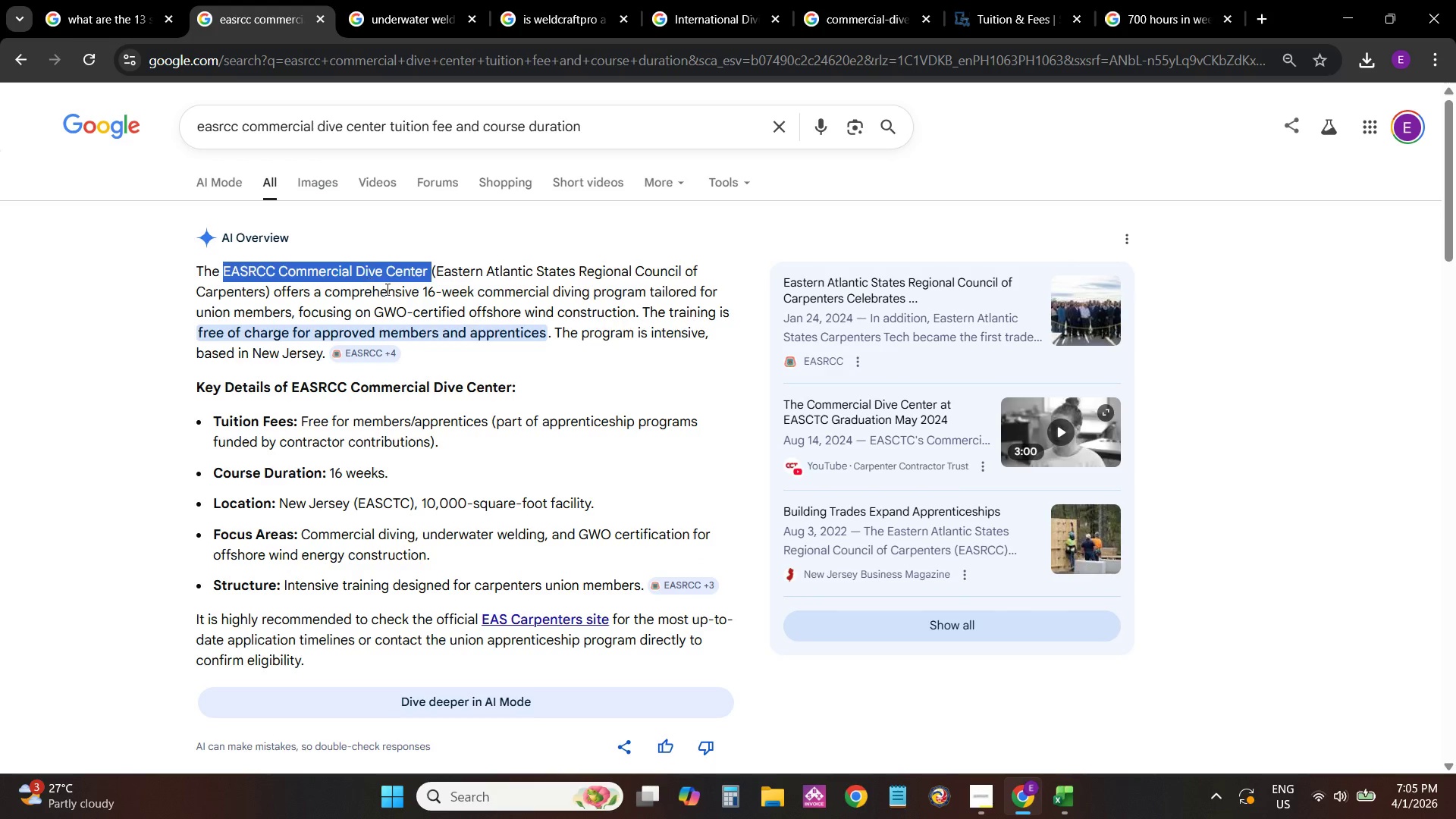 
left_click([402, 296])
 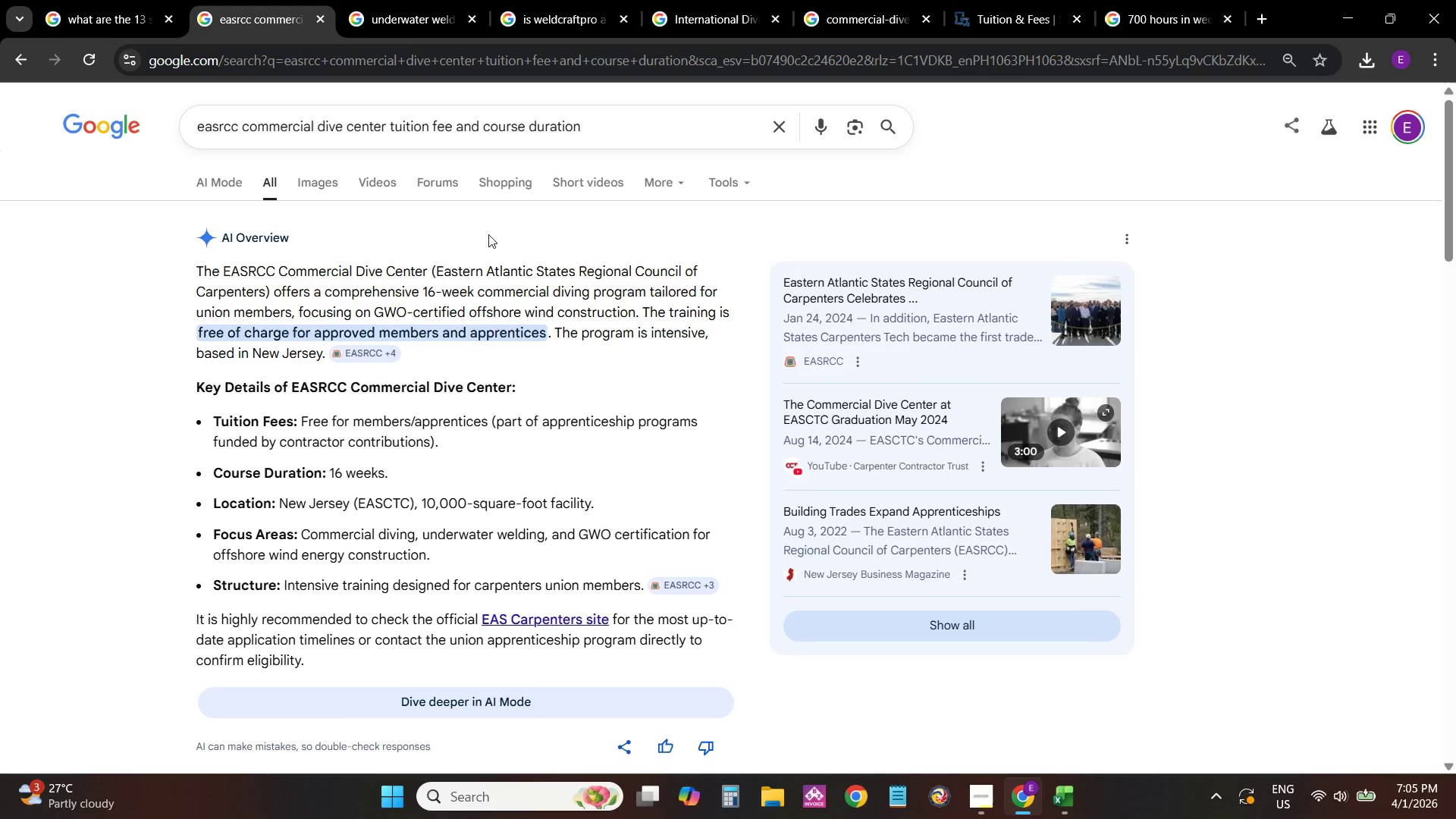 
key(Alt+AltLeft)
 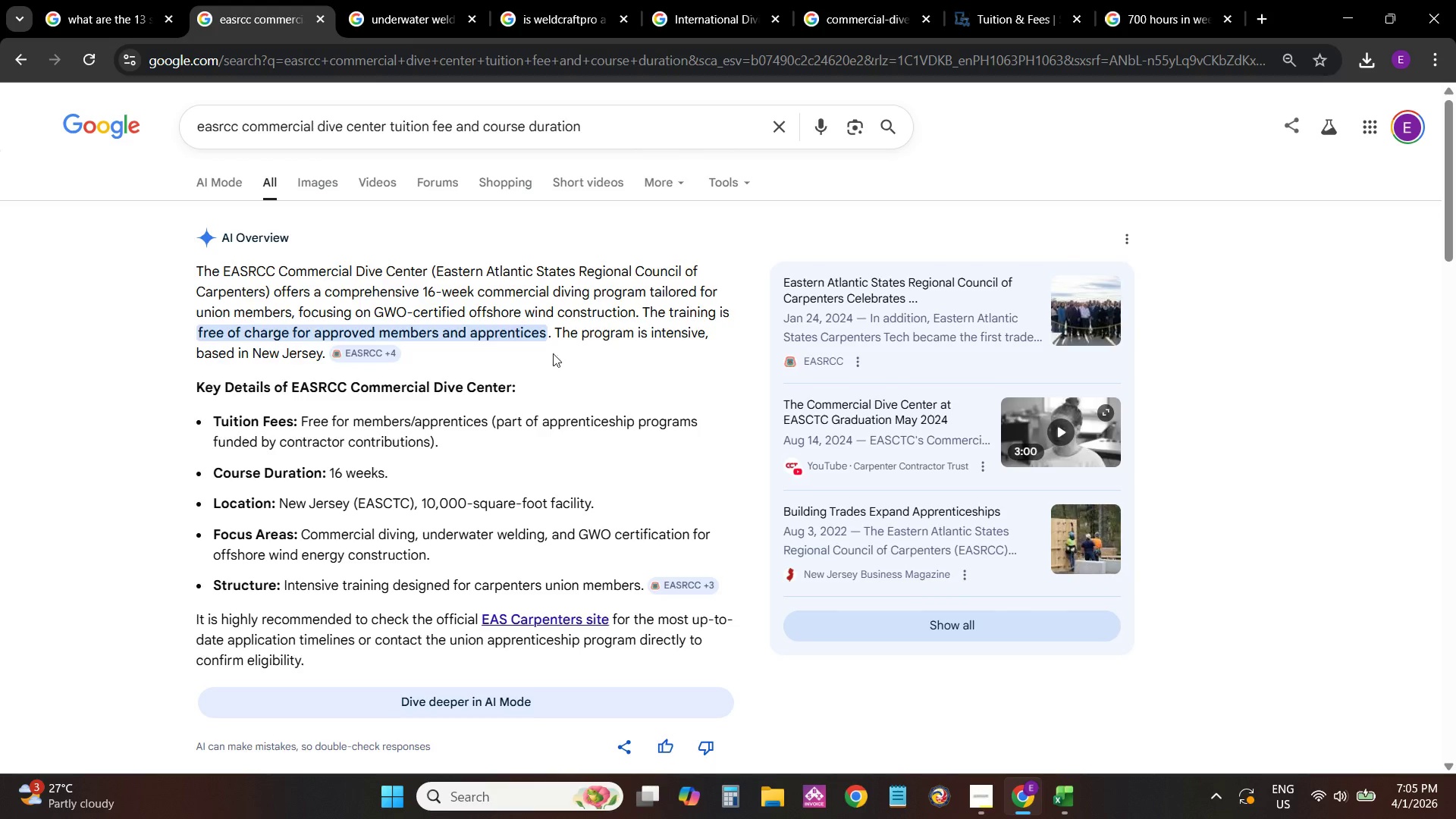 
key(Alt+Tab)
 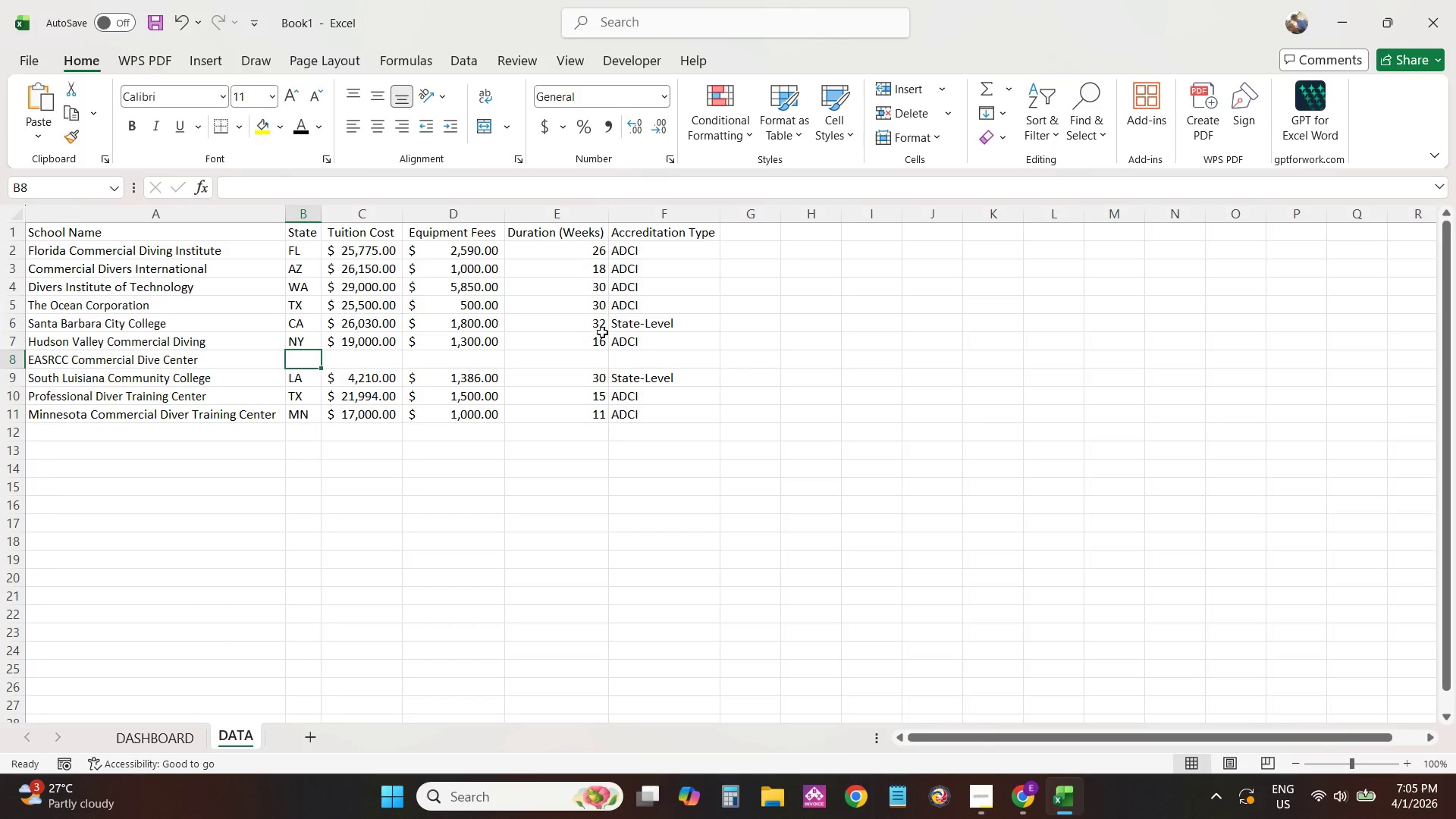 
left_click([576, 364])
 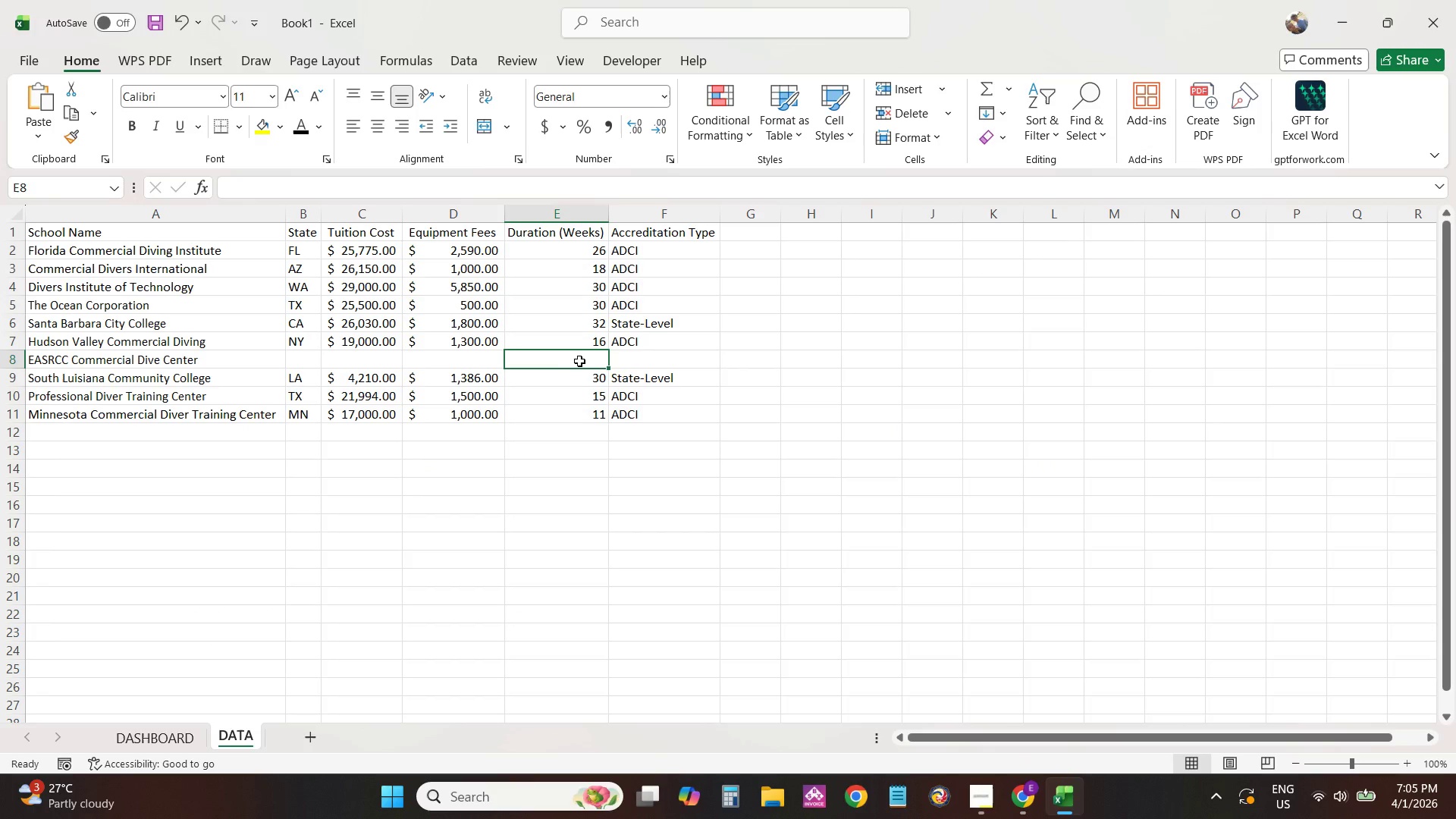 
key(Numpad1)
 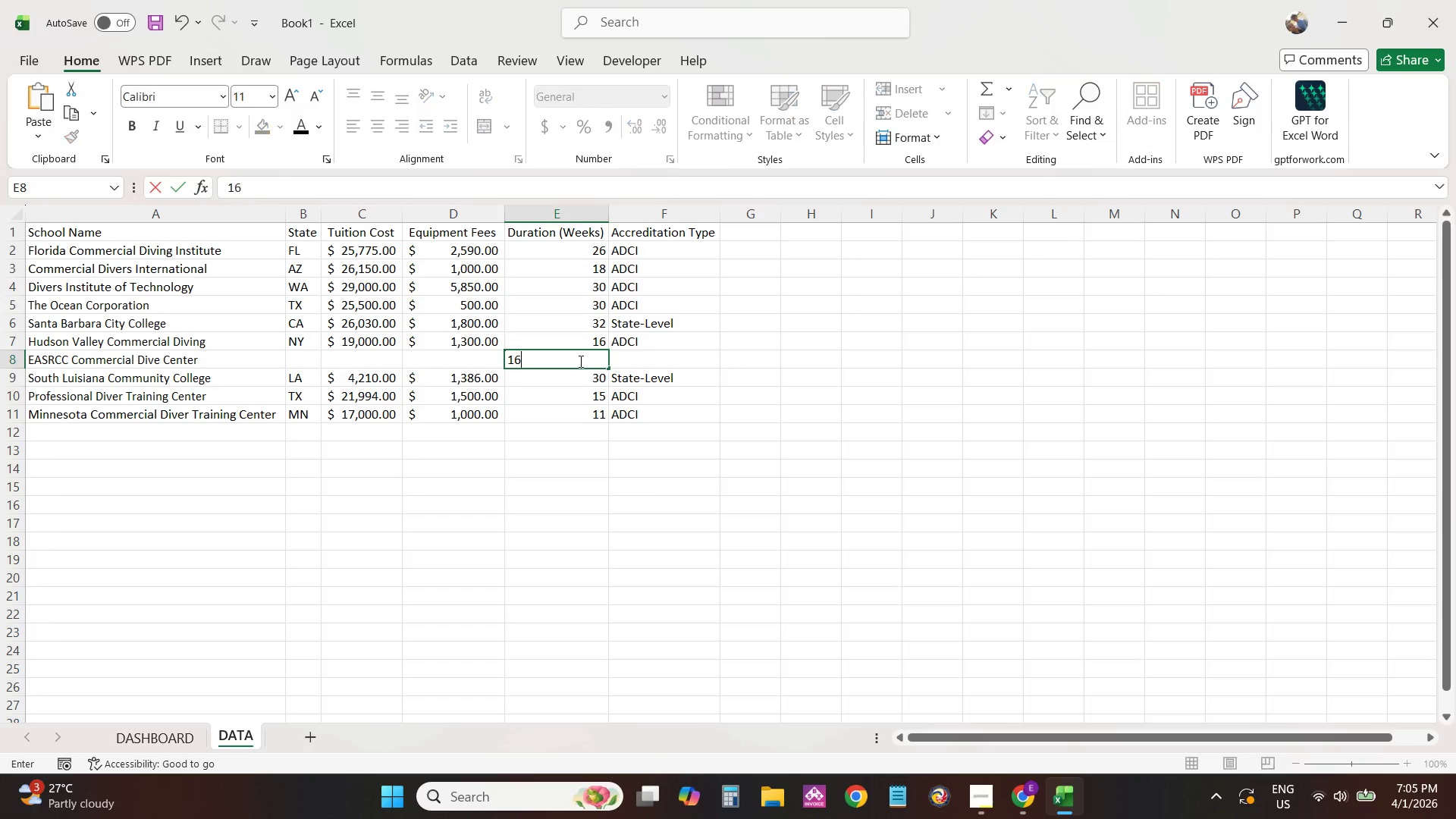 
key(Numpad6)
 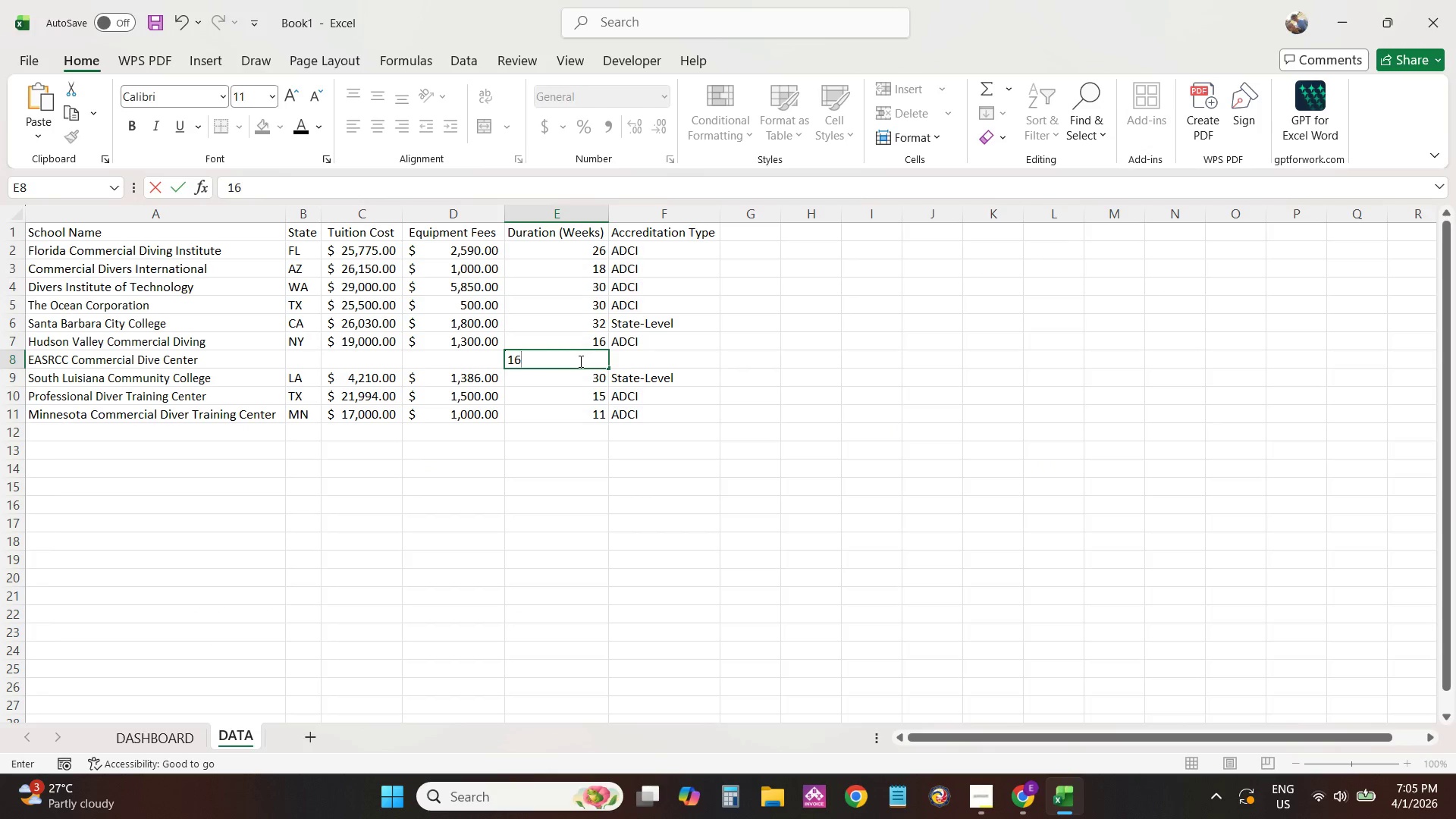 
key(NumpadEnter)
 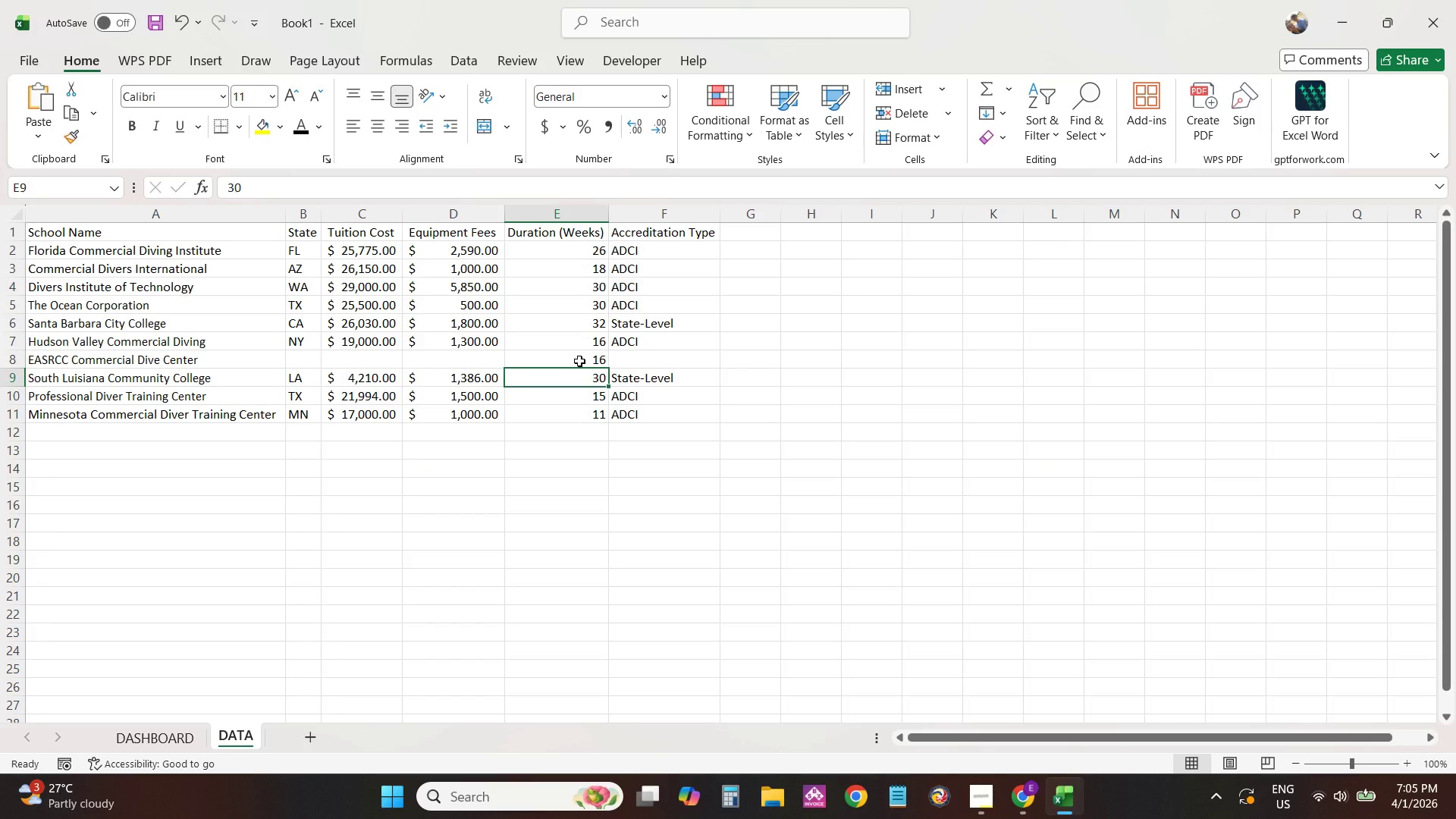 
key(ArrowUp)
 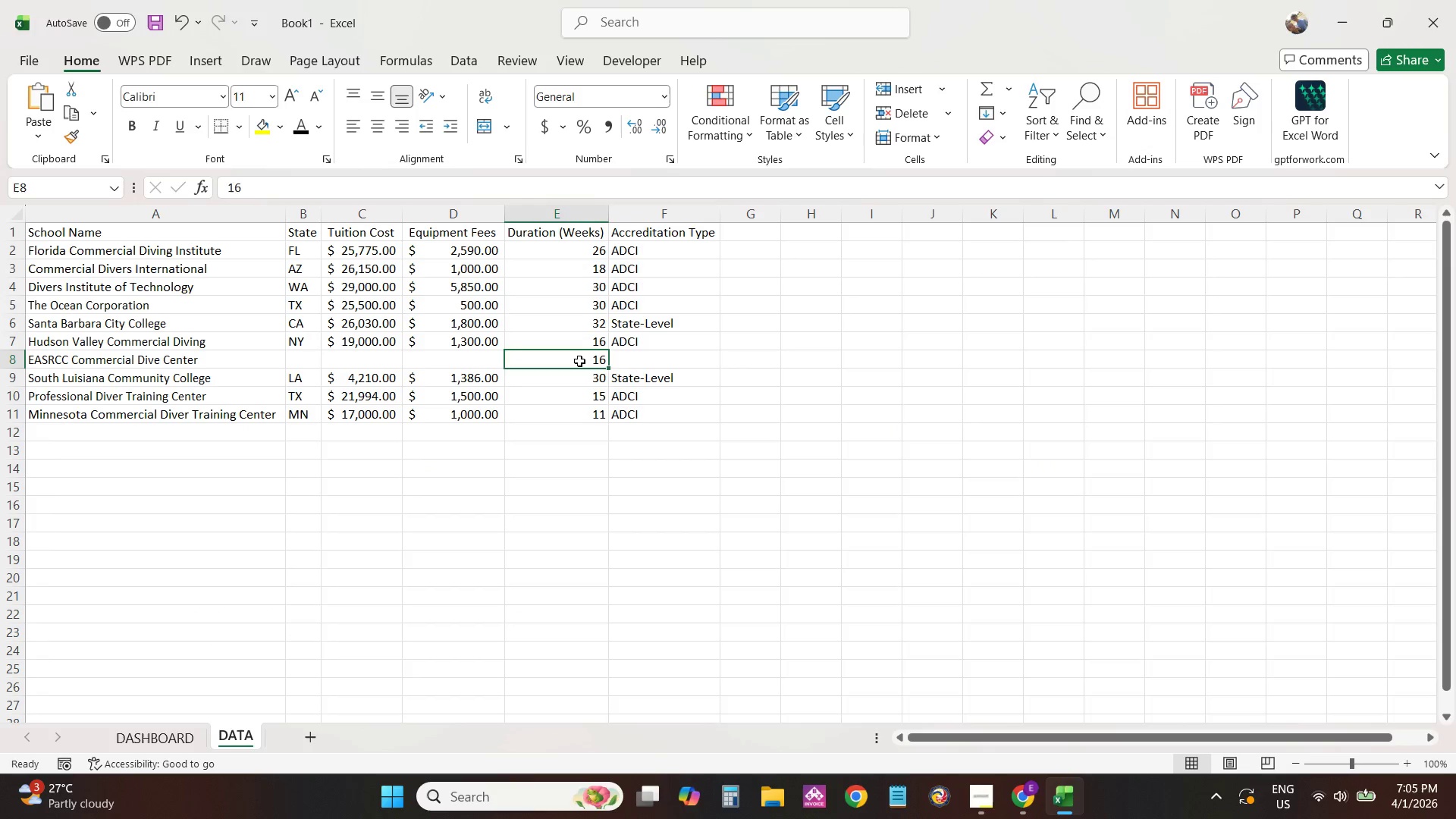 
key(ArrowRight)
 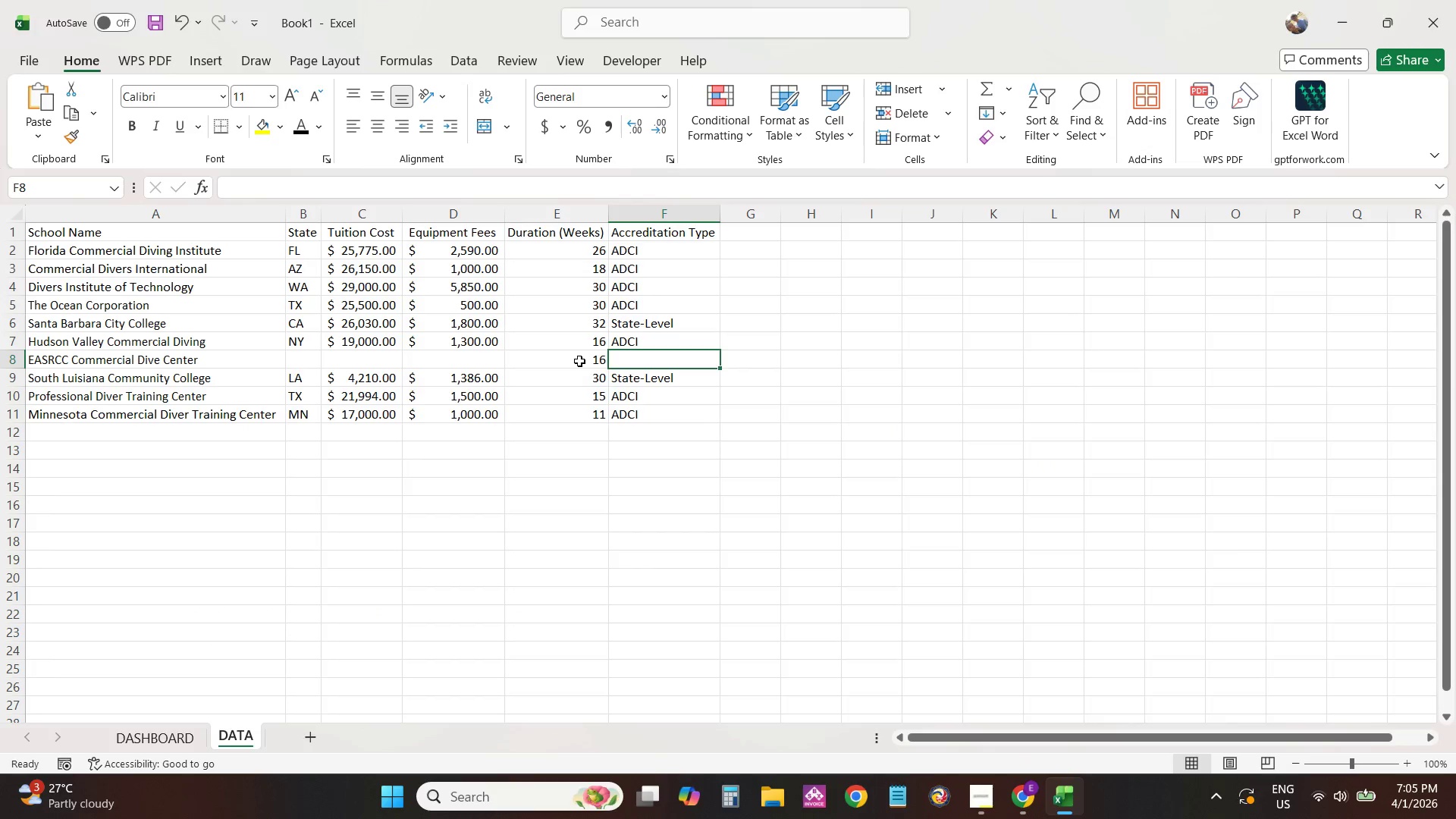 
key(Alt+AltLeft)
 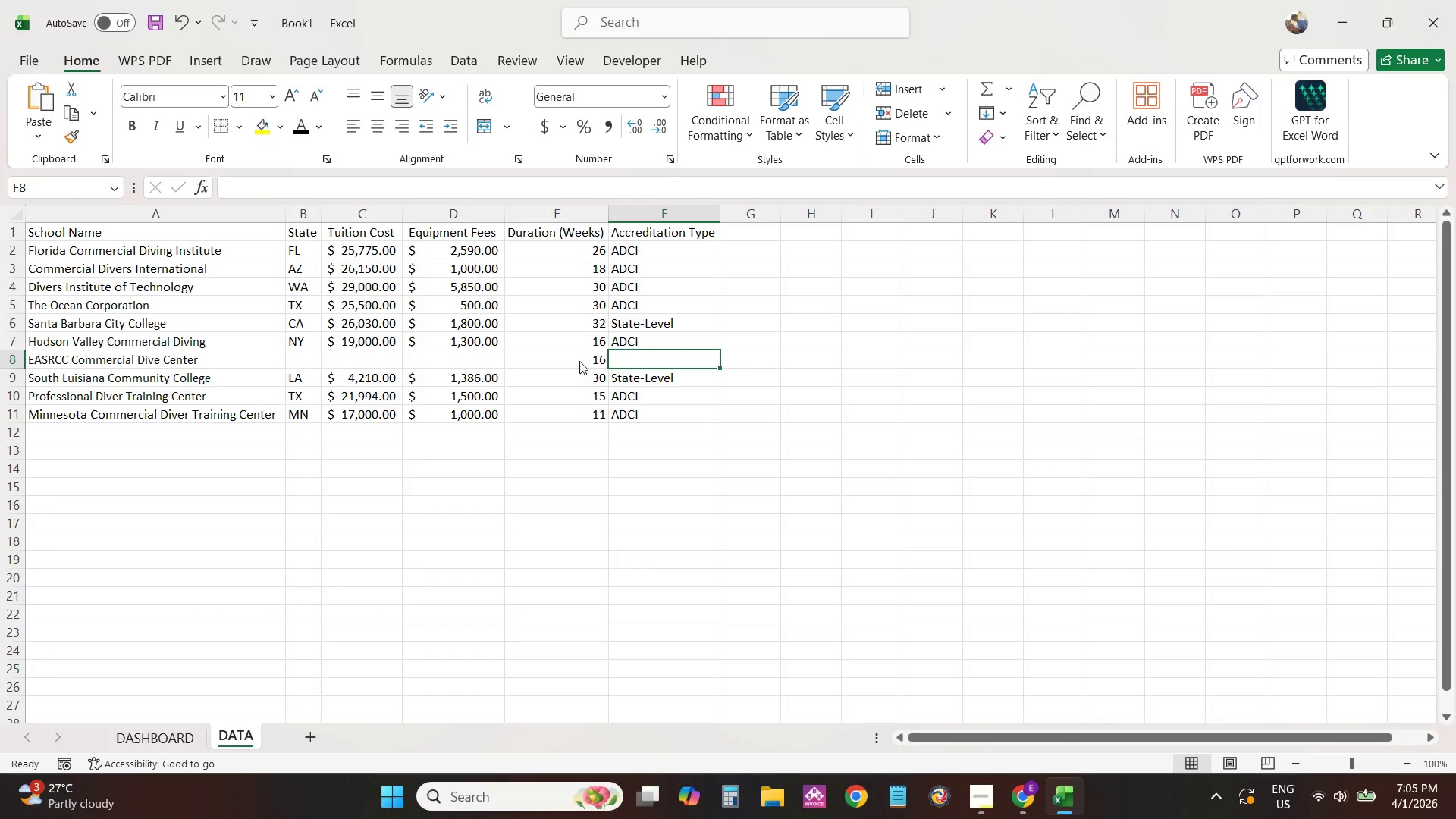 
key(Alt+Tab)
 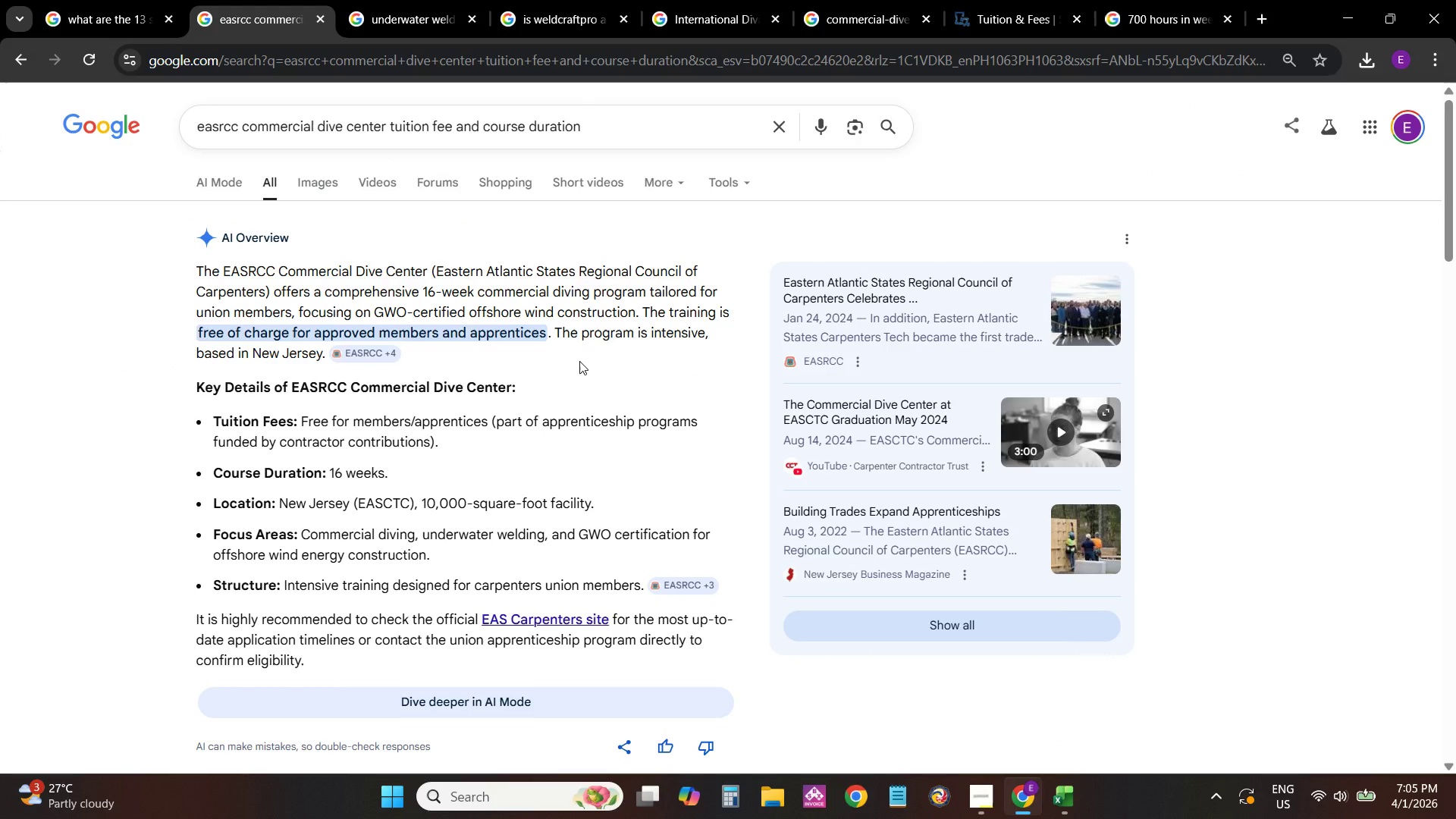 
wait(5.66)
 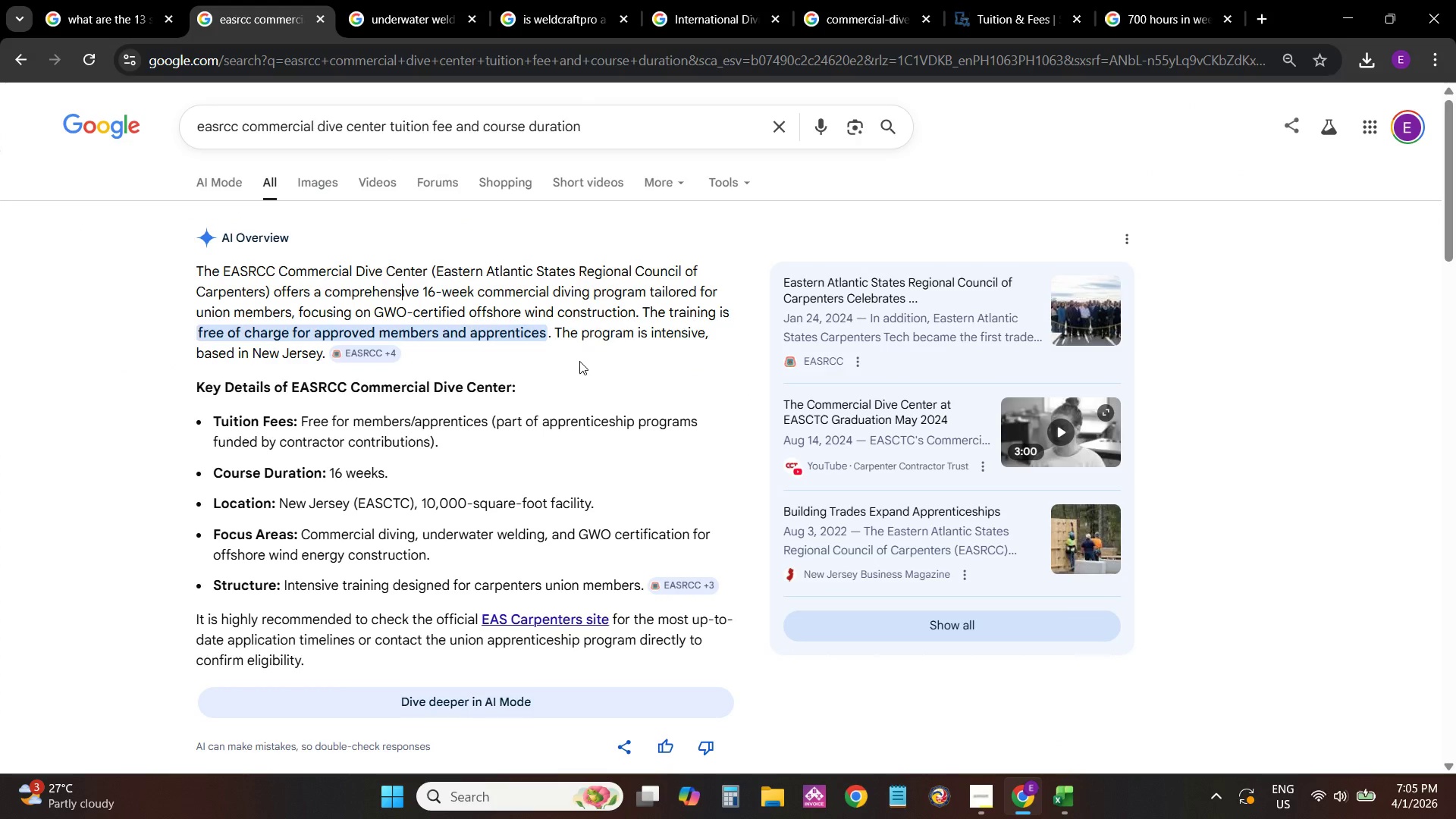 
key(Alt+AltLeft)
 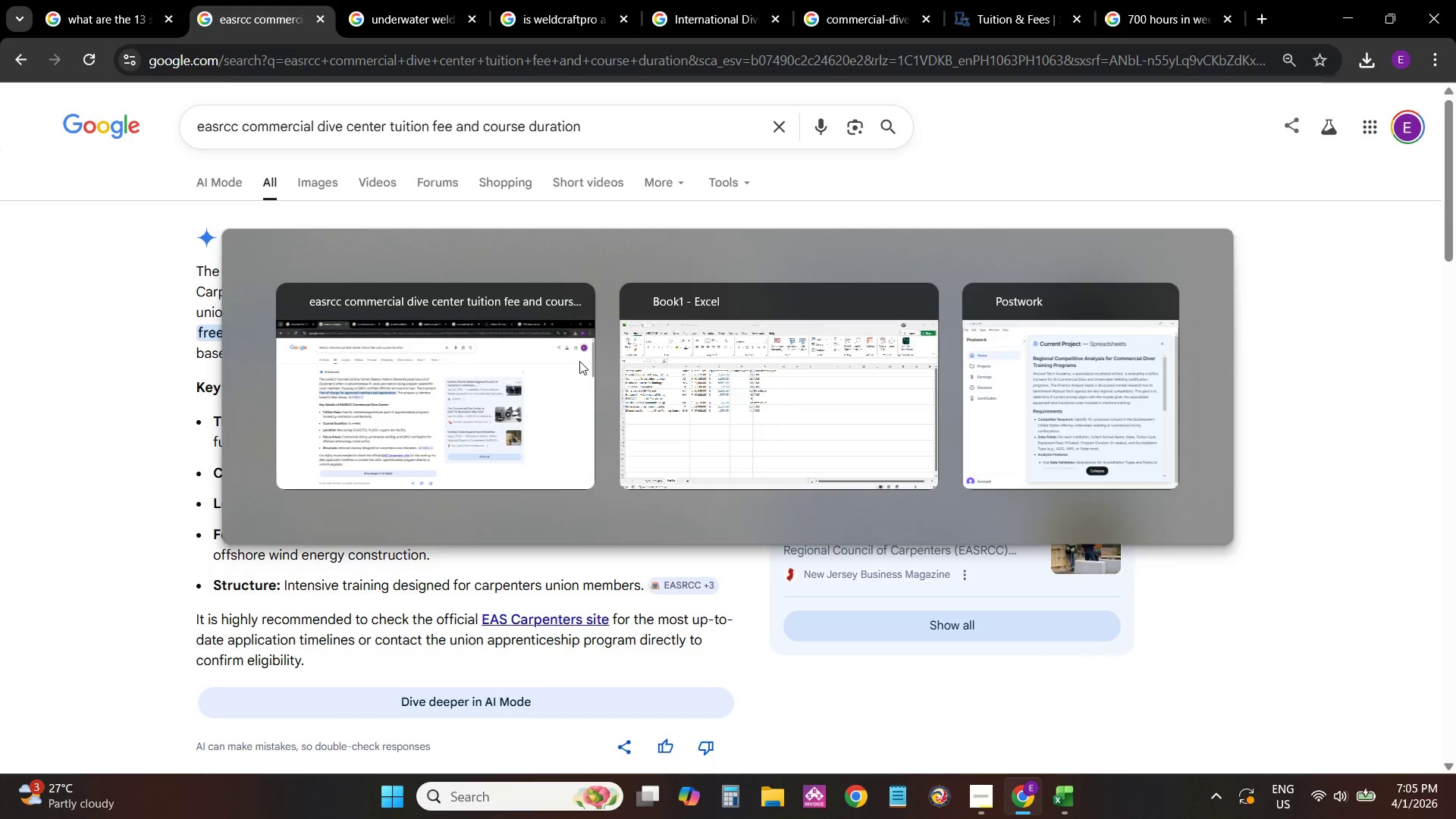 
key(Alt+Tab)
 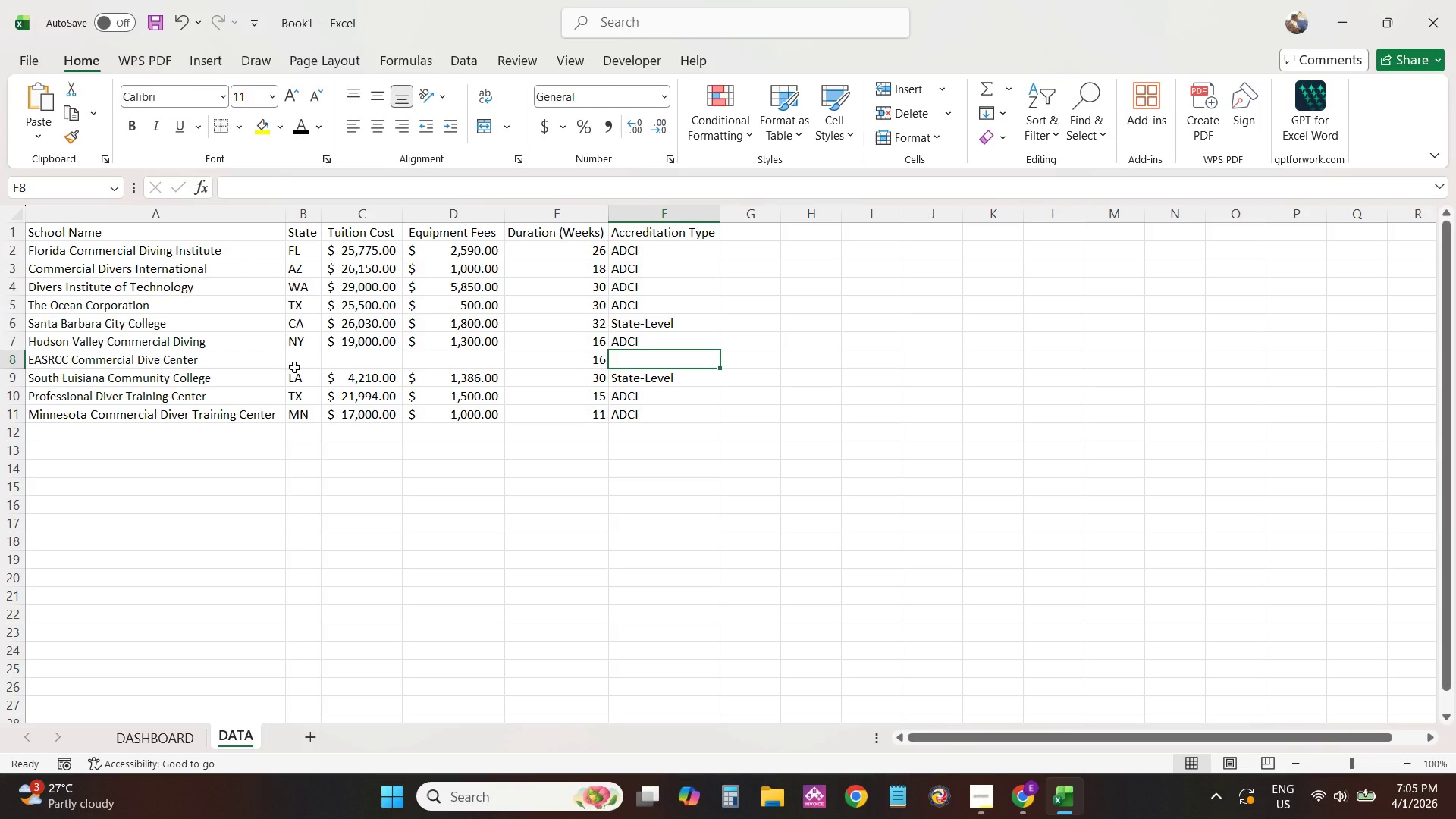 
left_click([311, 362])
 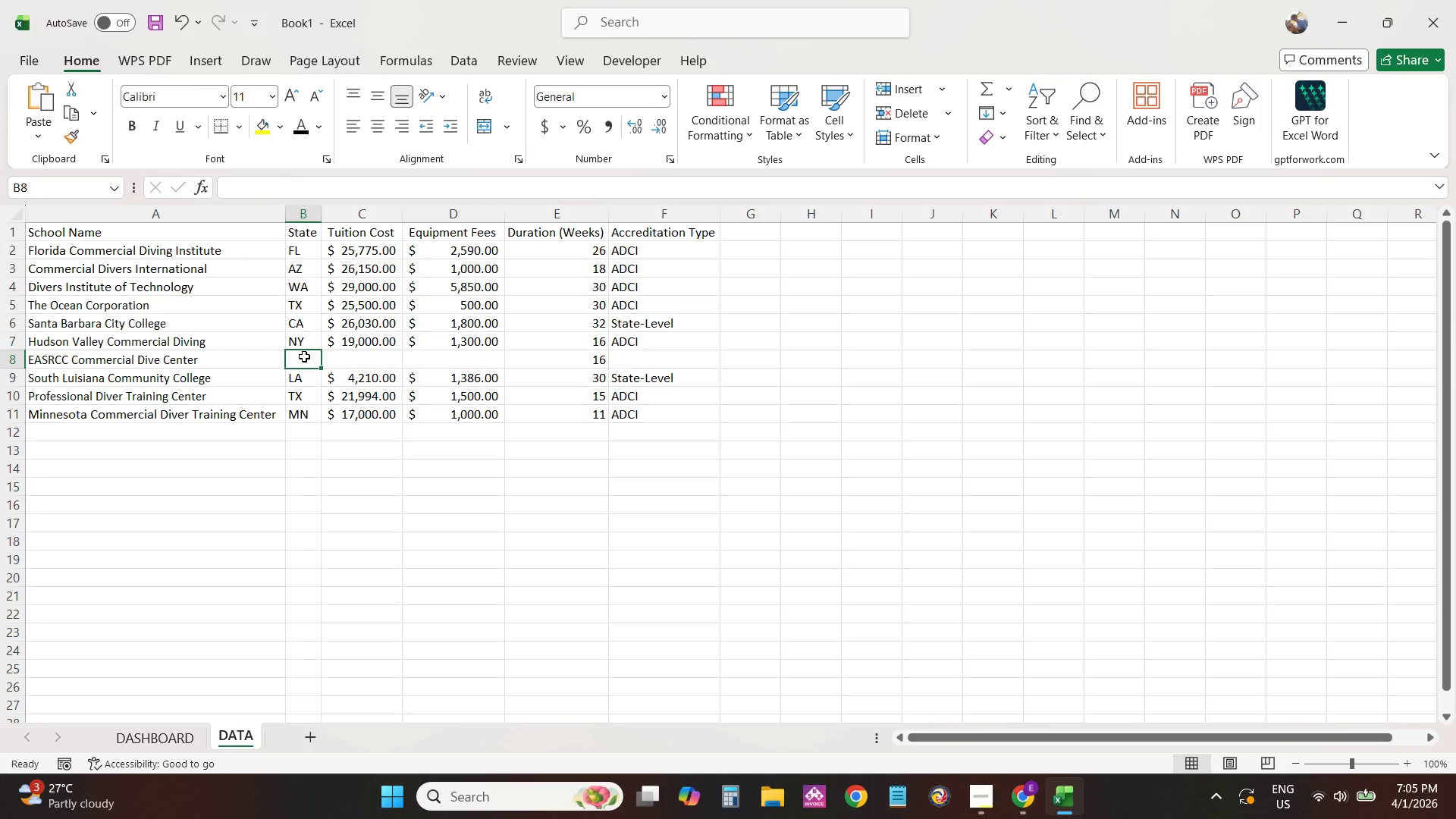 
type(NJ)
key(Tab)
key(Tab)
key(Tab)
key(Tab)
type(S)
key(Tab)
 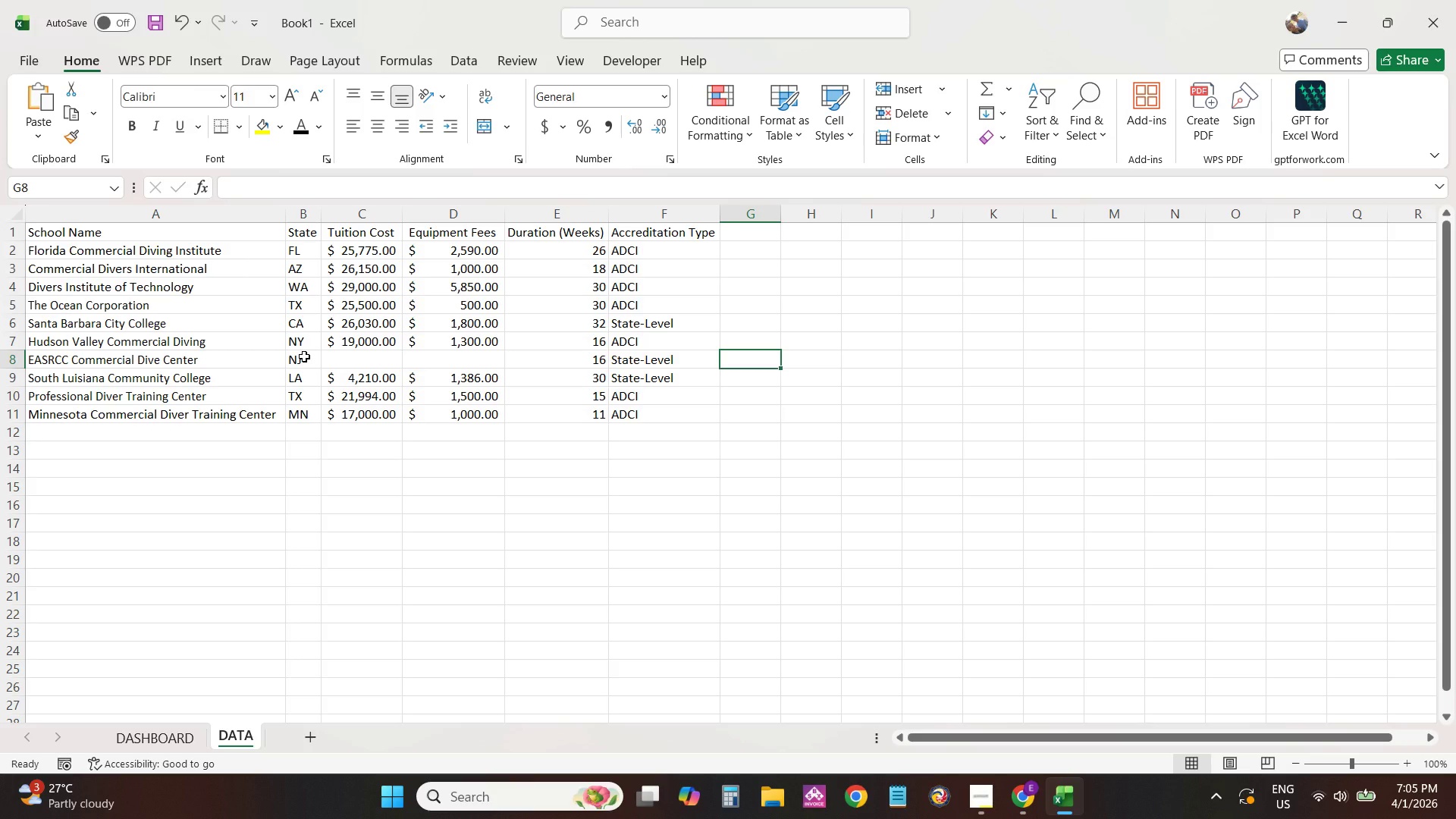 
key(ArrowLeft)
 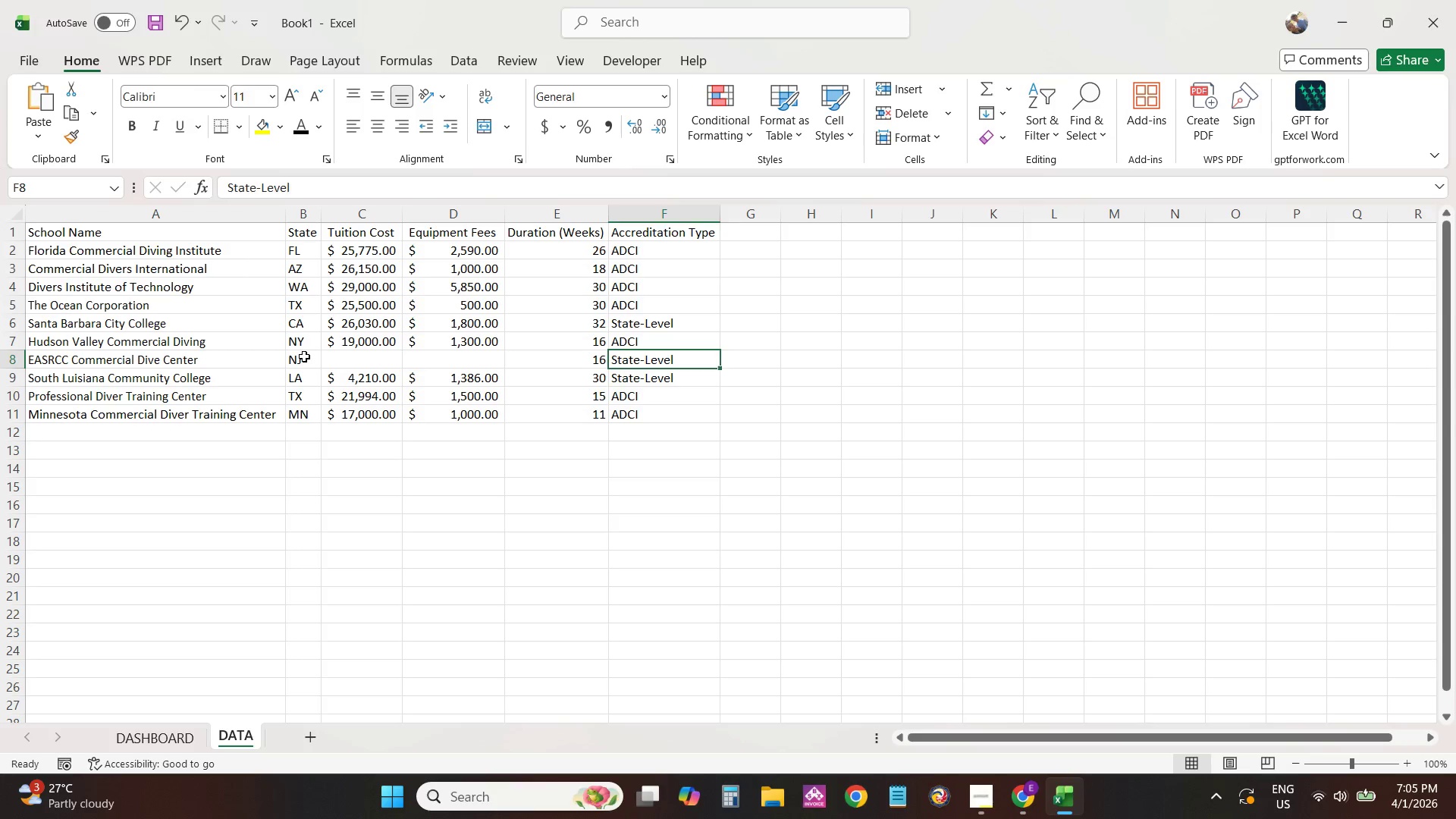 
key(ArrowLeft)
 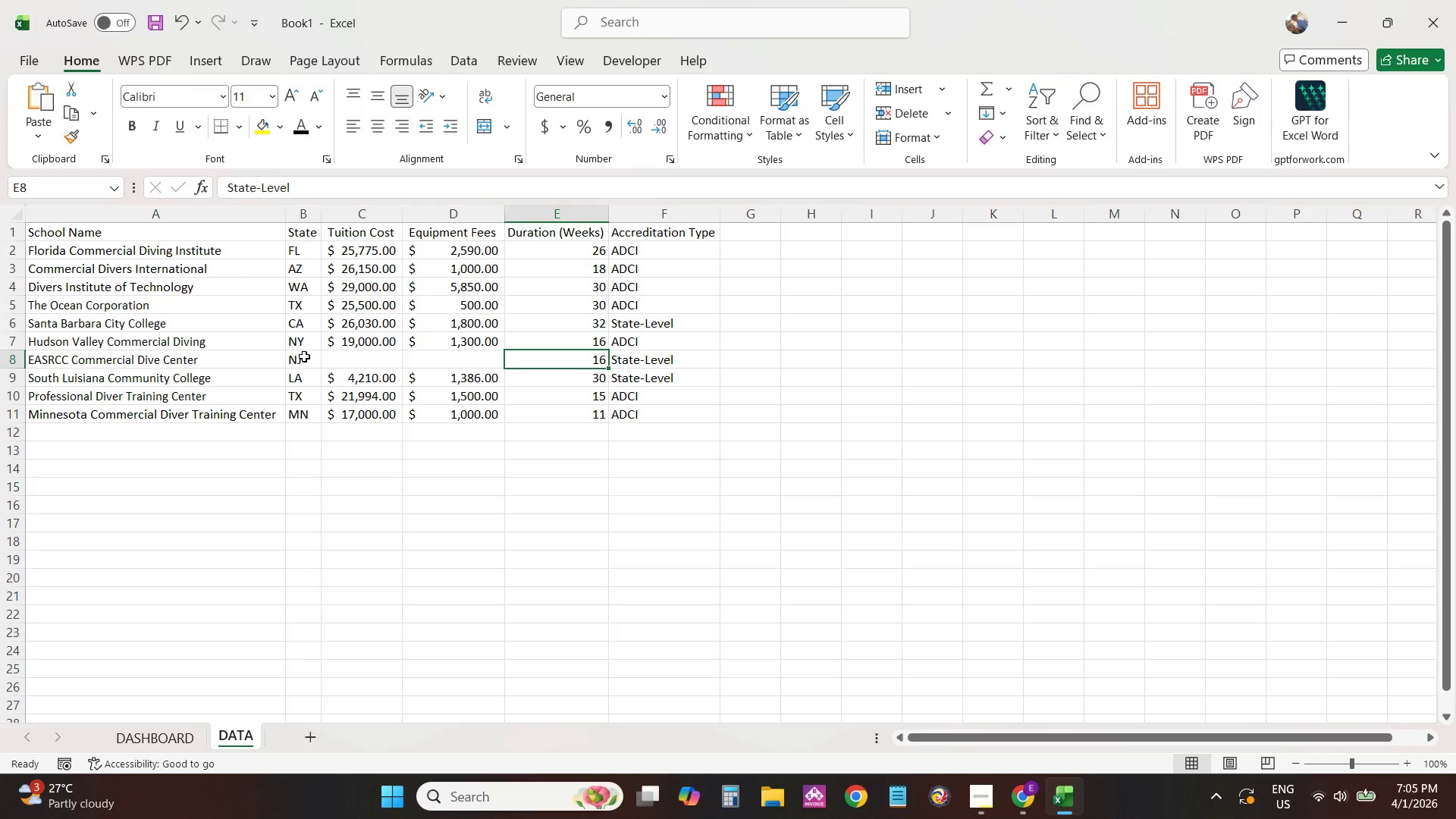 
key(ArrowLeft)
 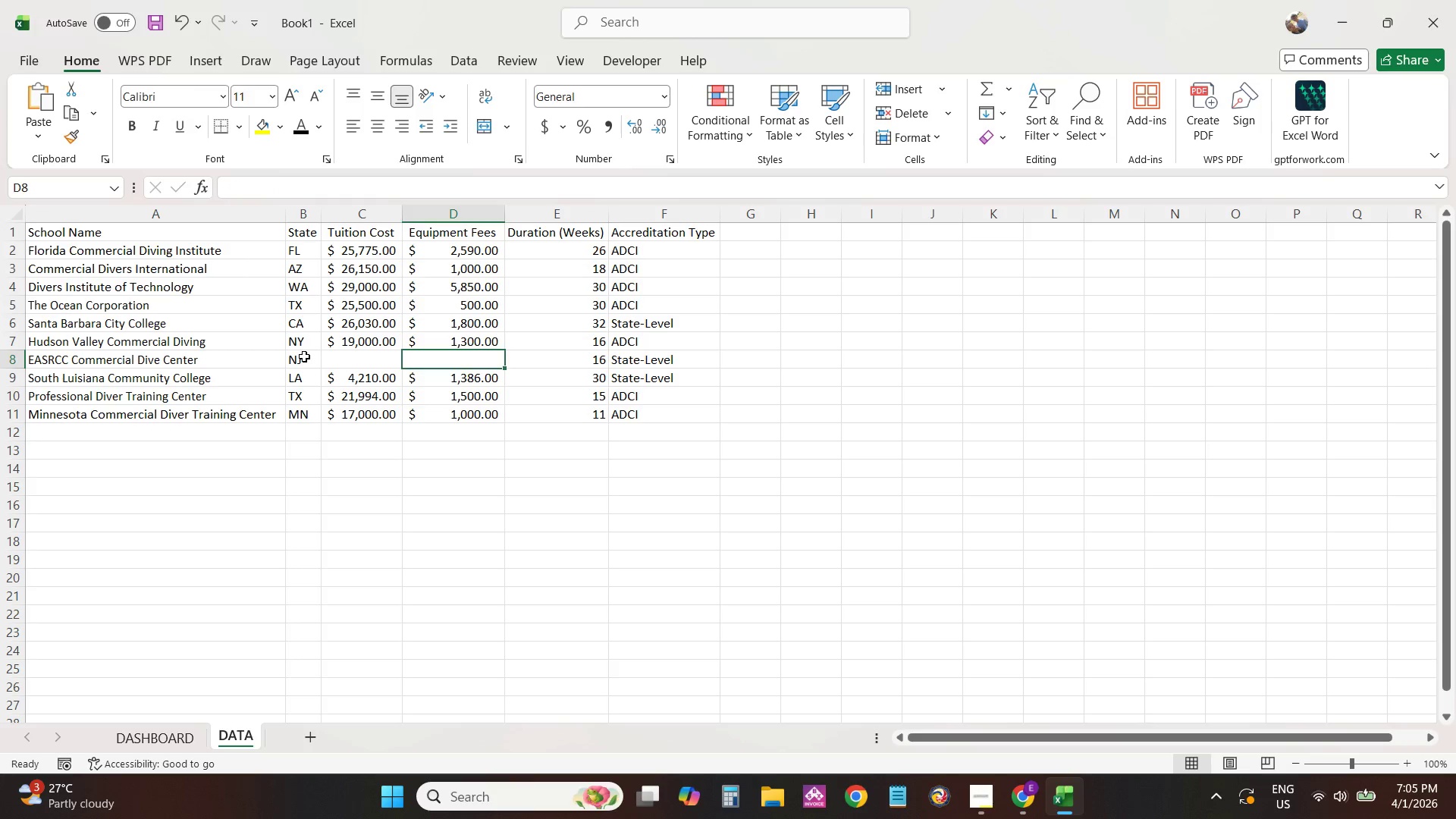 
key(ArrowLeft)
 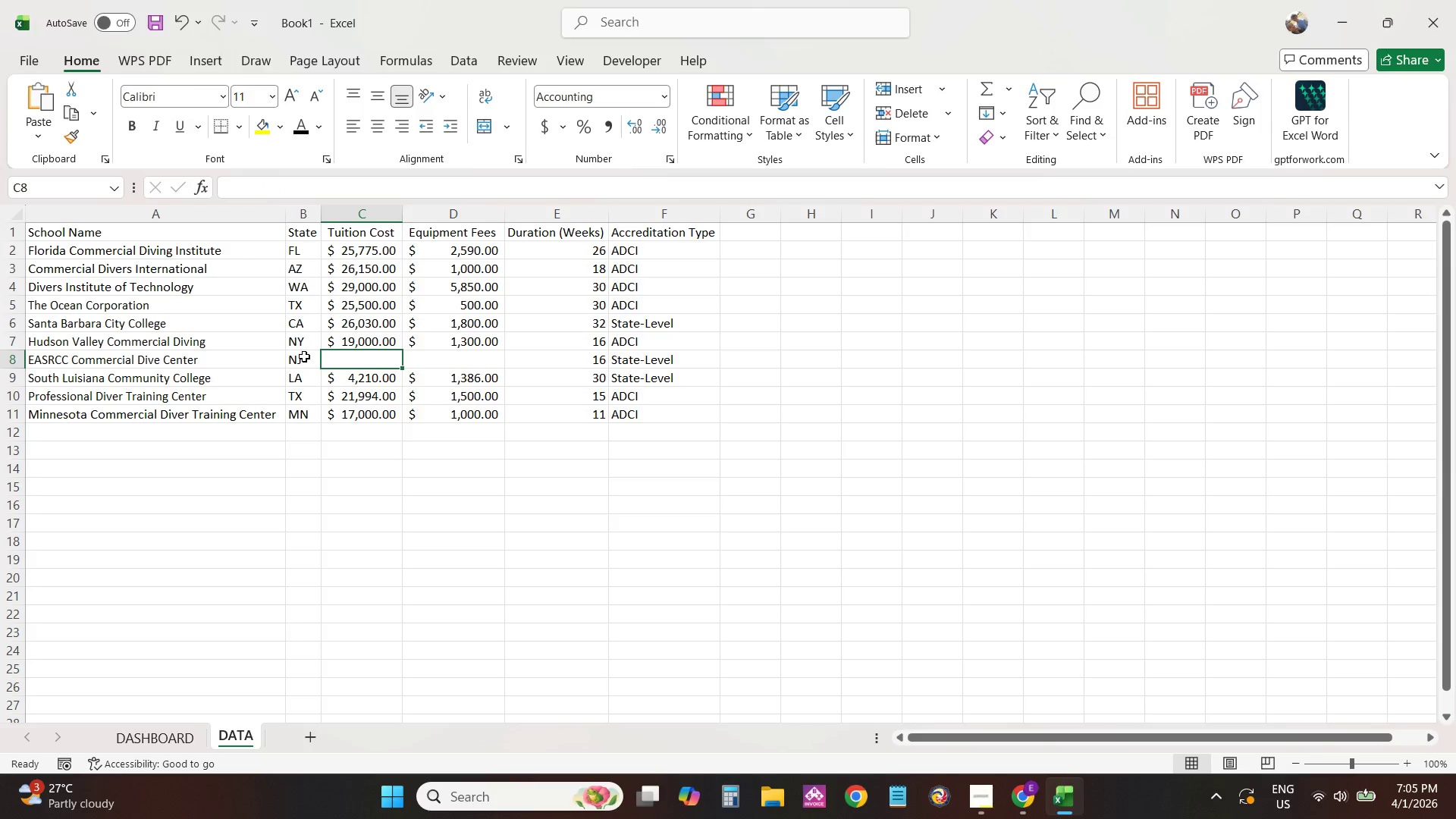 
key(Alt+Tab)
 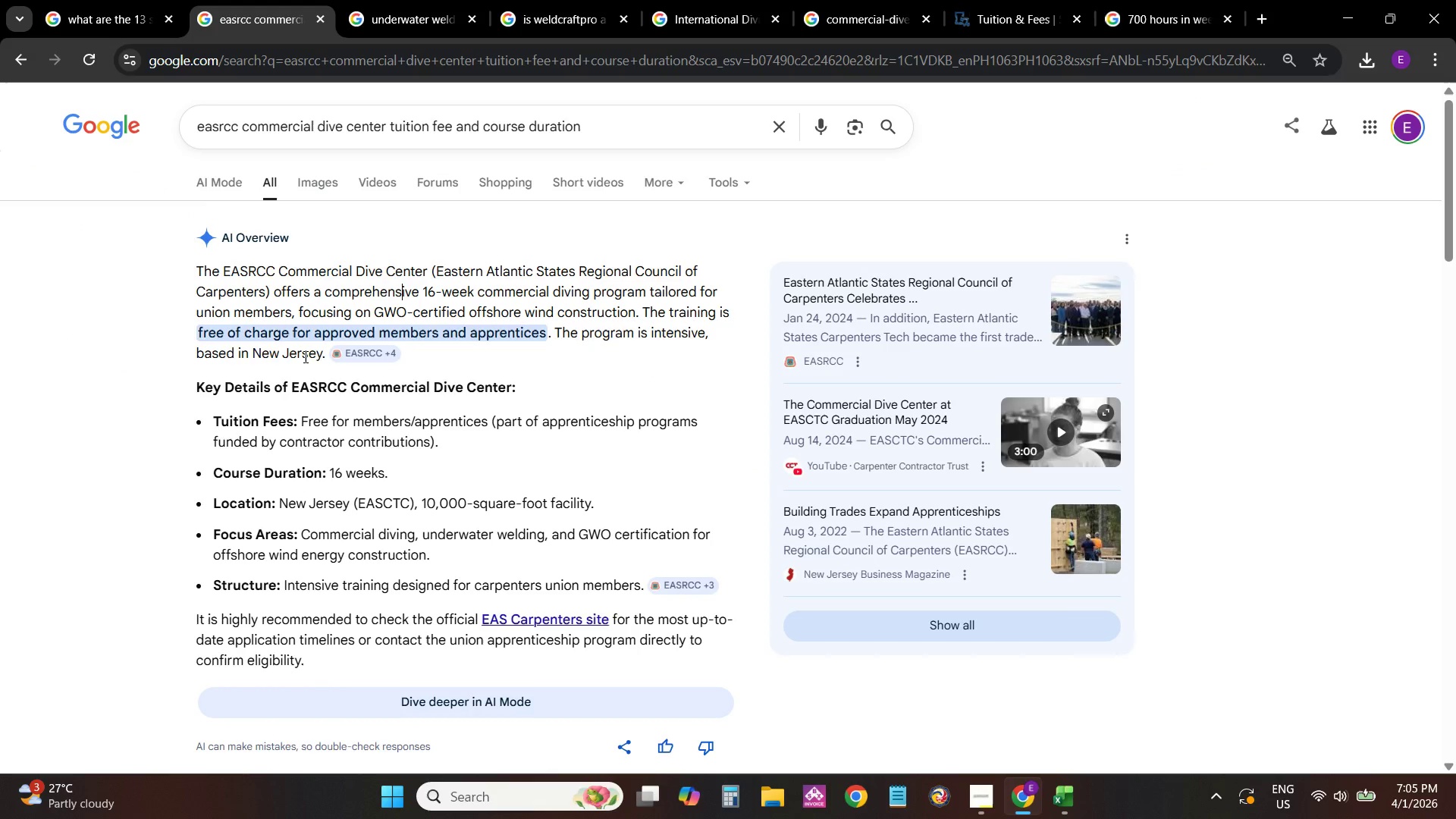 
key(Alt+AltLeft)
 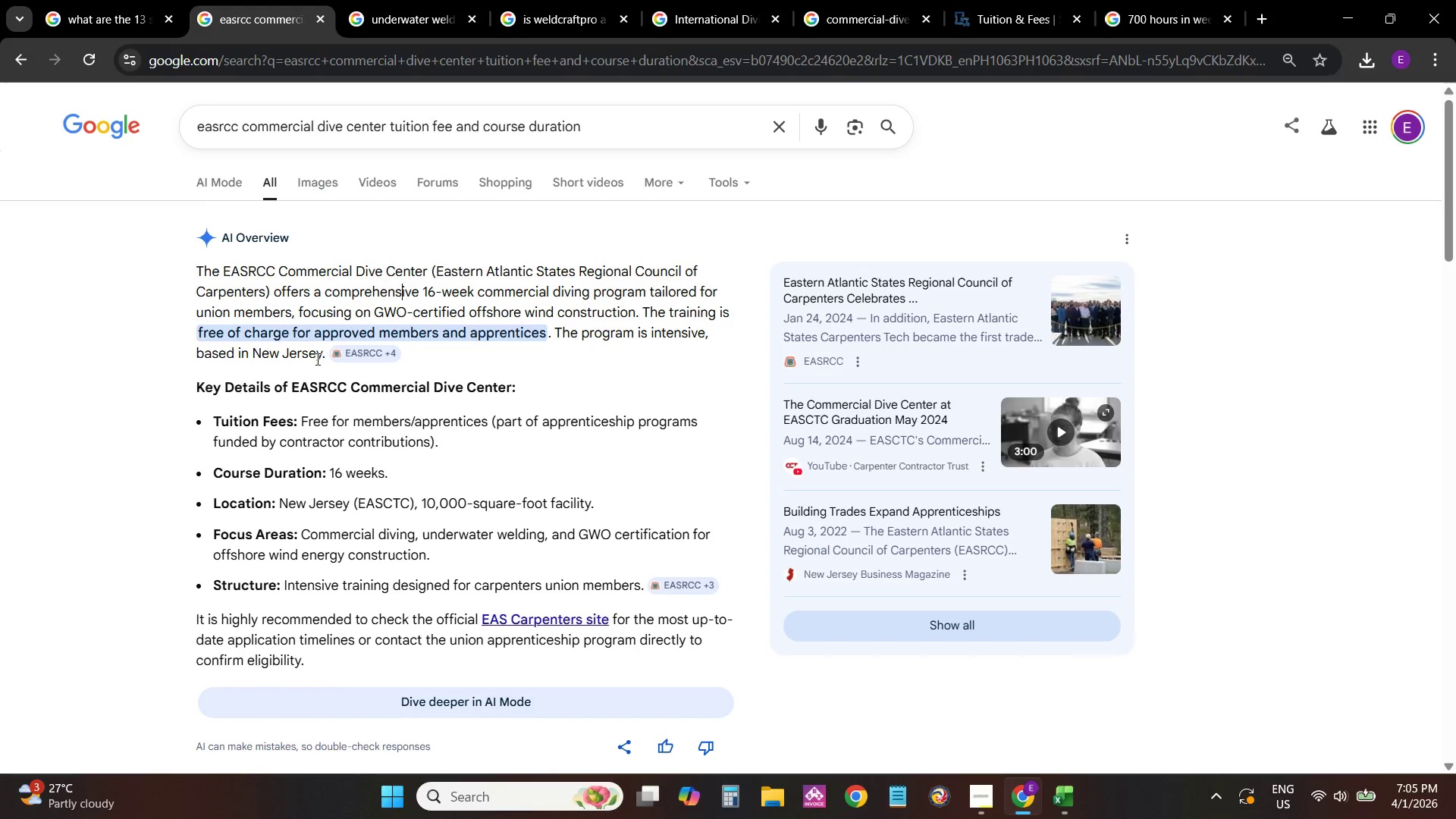 
scroll: coordinate [304, 356], scroll_direction: up, amount: 1.0
 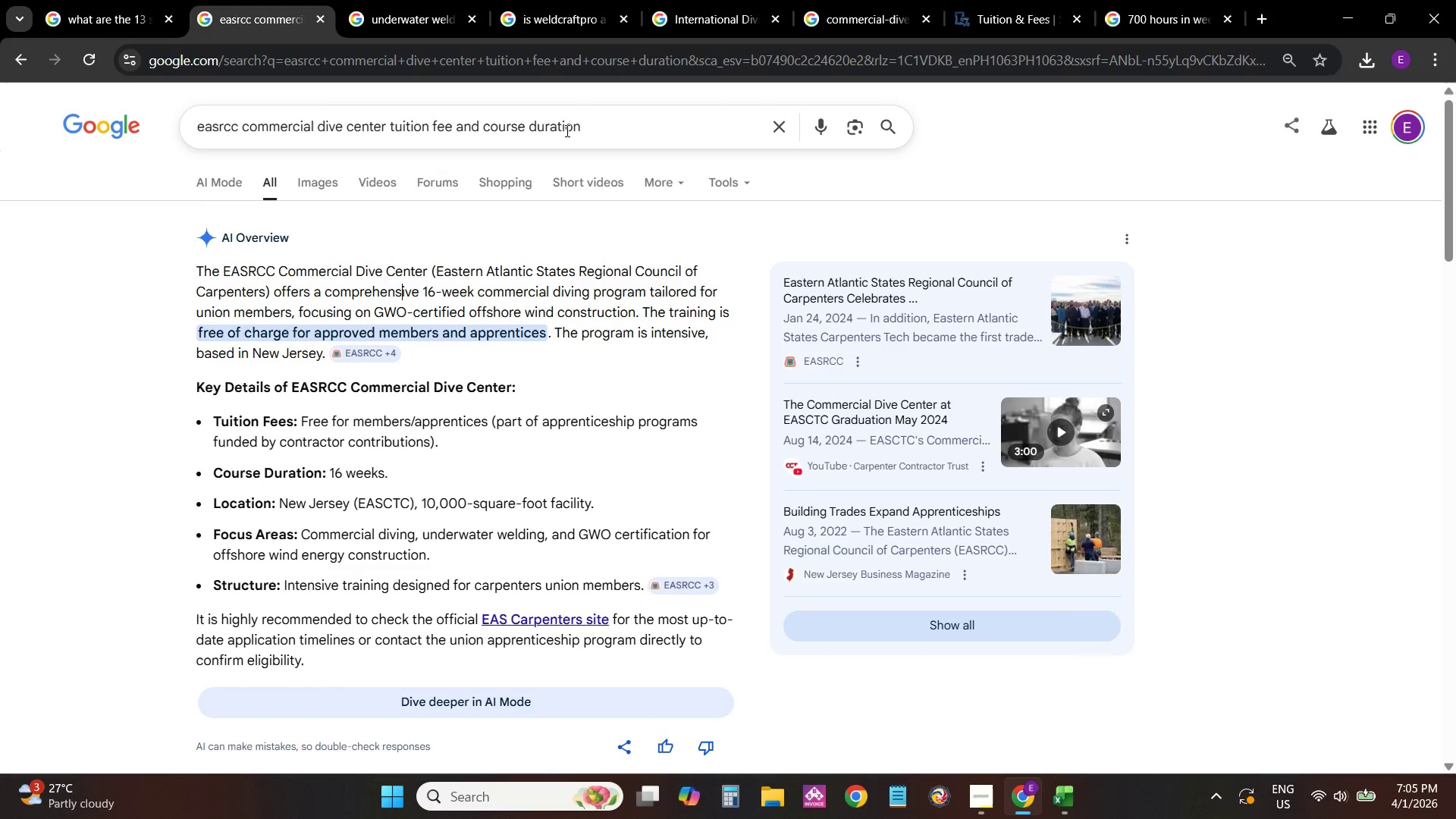 
left_click([591, 123])
 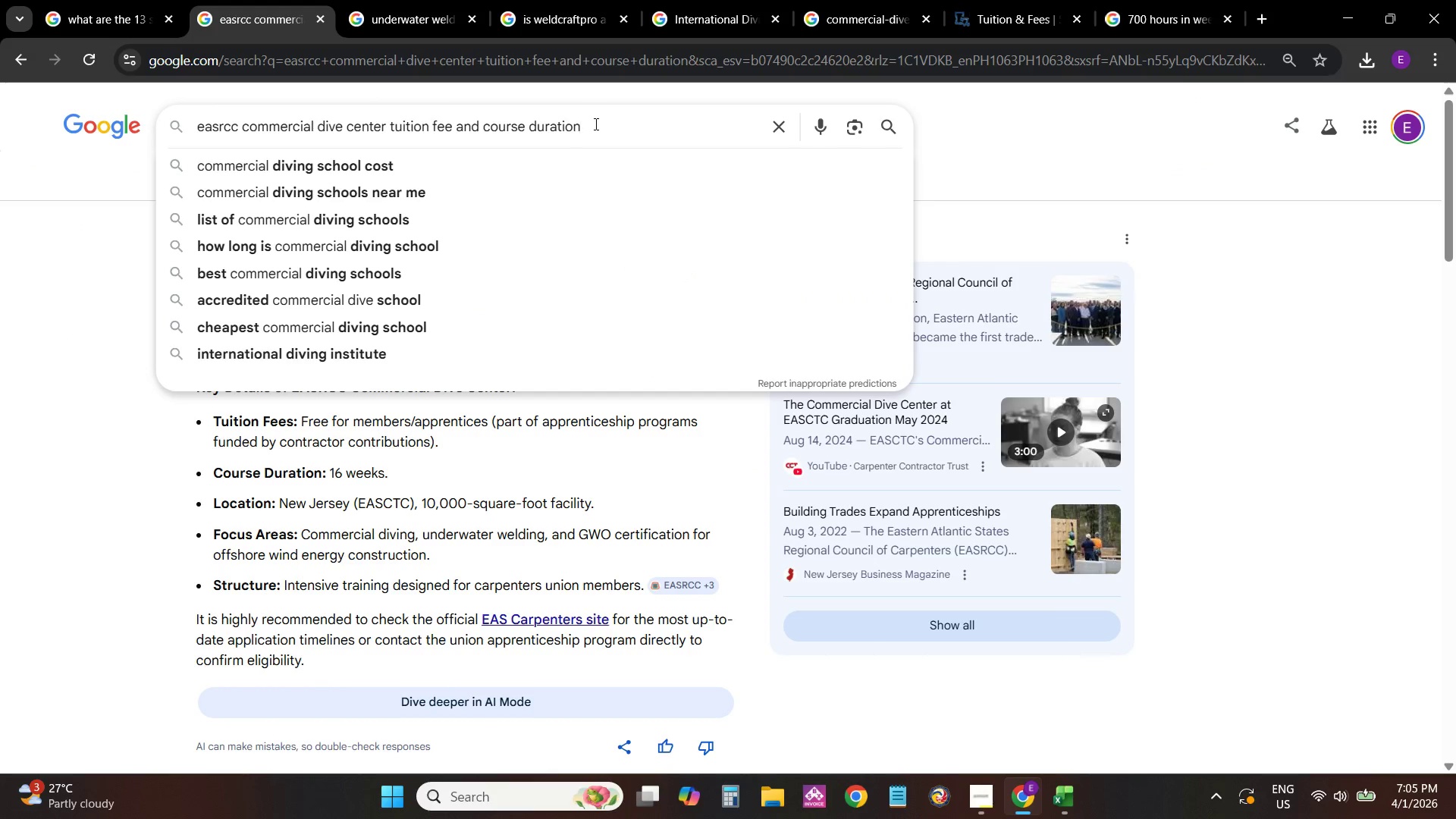 
left_click_drag(start_coordinate=[595, 124], to_coordinate=[452, 131])
 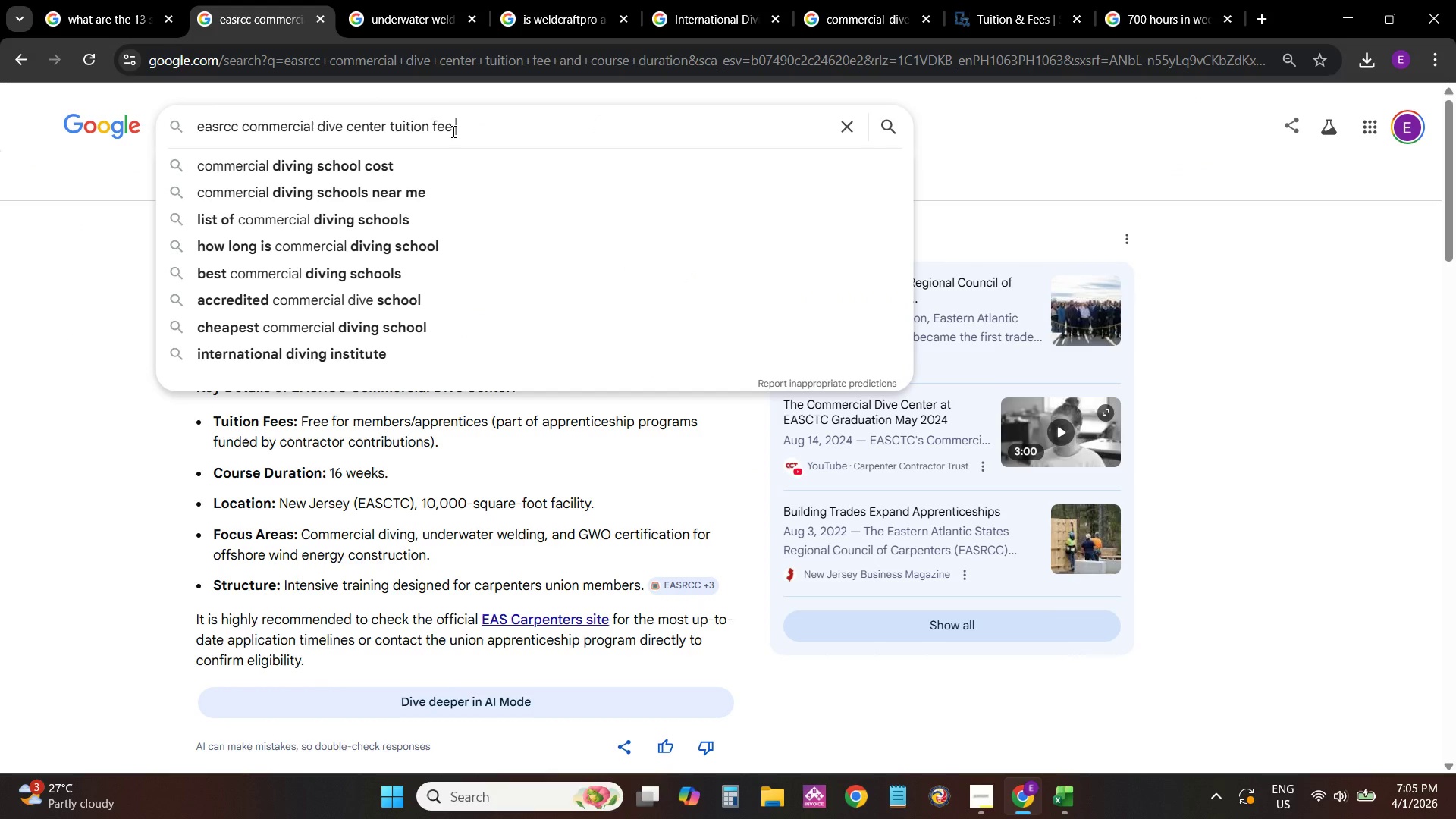 
type( for )
 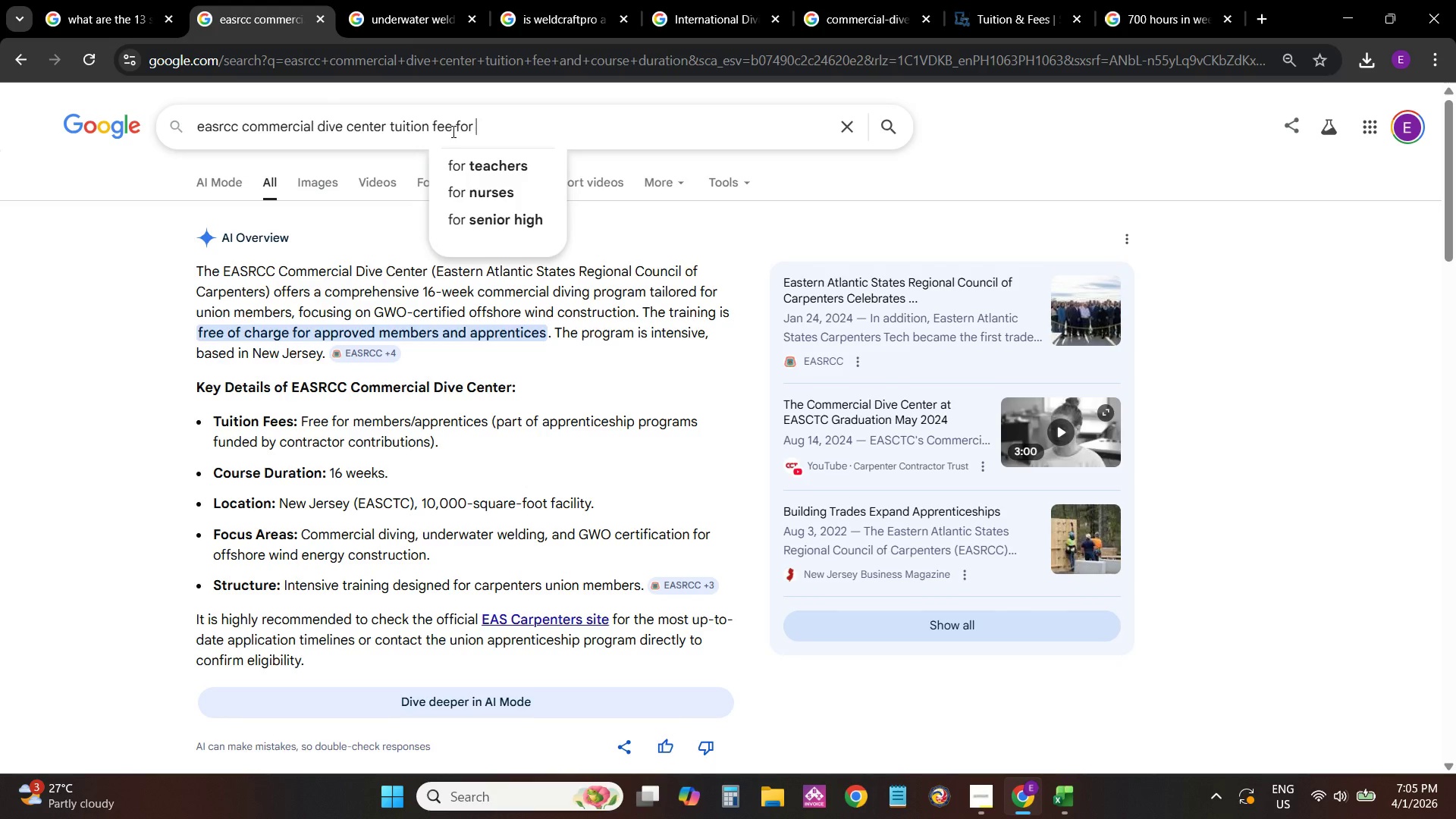 
wait(5.48)
 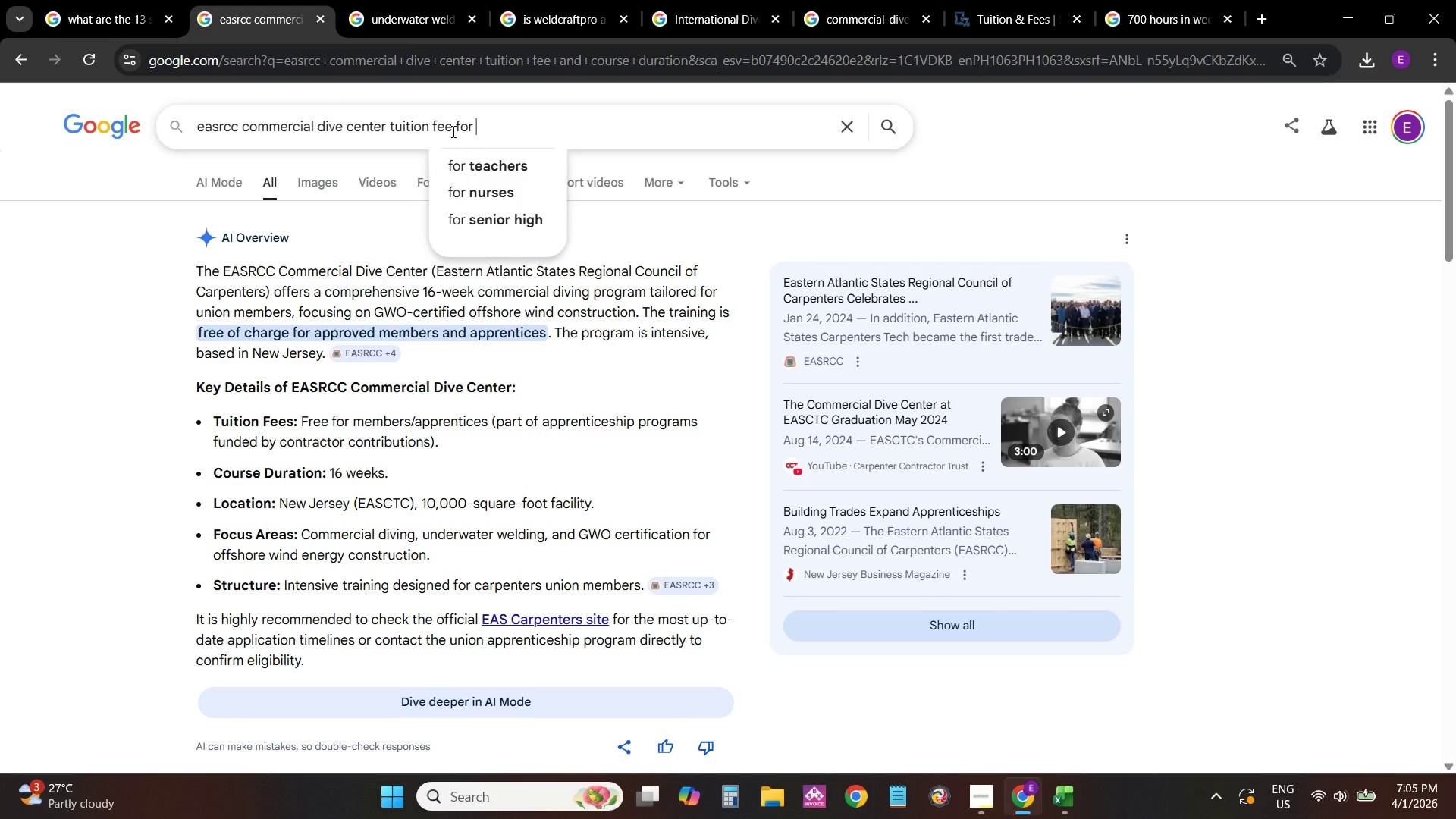 
type(non members )
key(Backspace)
type(/appre)
key(Backspace)
type(entices)
 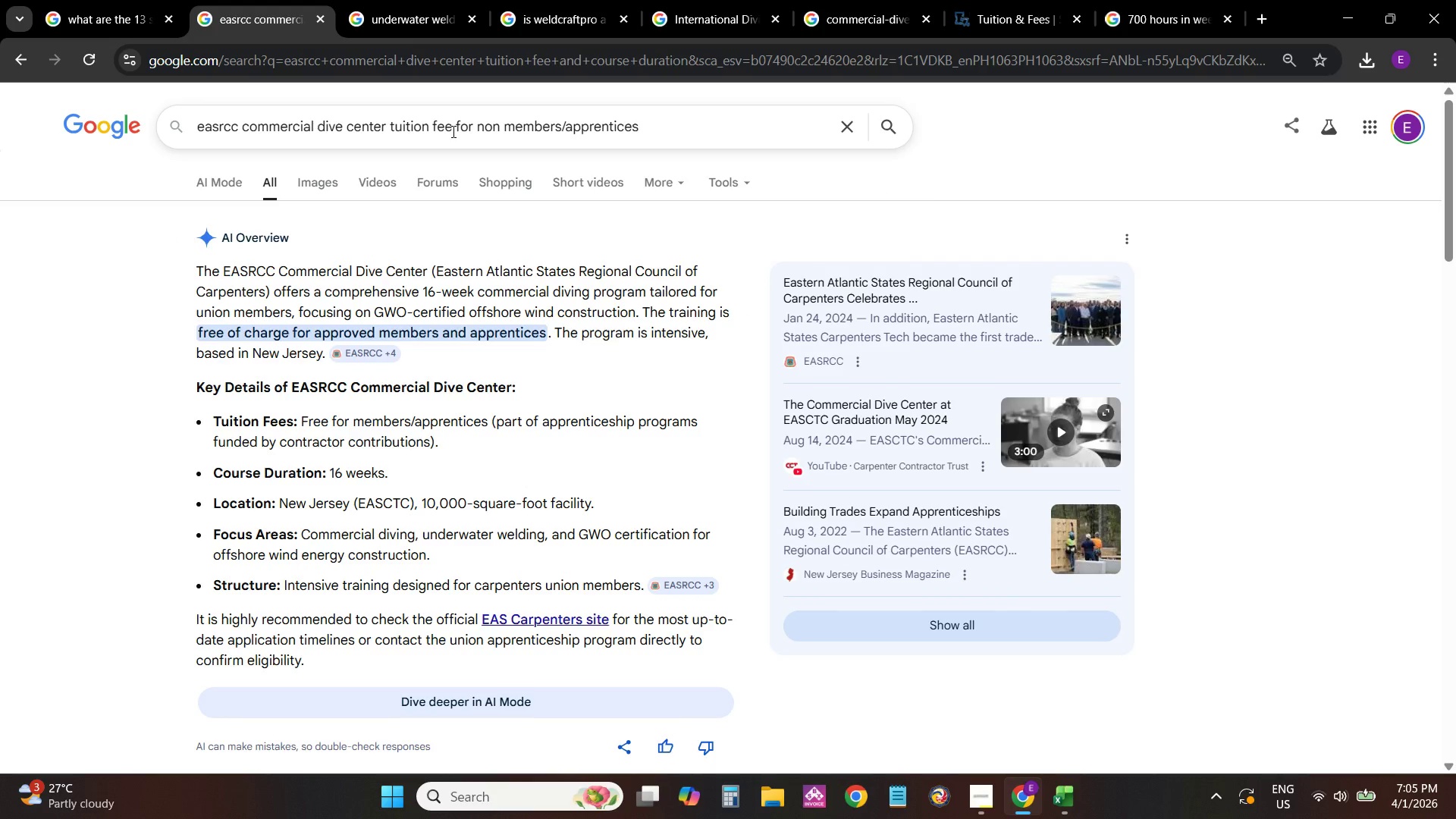 
key(Enter)
 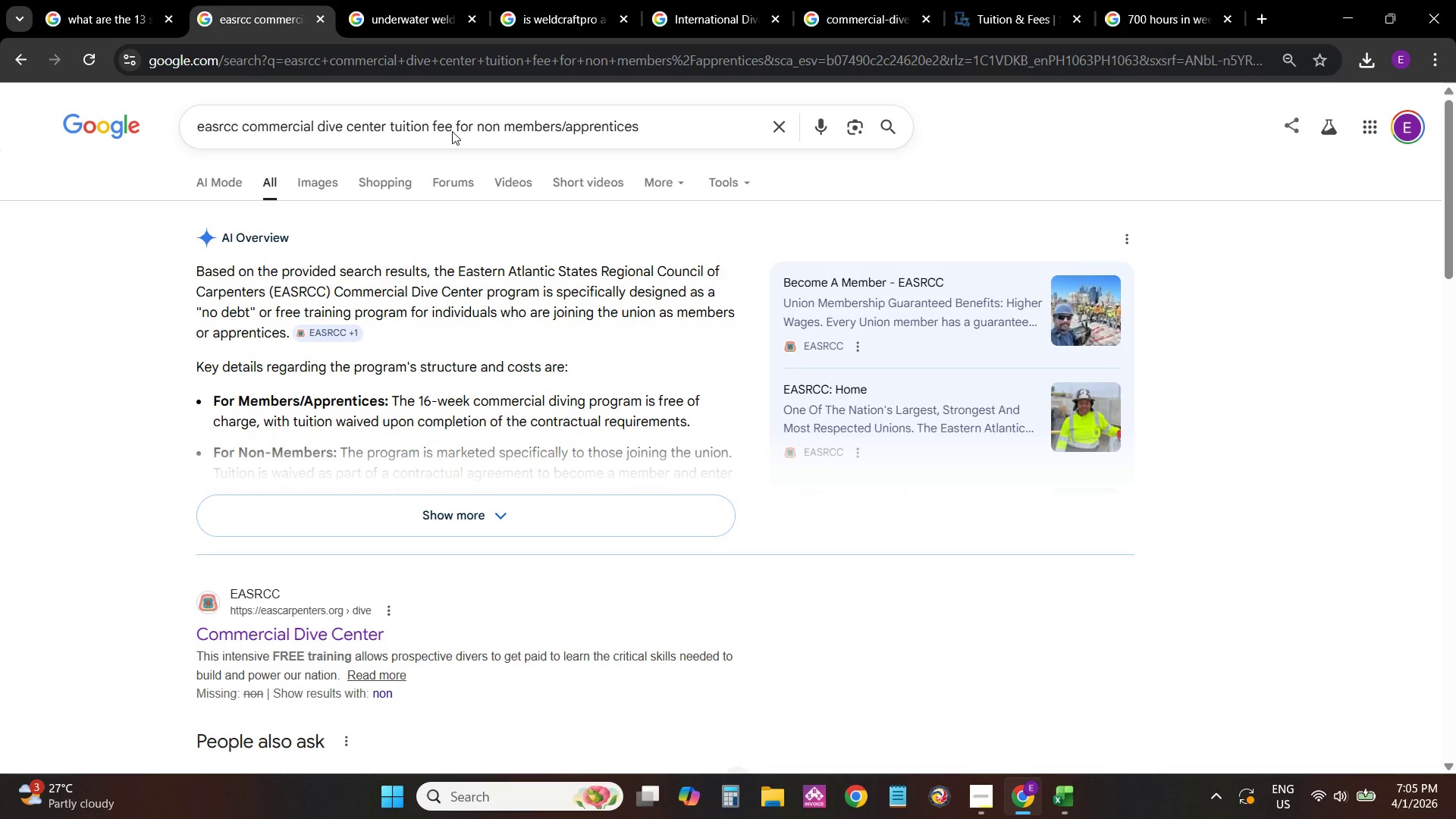 
wait(9.56)
 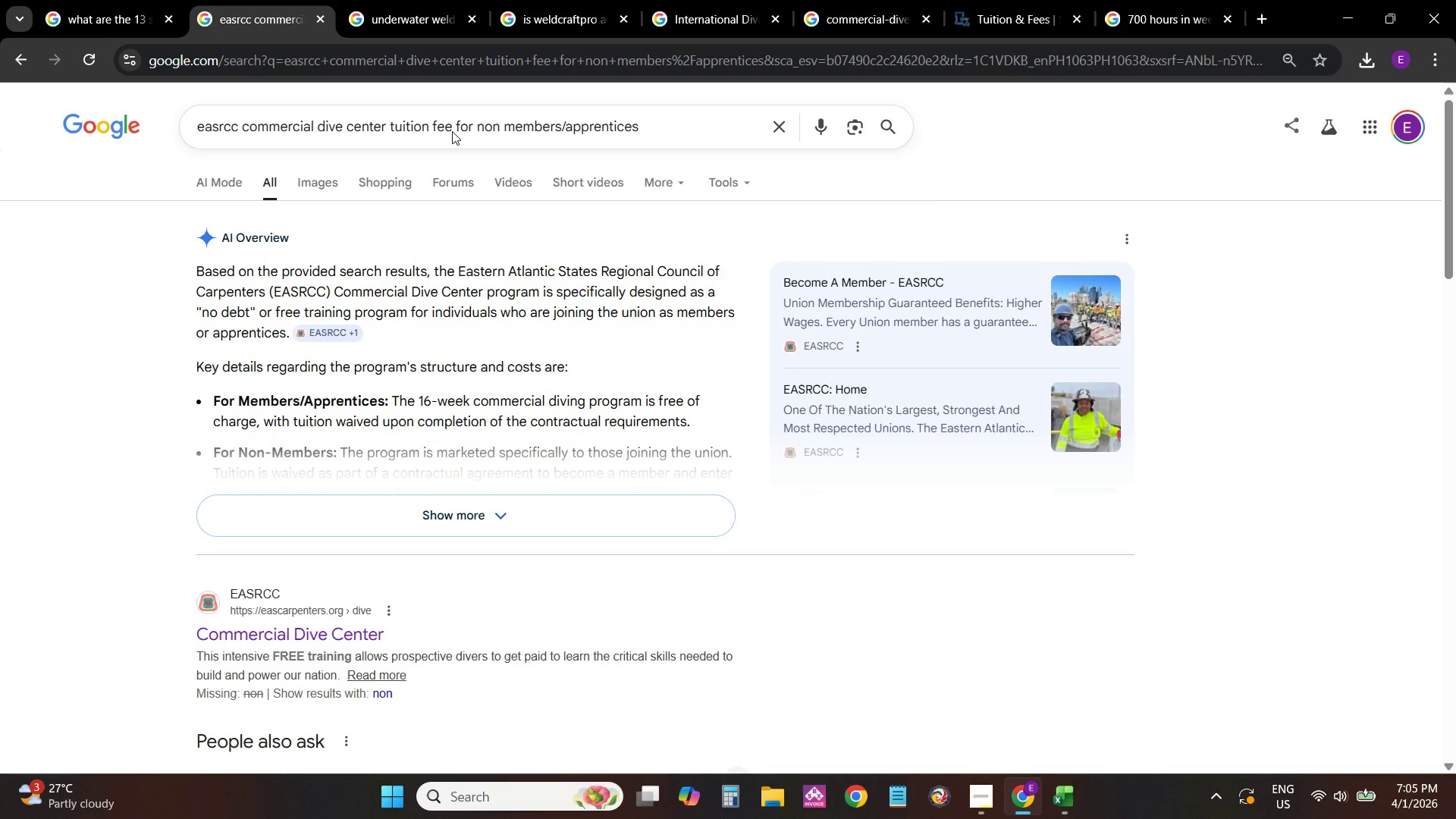 
left_click([350, 509])
 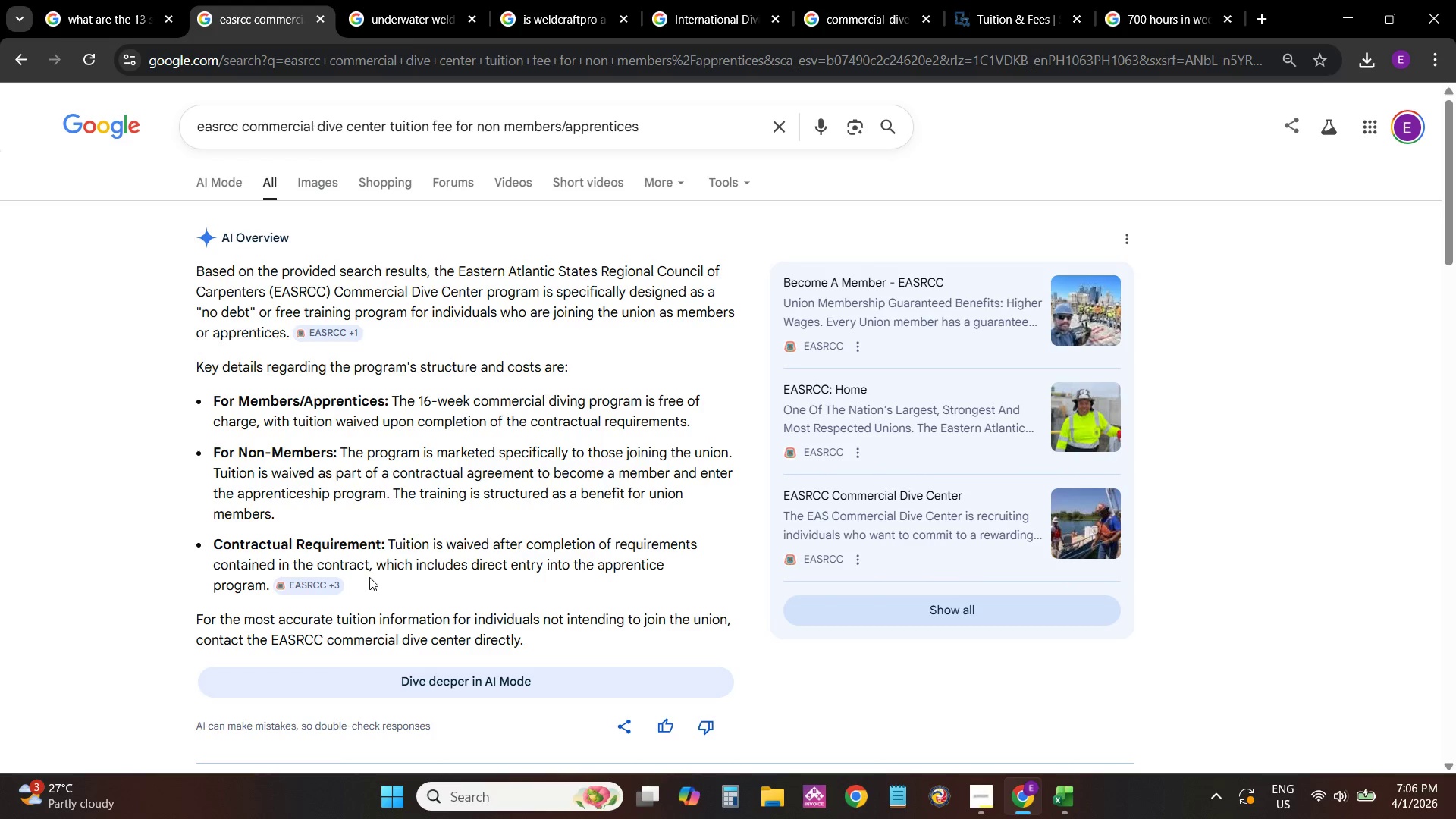 
wait(18.75)
 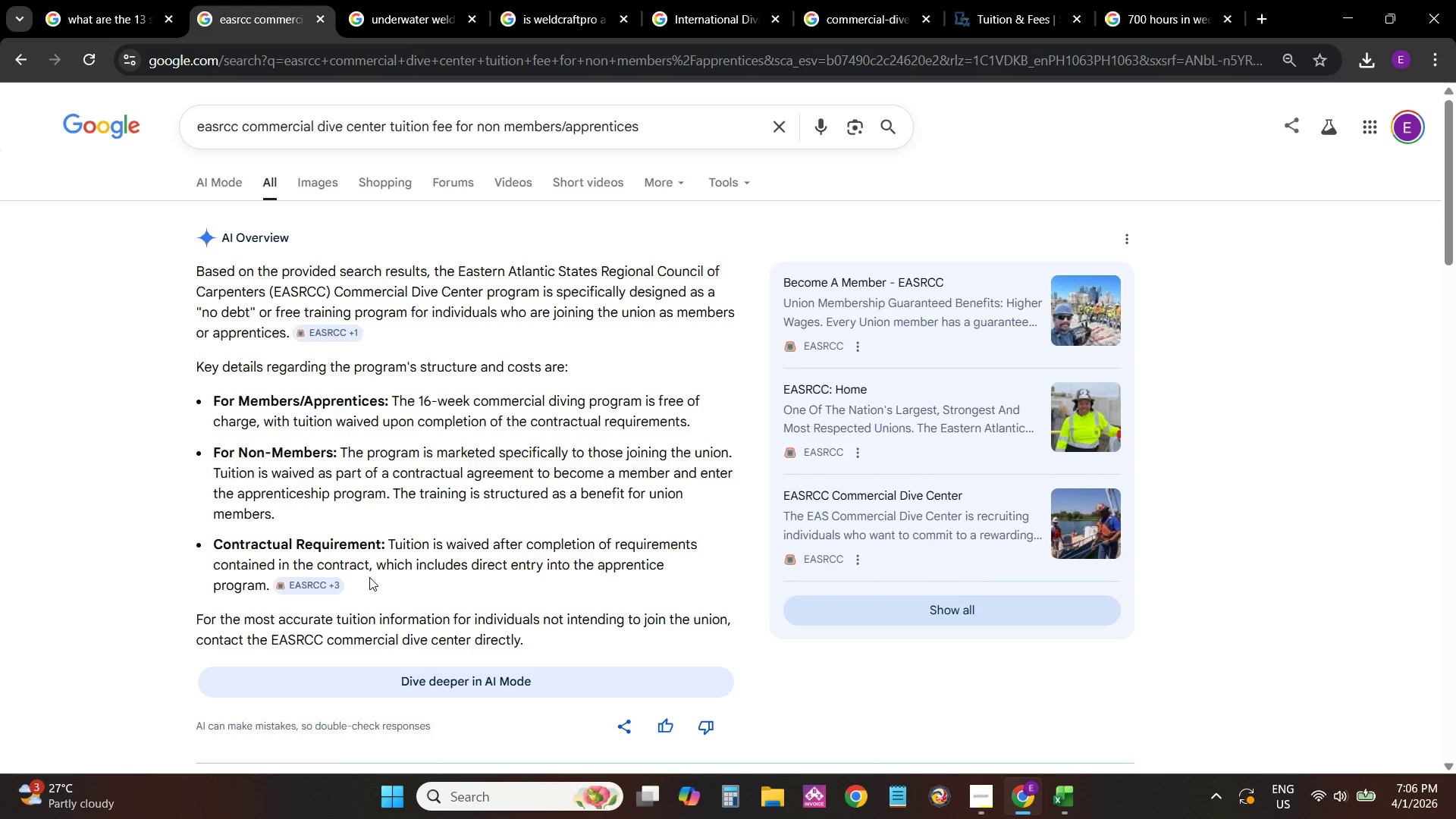 
scroll: coordinate [508, 624], scroll_direction: down, amount: 4.0